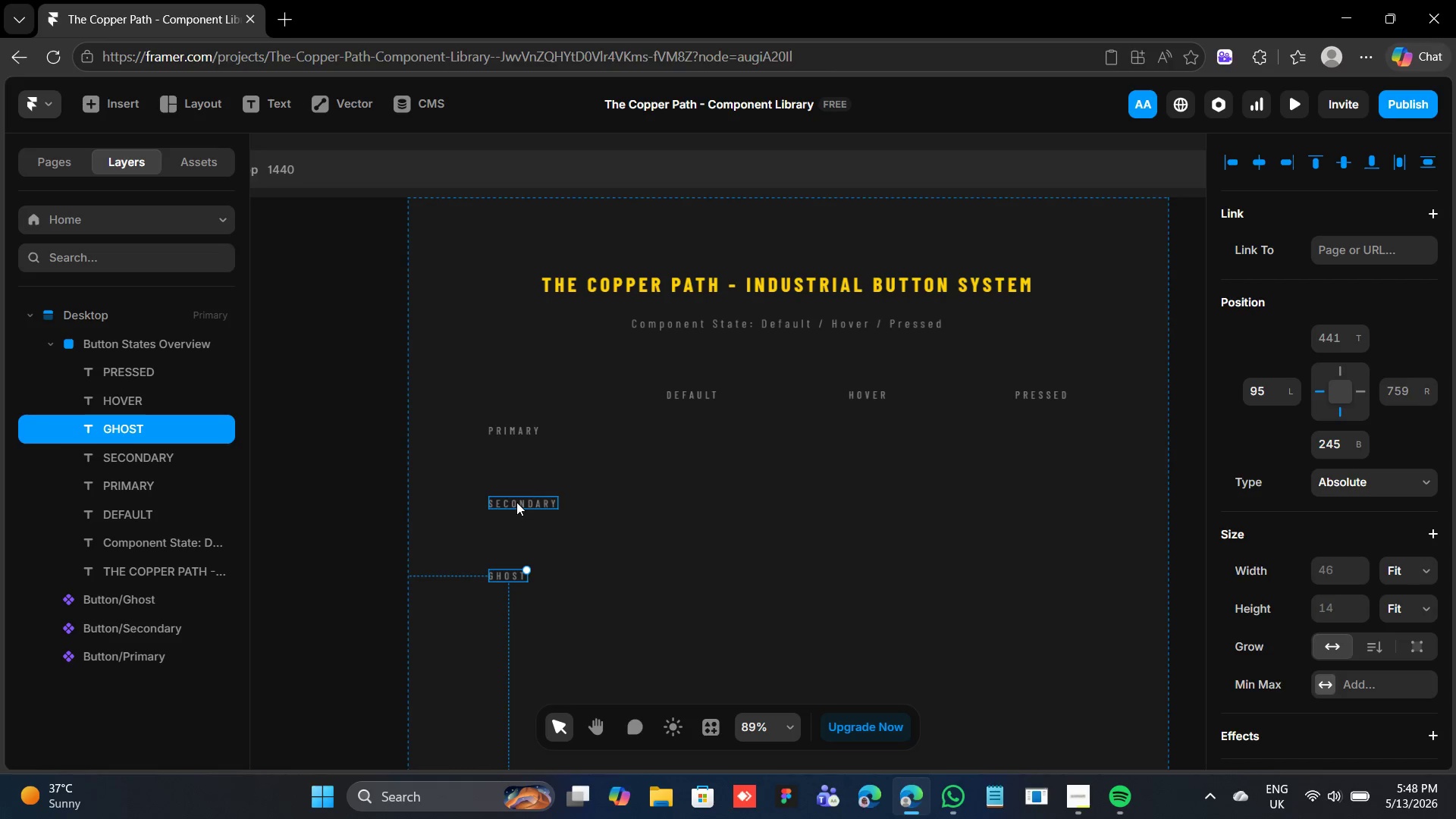 
left_click([516, 501])
 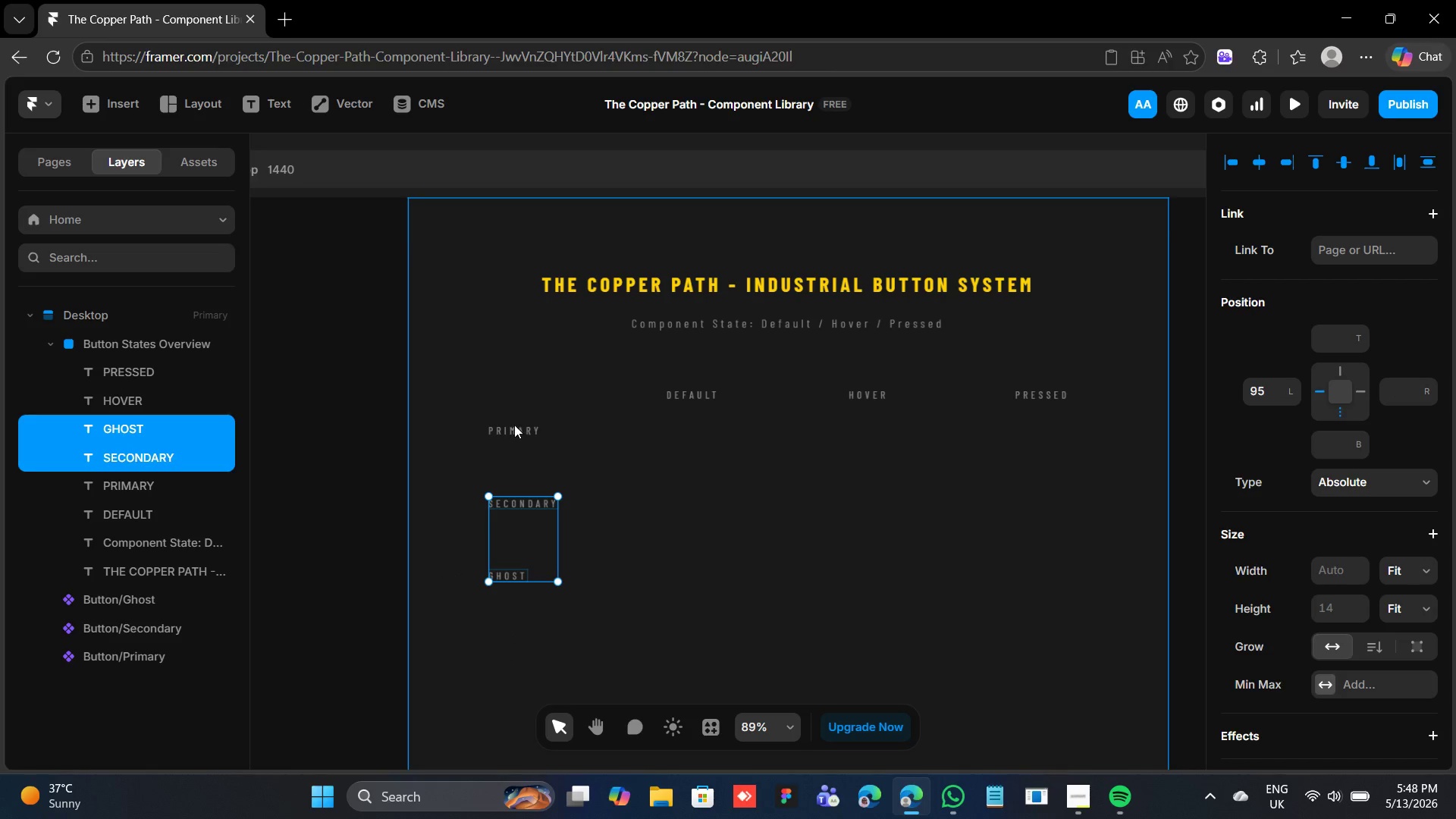 
left_click([514, 426])
 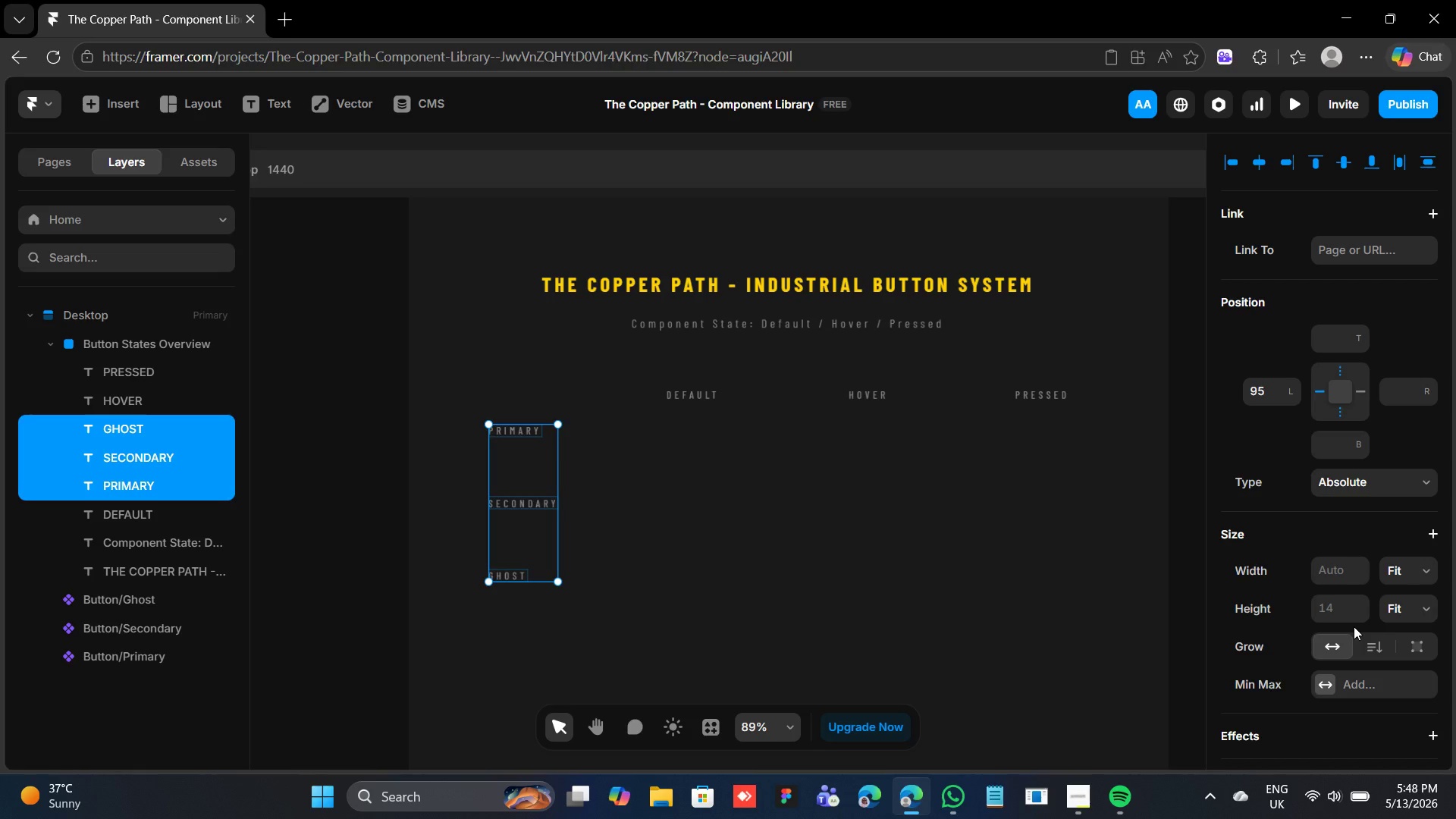 
scroll: coordinate [1369, 615], scroll_direction: down, amount: 7.0
 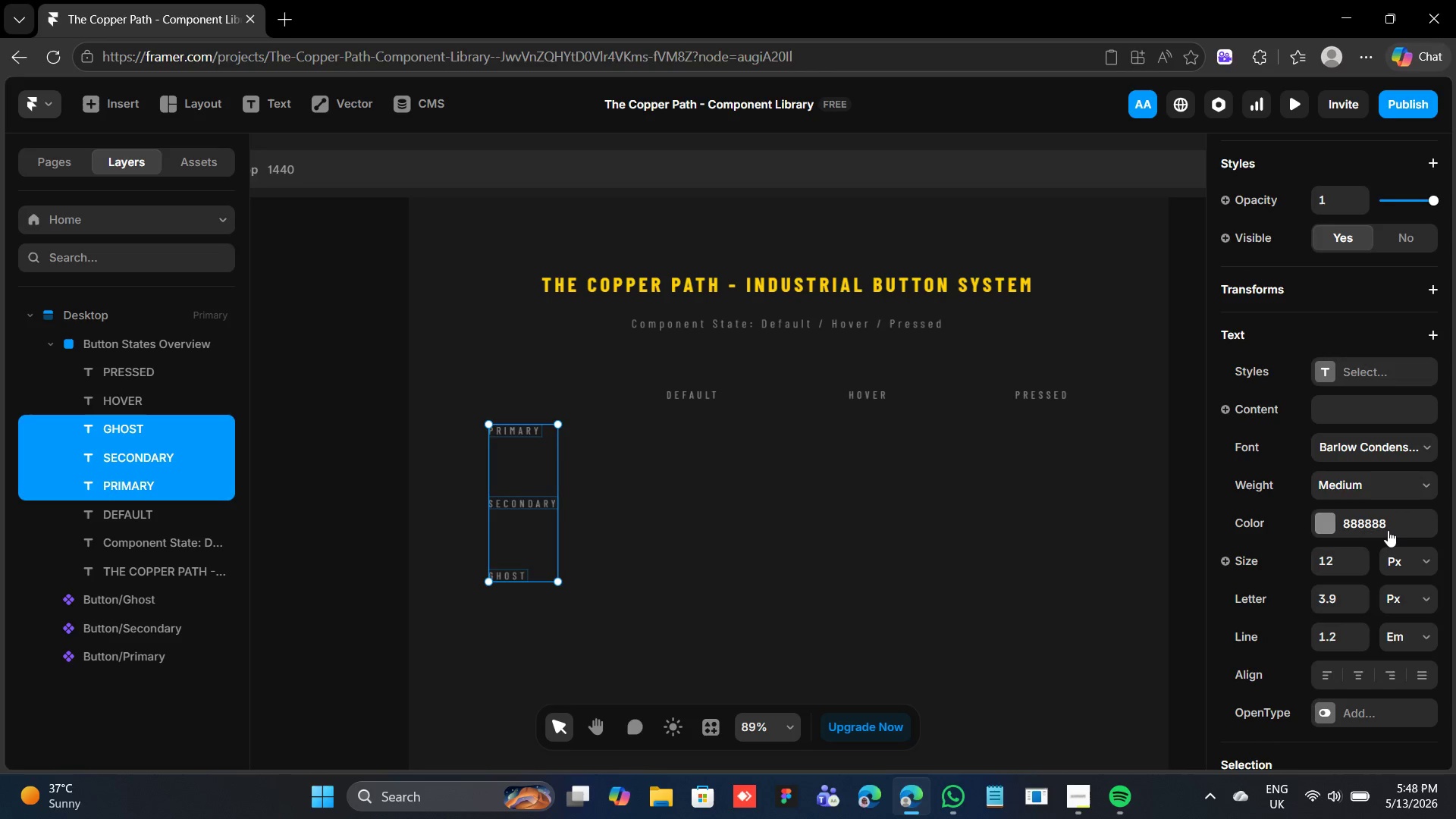 
left_click([1388, 529])
 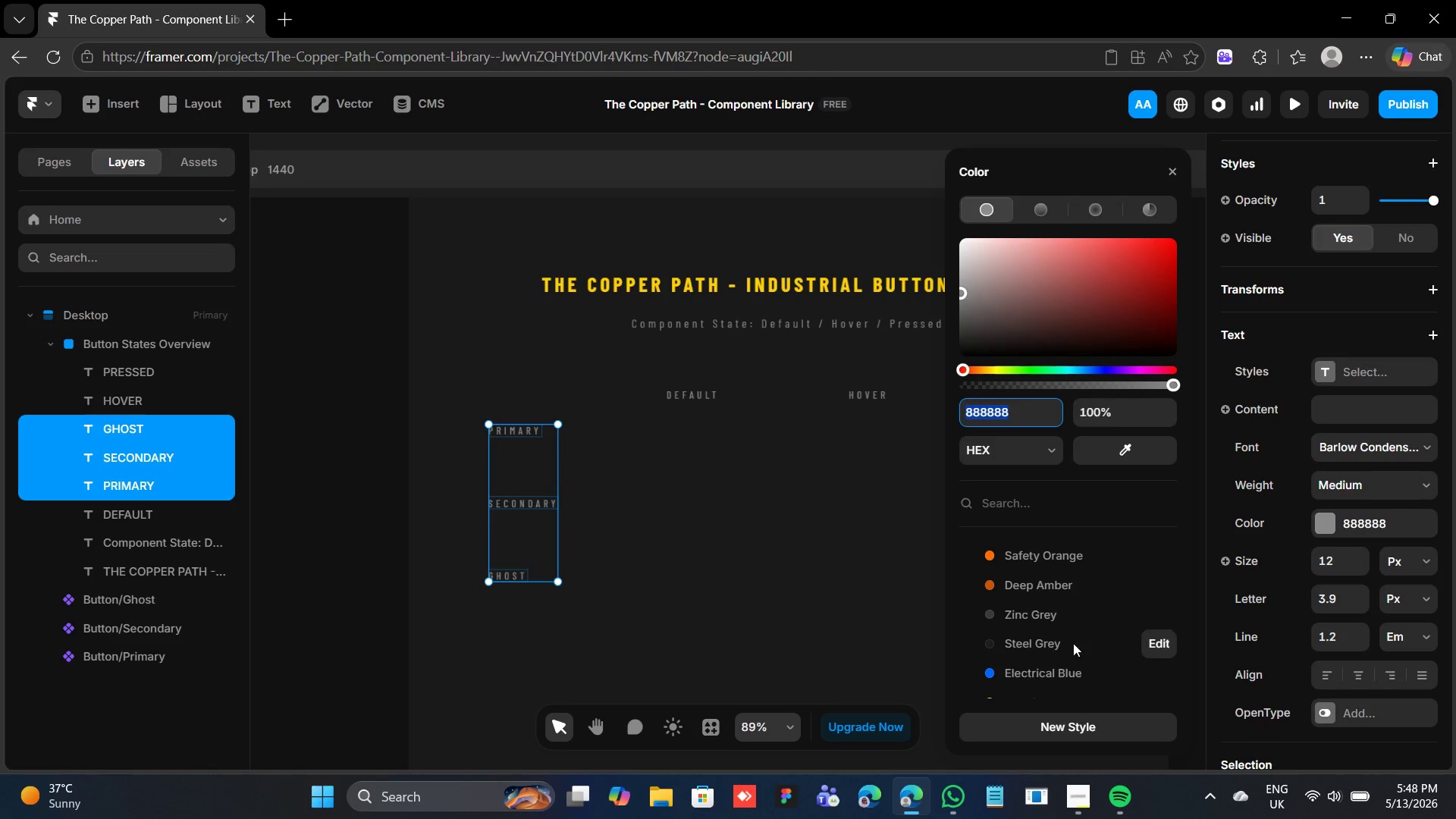 
left_click([1049, 622])
 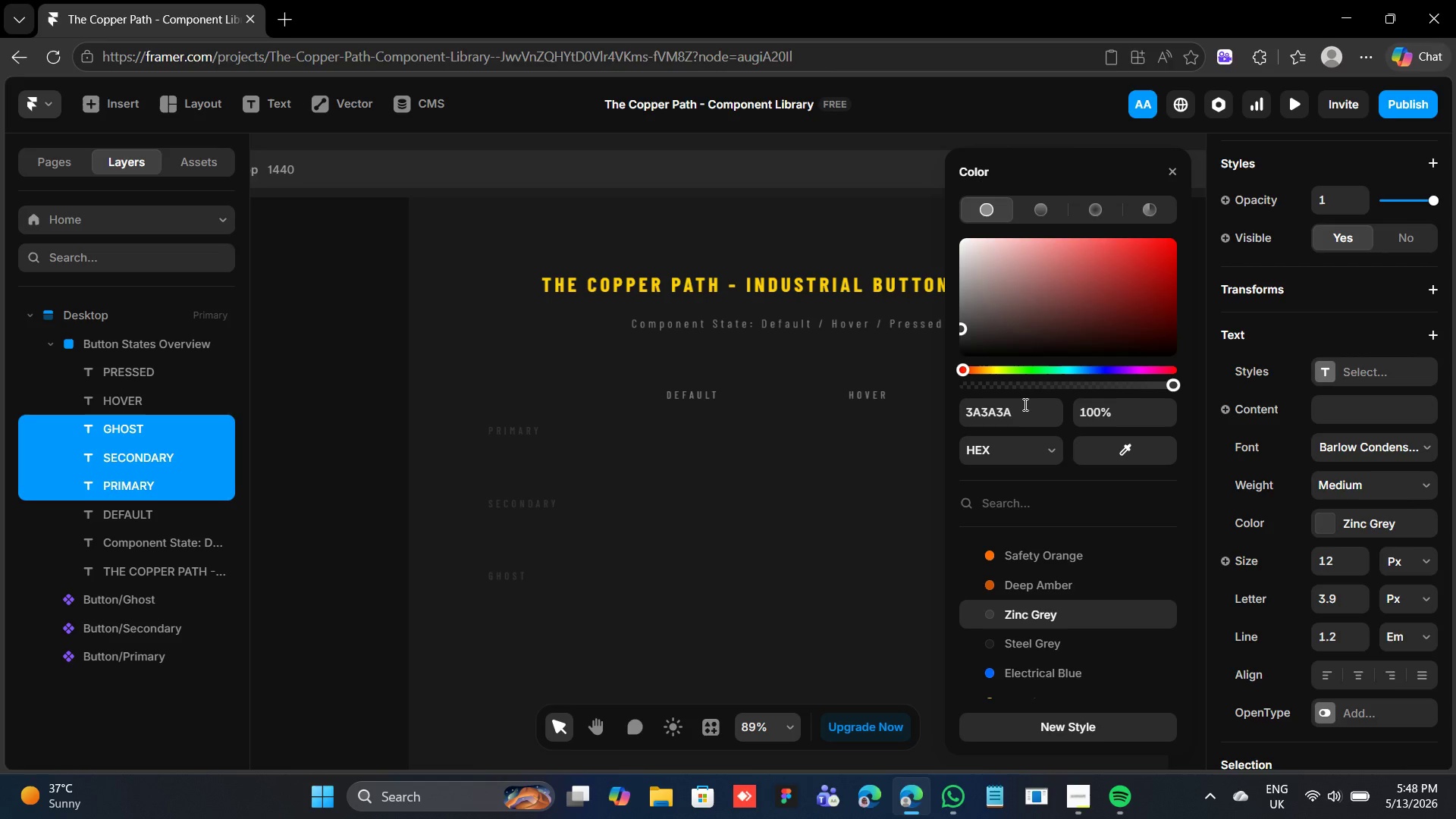 
left_click([1020, 407])
 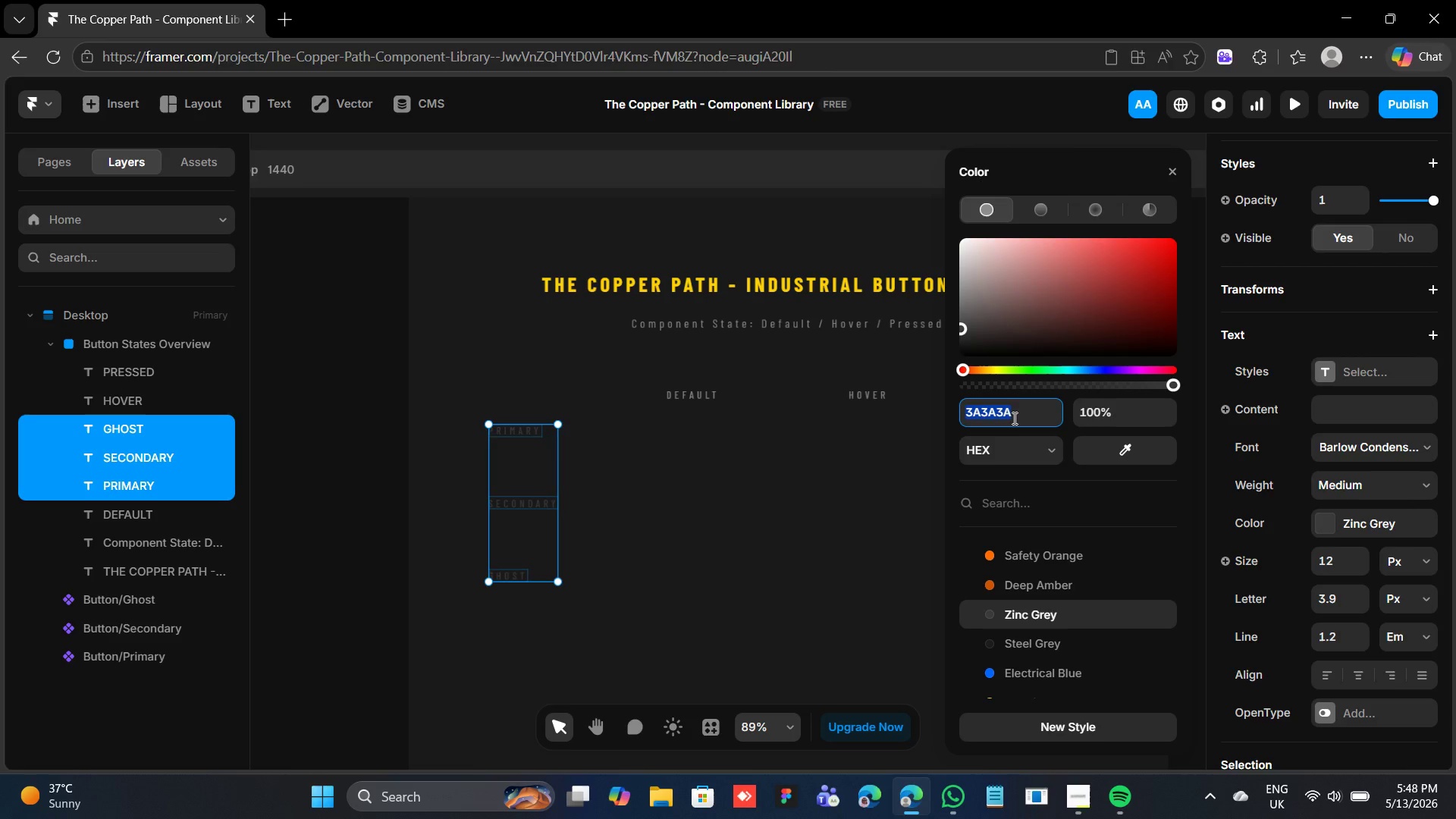 
key(6)
 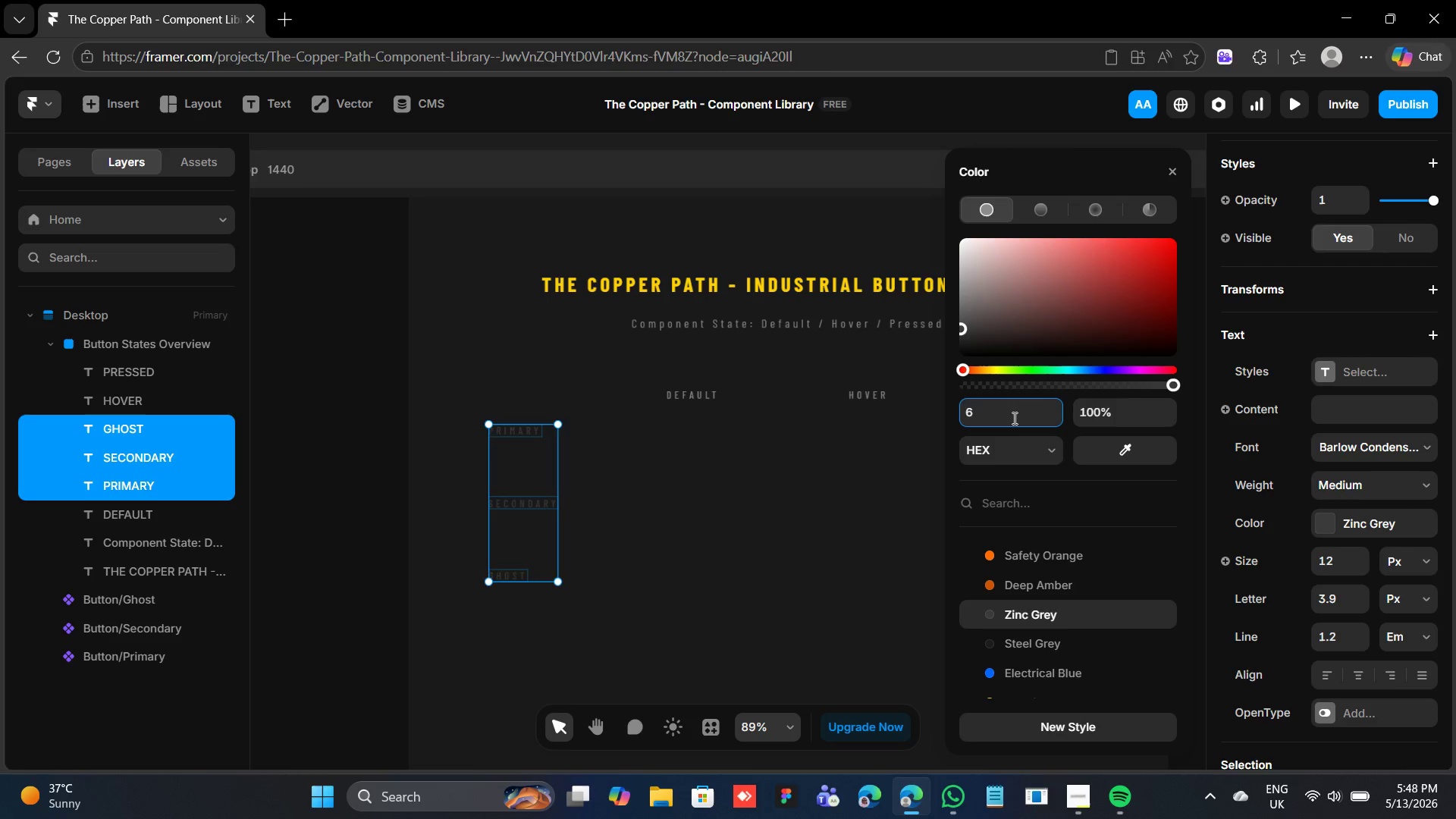 
key(Enter)
 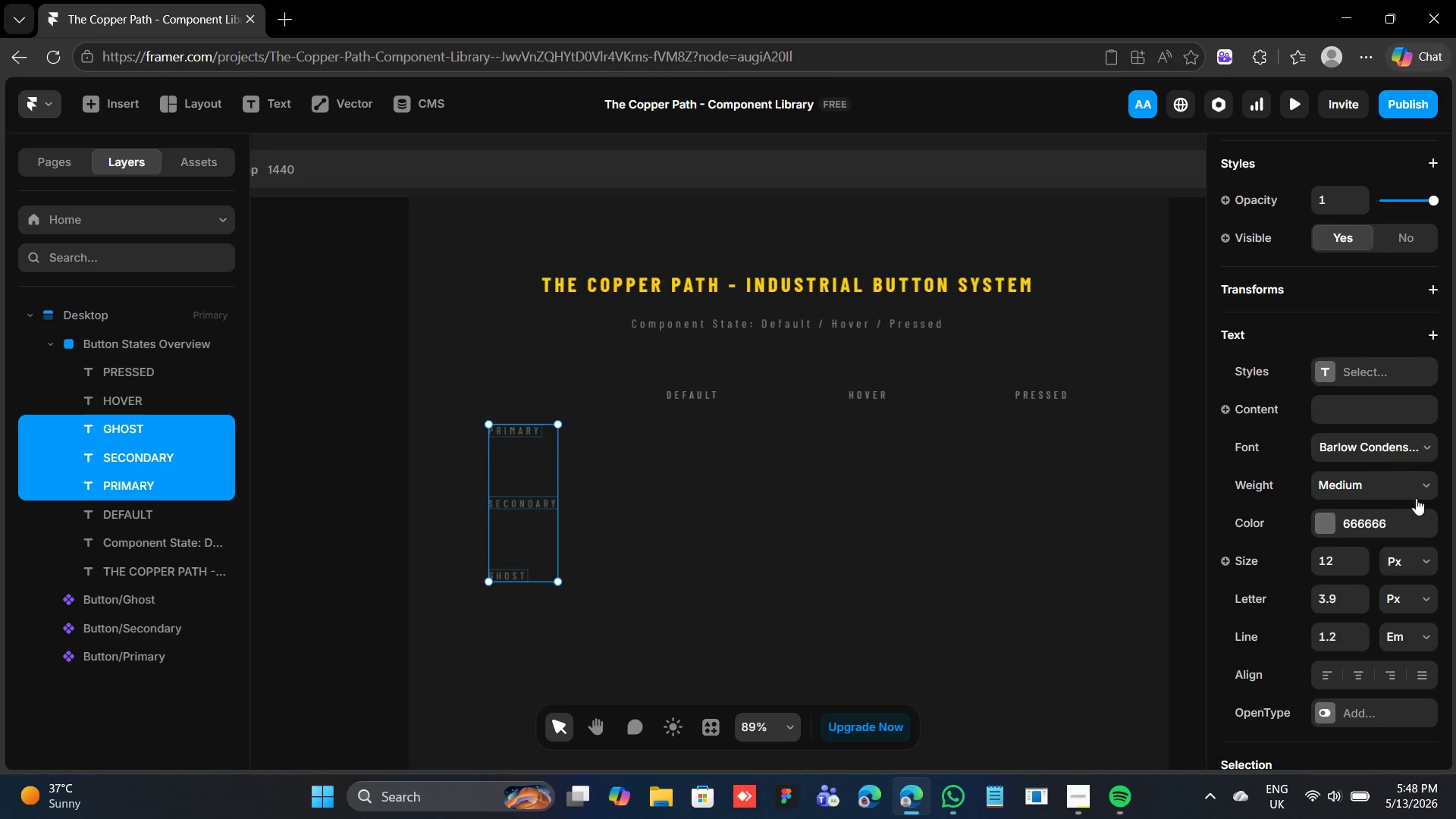 
mouse_move([1379, 575])
 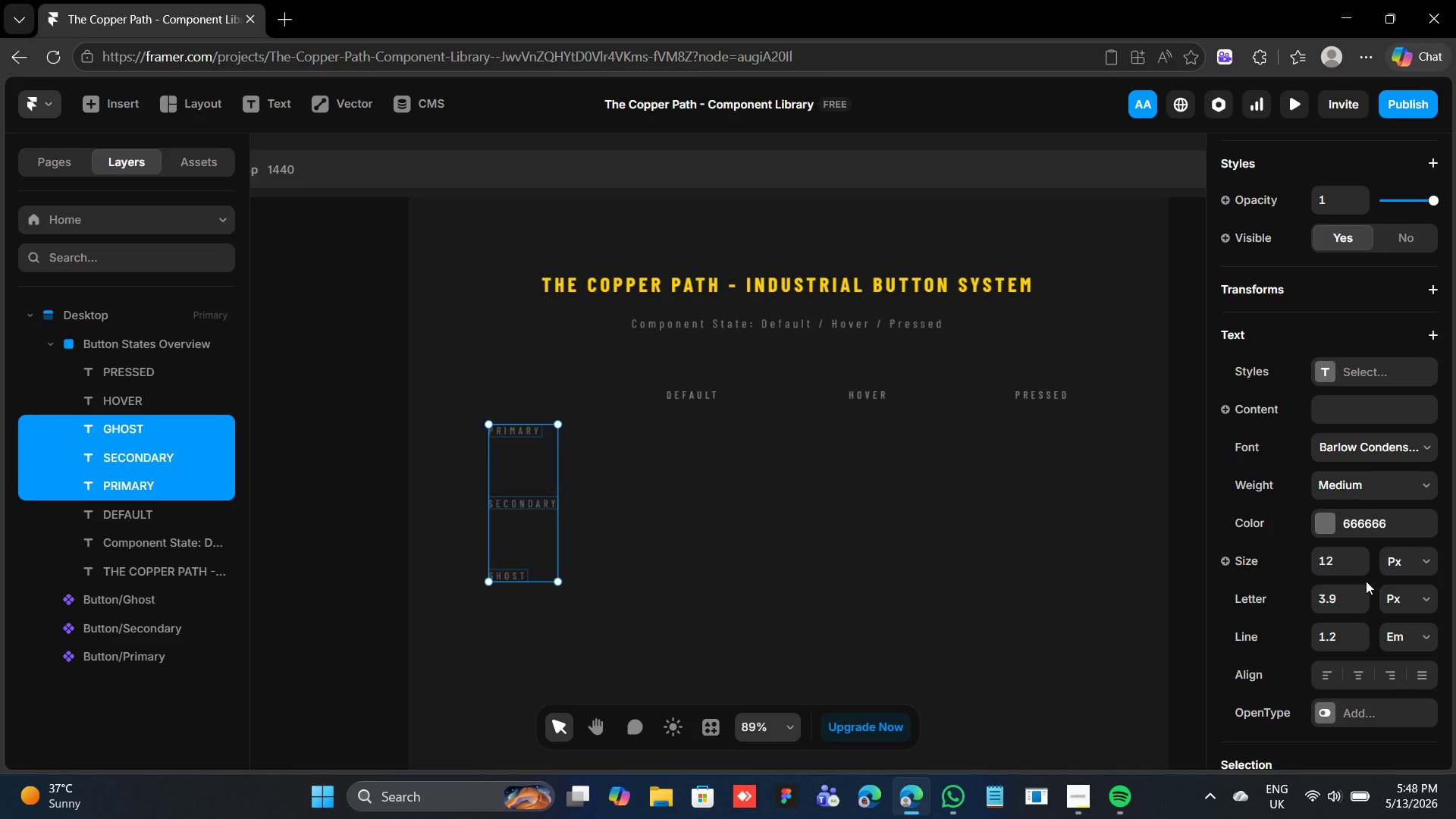 
wait(8.18)
 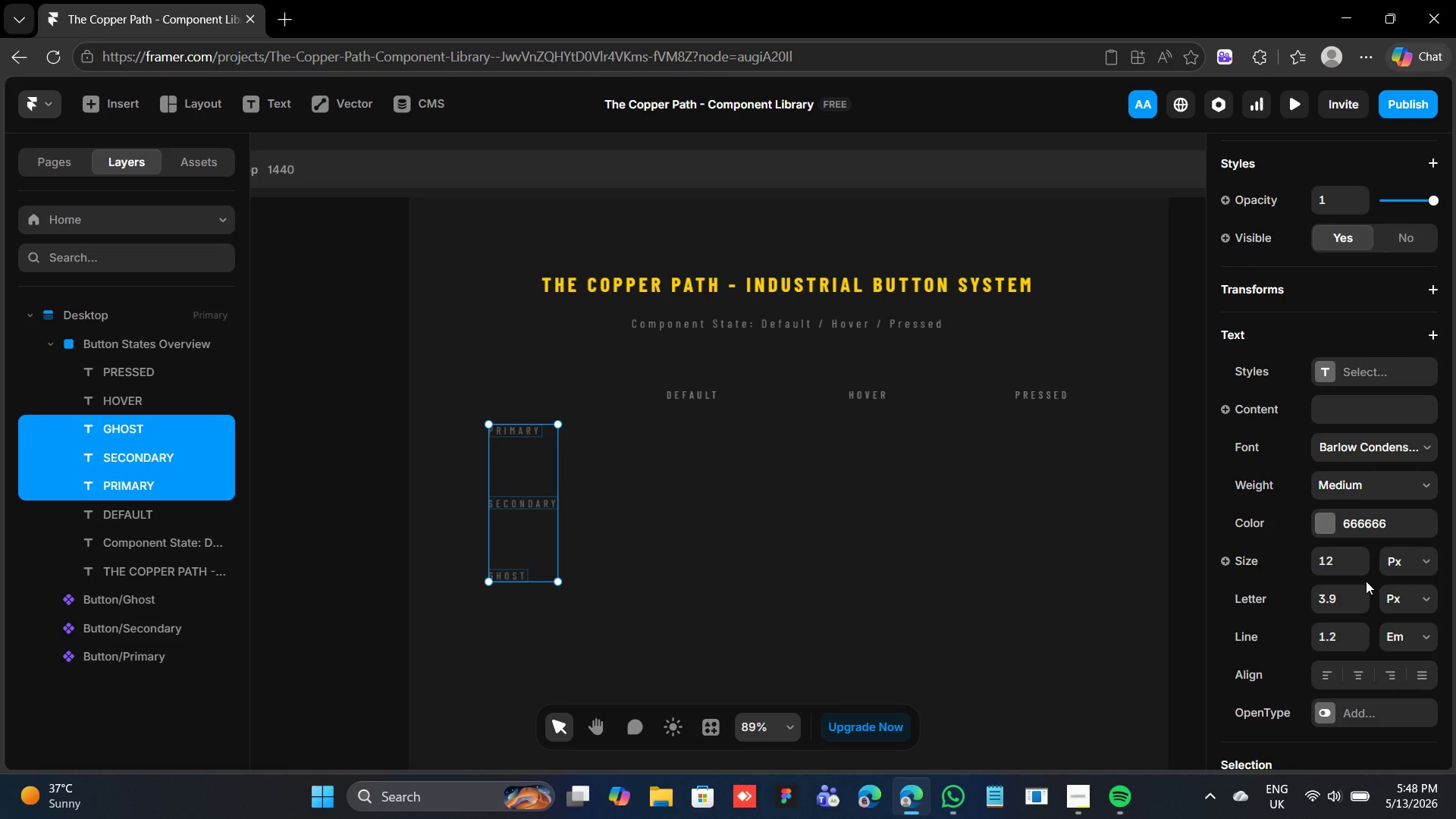 
mouse_move([1391, 563])
 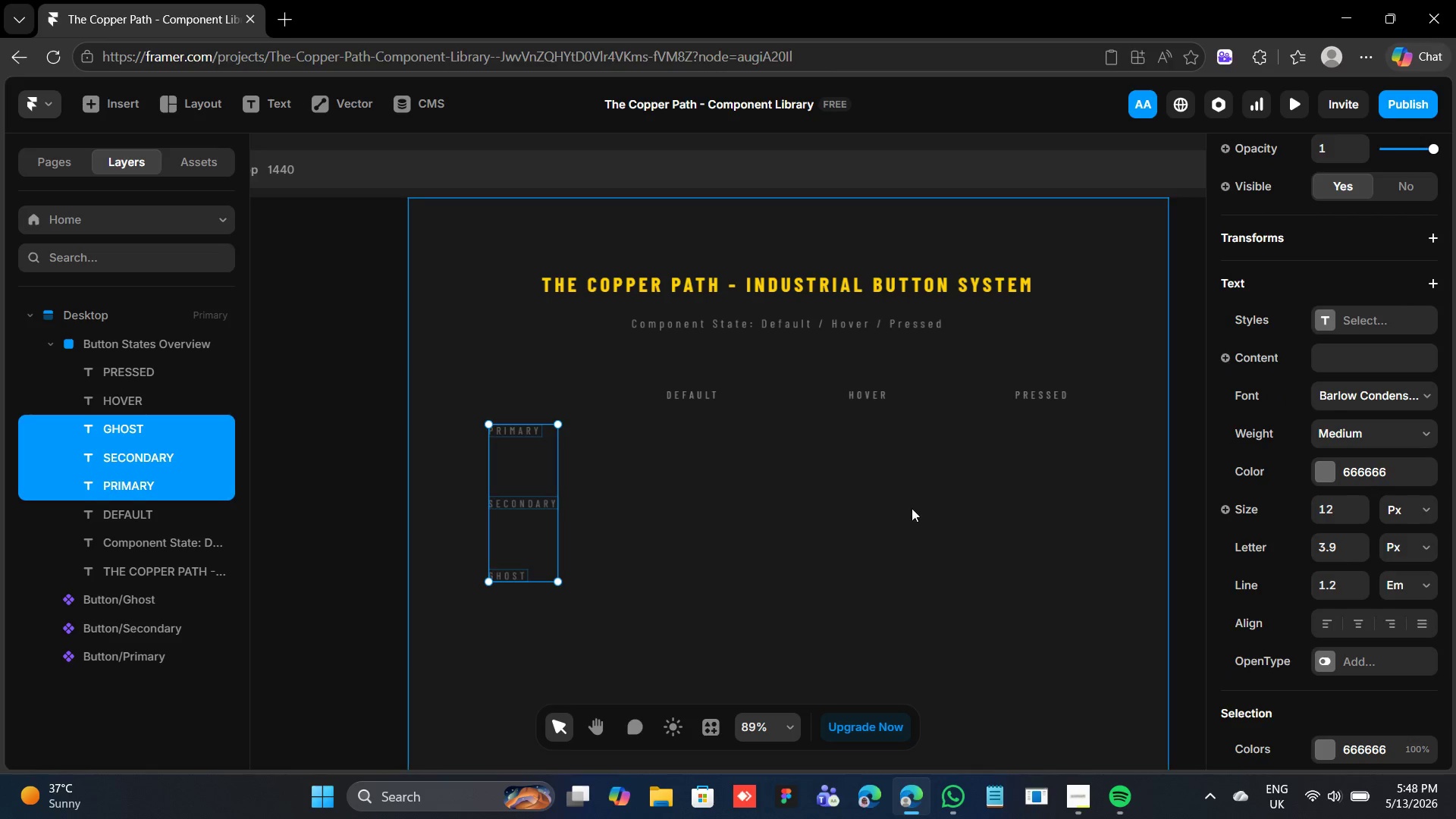 
left_click([908, 507])
 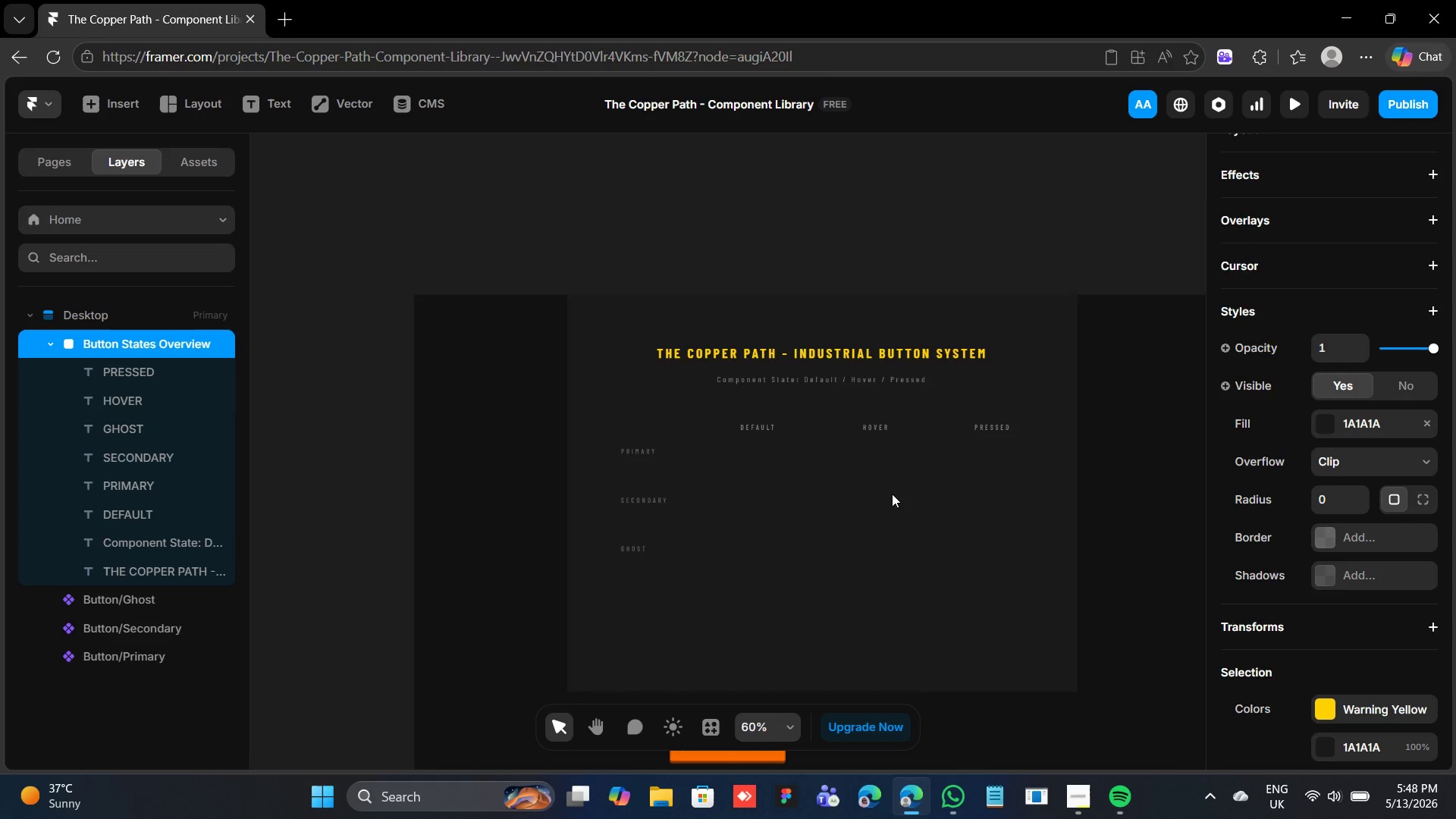 
scroll: coordinate [857, 477], scroll_direction: down, amount: 2.0
 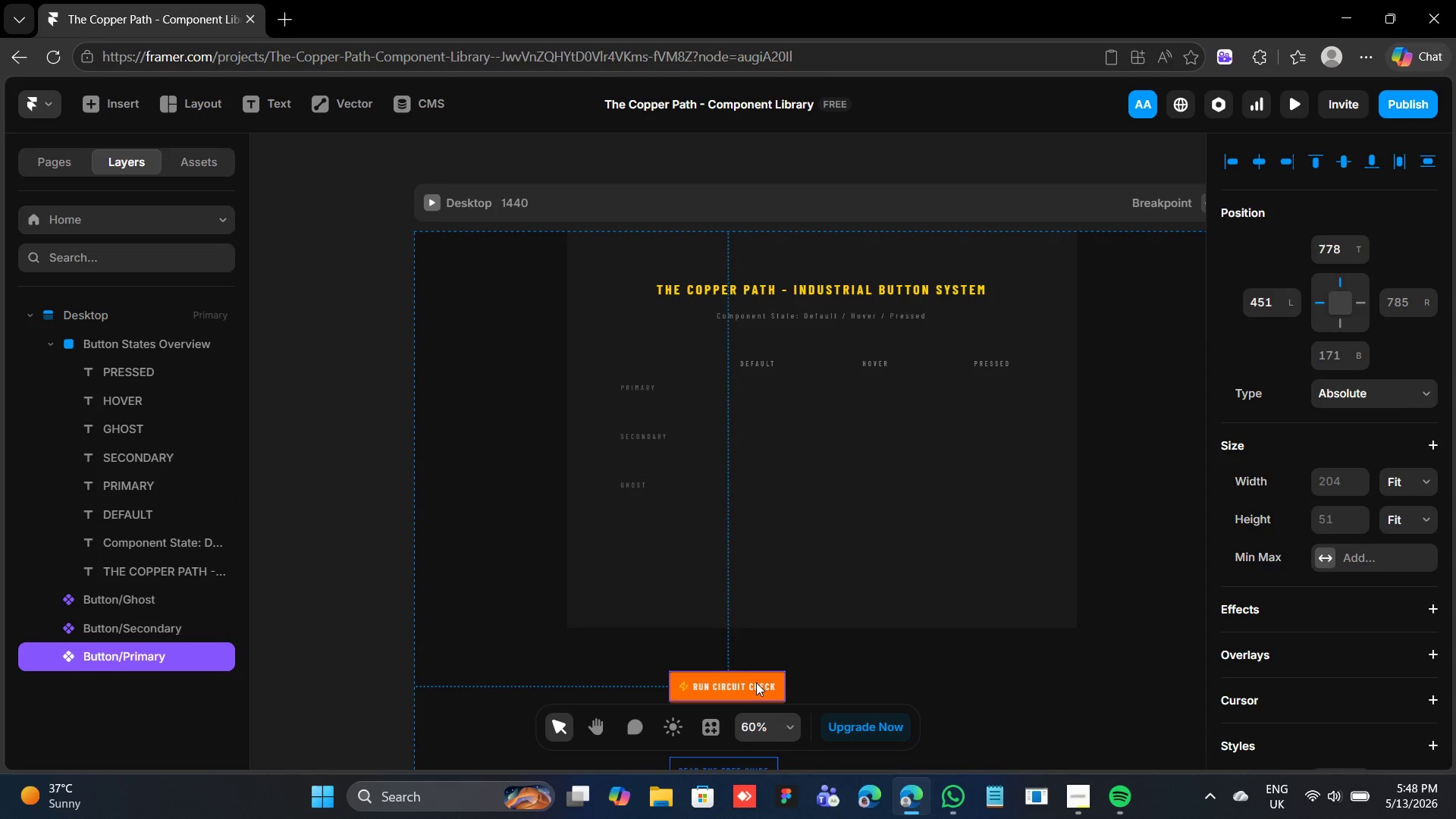 
left_click_drag(start_coordinate=[746, 682], to_coordinate=[782, 388])
 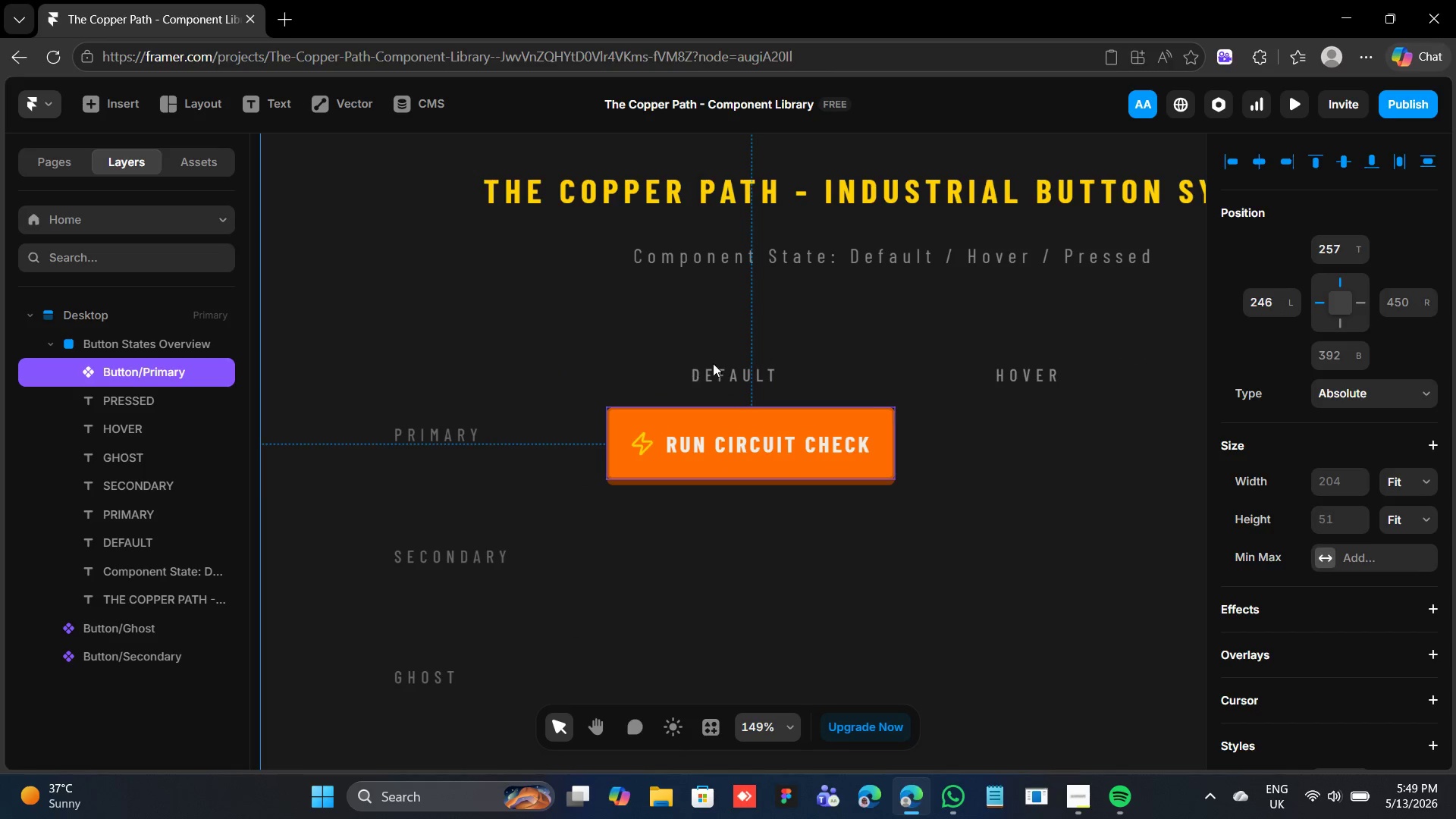 
left_click_drag(start_coordinate=[768, 440], to_coordinate=[733, 440])
 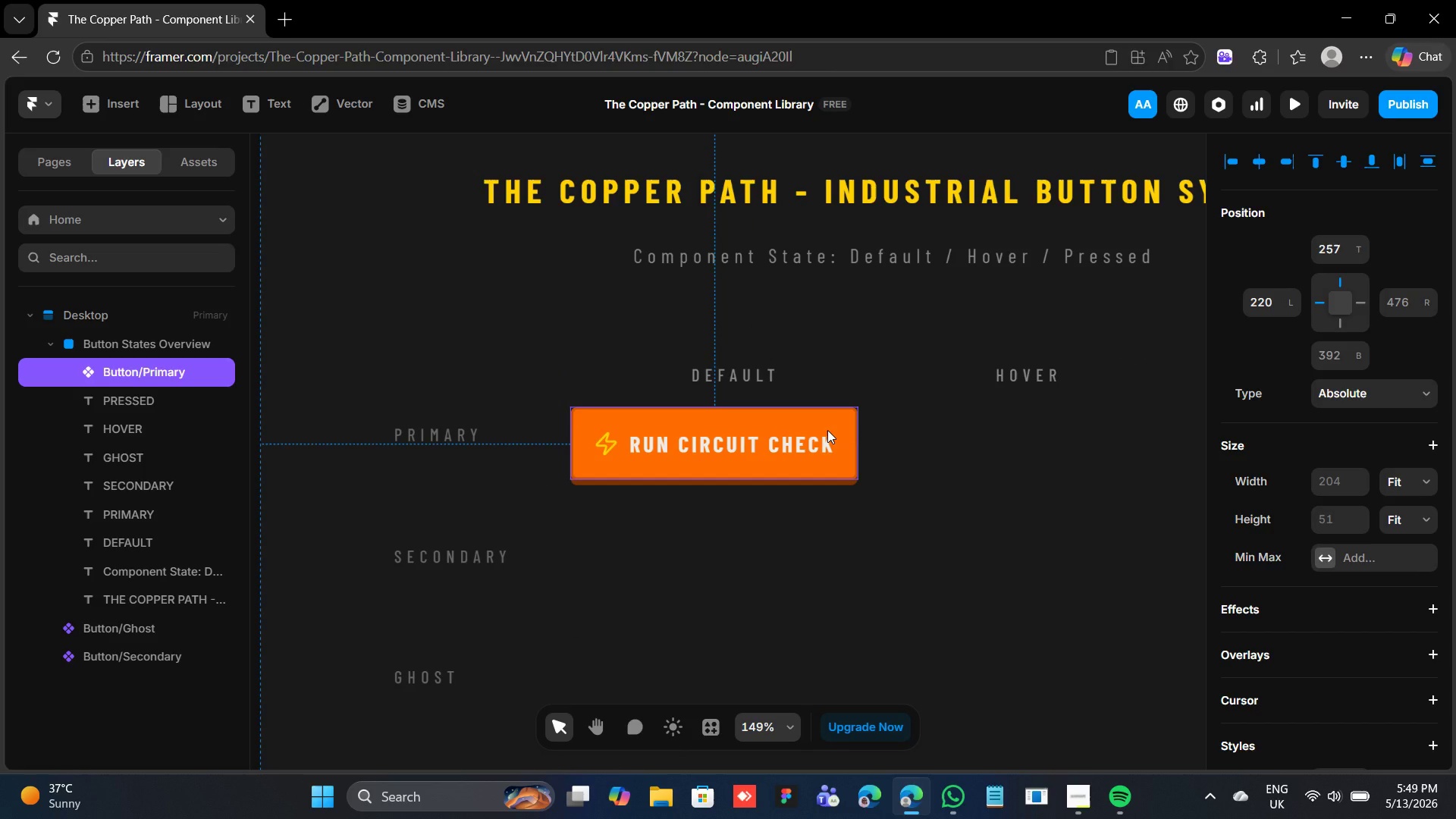 
key(Control+D)
 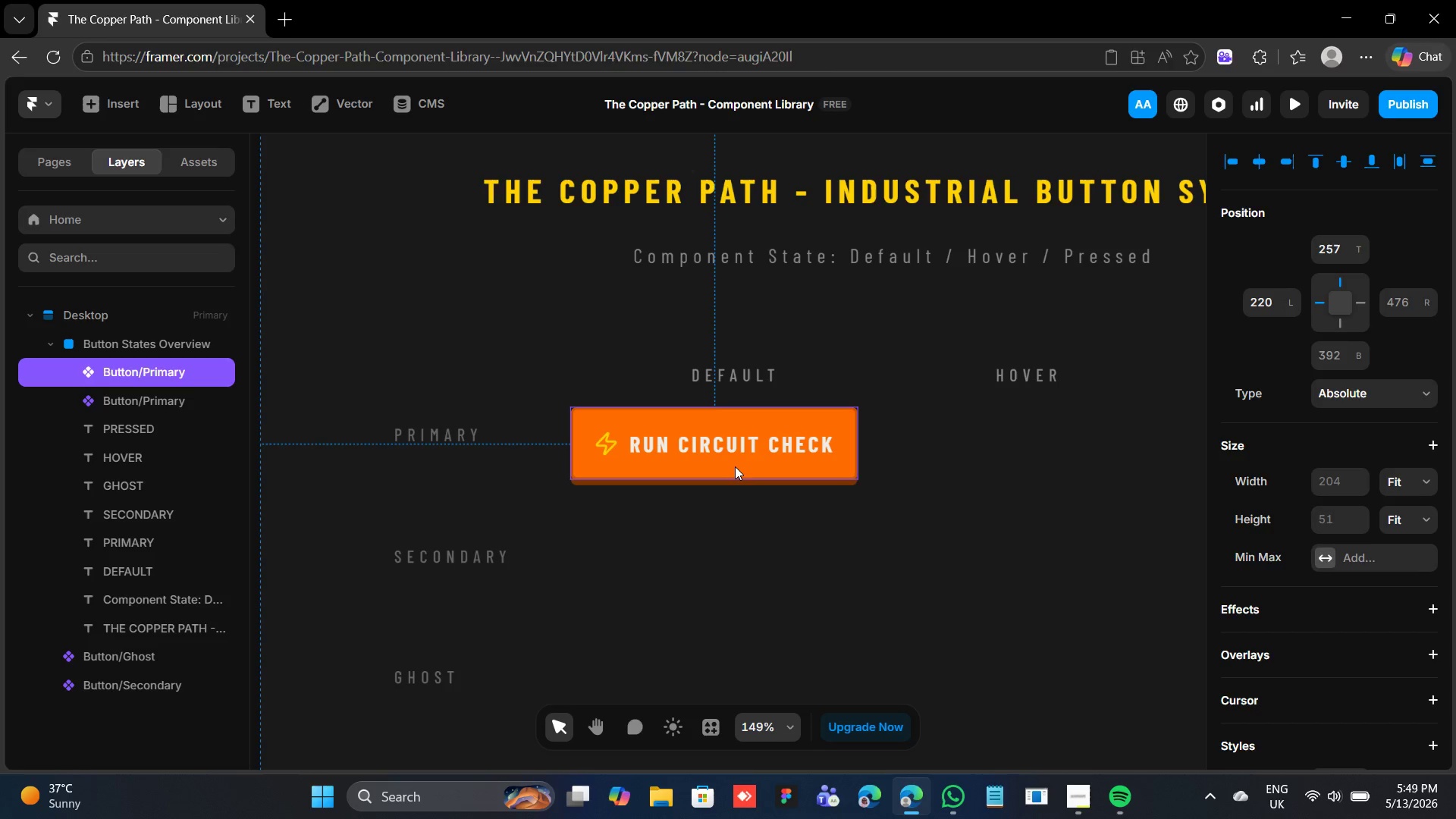 
left_click_drag(start_coordinate=[736, 450], to_coordinate=[1078, 449])
 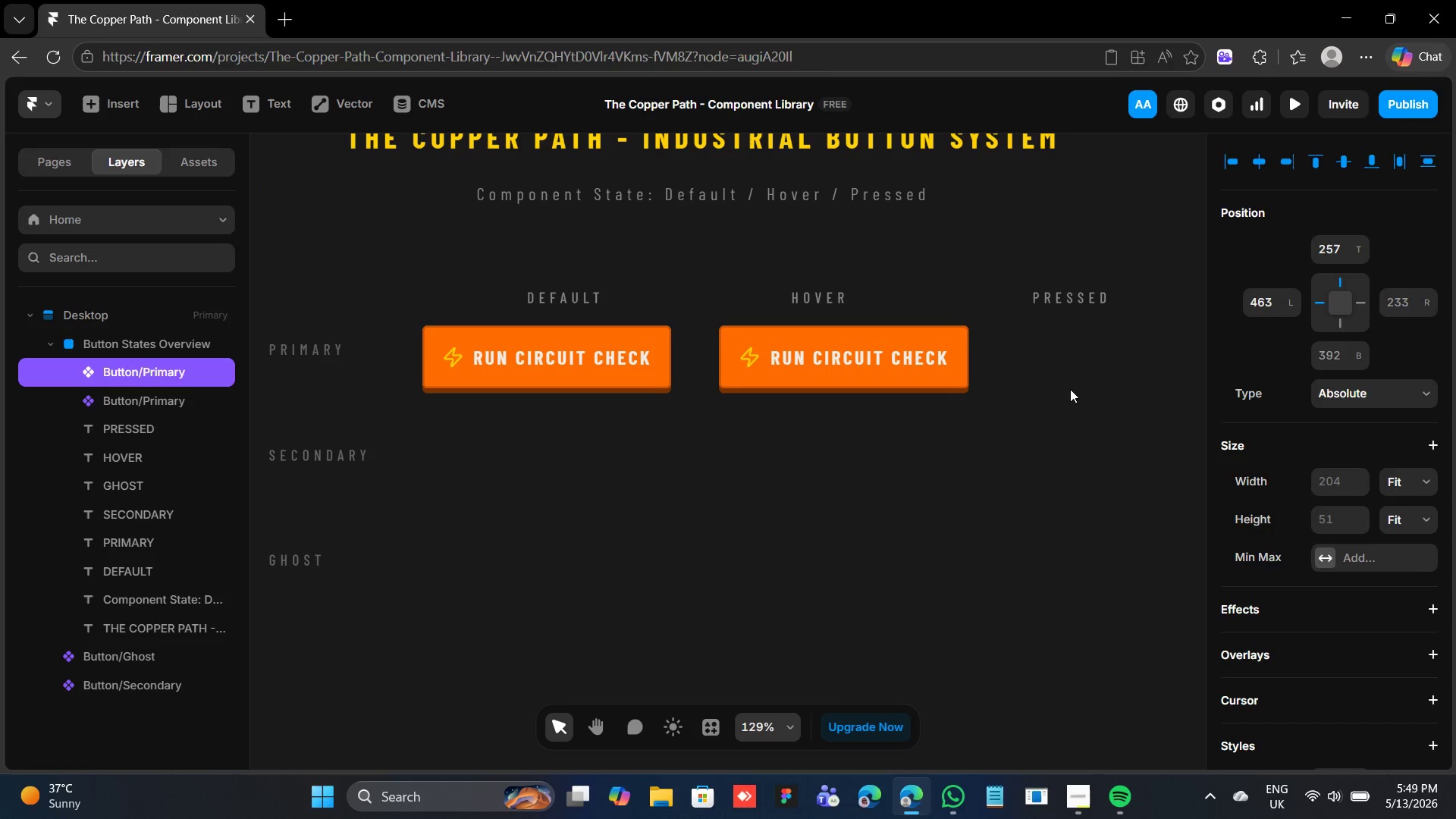 
wait(5.62)
 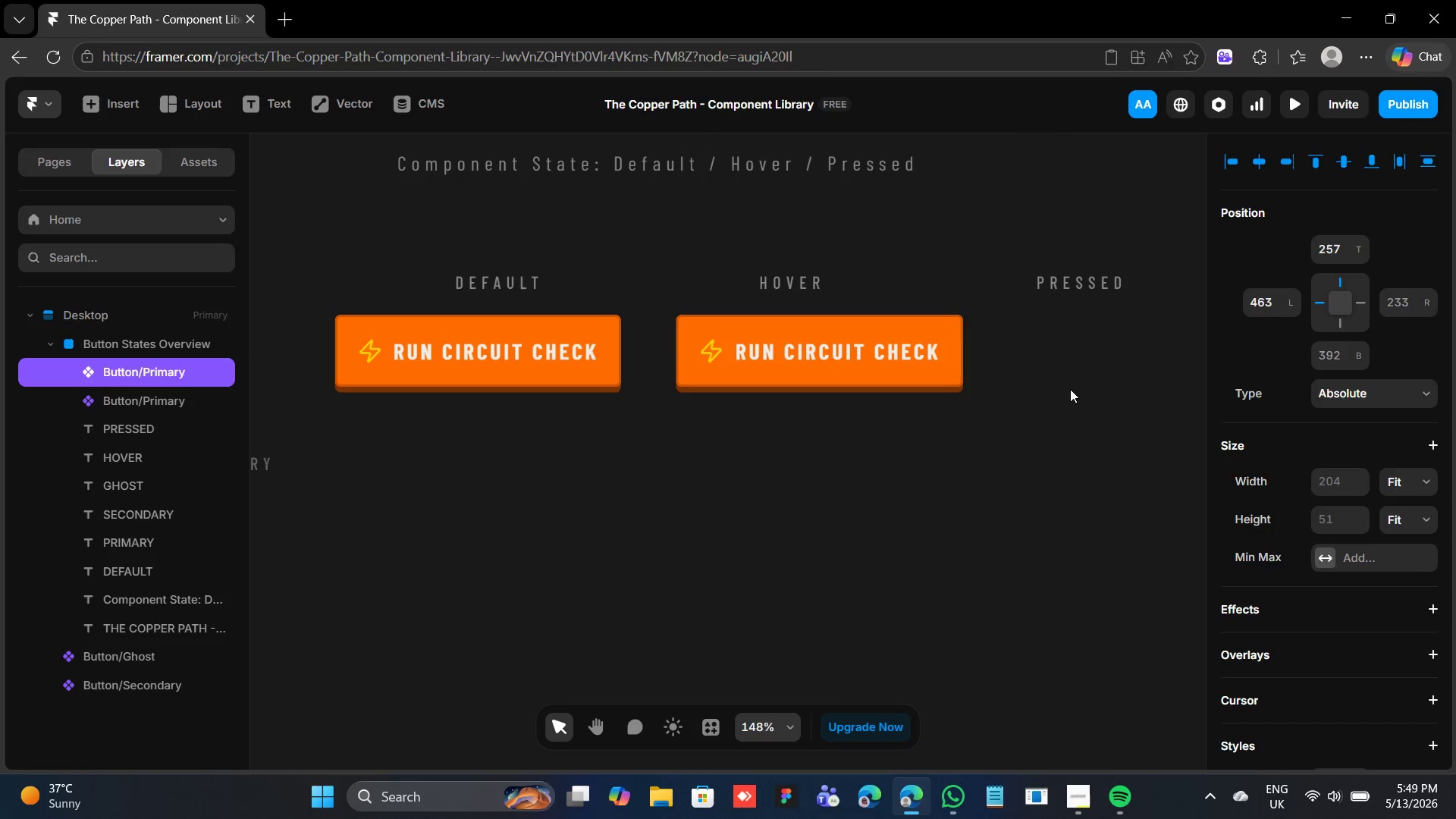 
left_click_drag(start_coordinate=[855, 362], to_coordinate=[846, 362])
 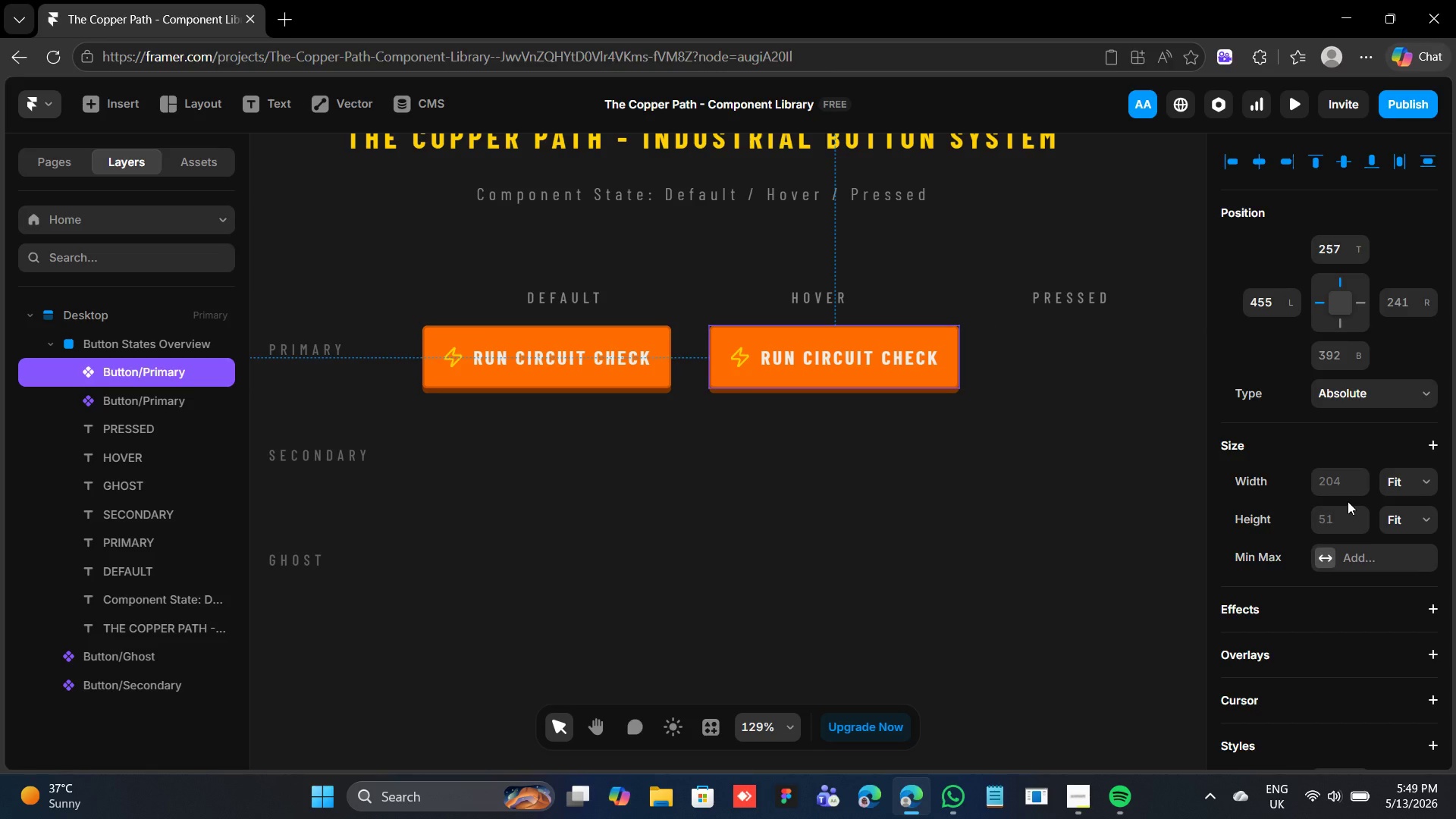 
scroll: coordinate [1348, 501], scroll_direction: down, amount: 5.0
 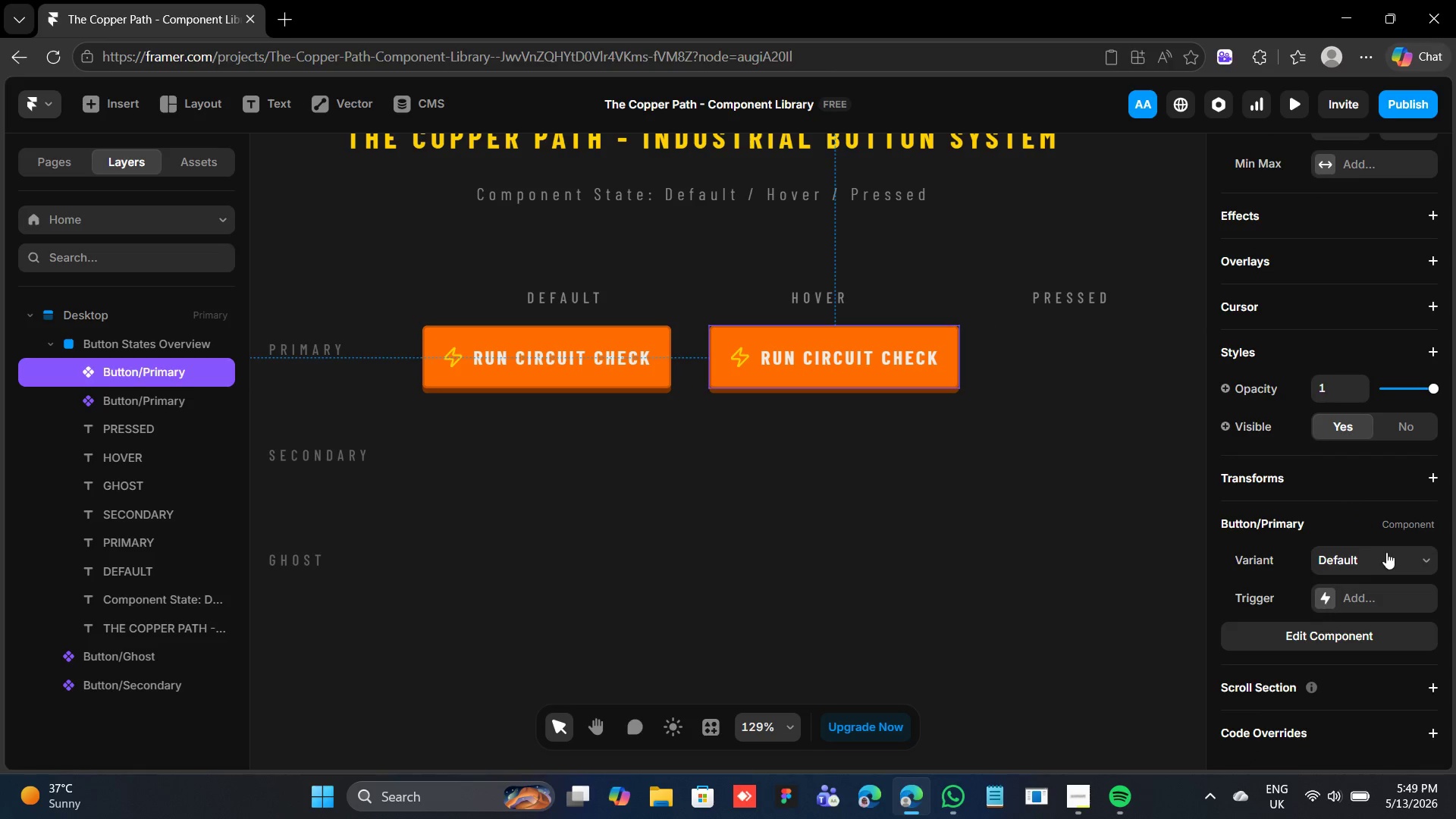 
left_click([1391, 560])
 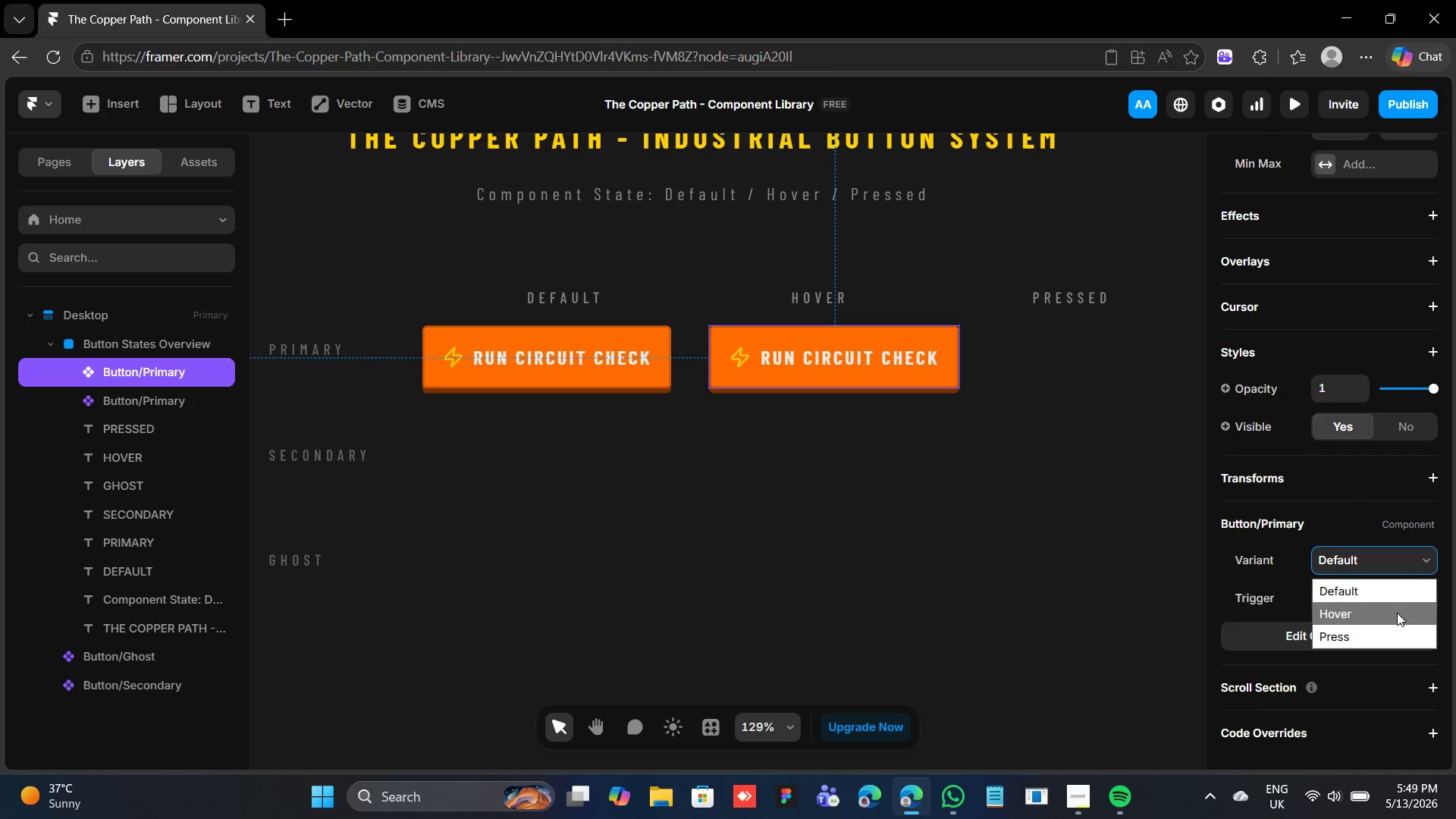 
left_click([1397, 613])
 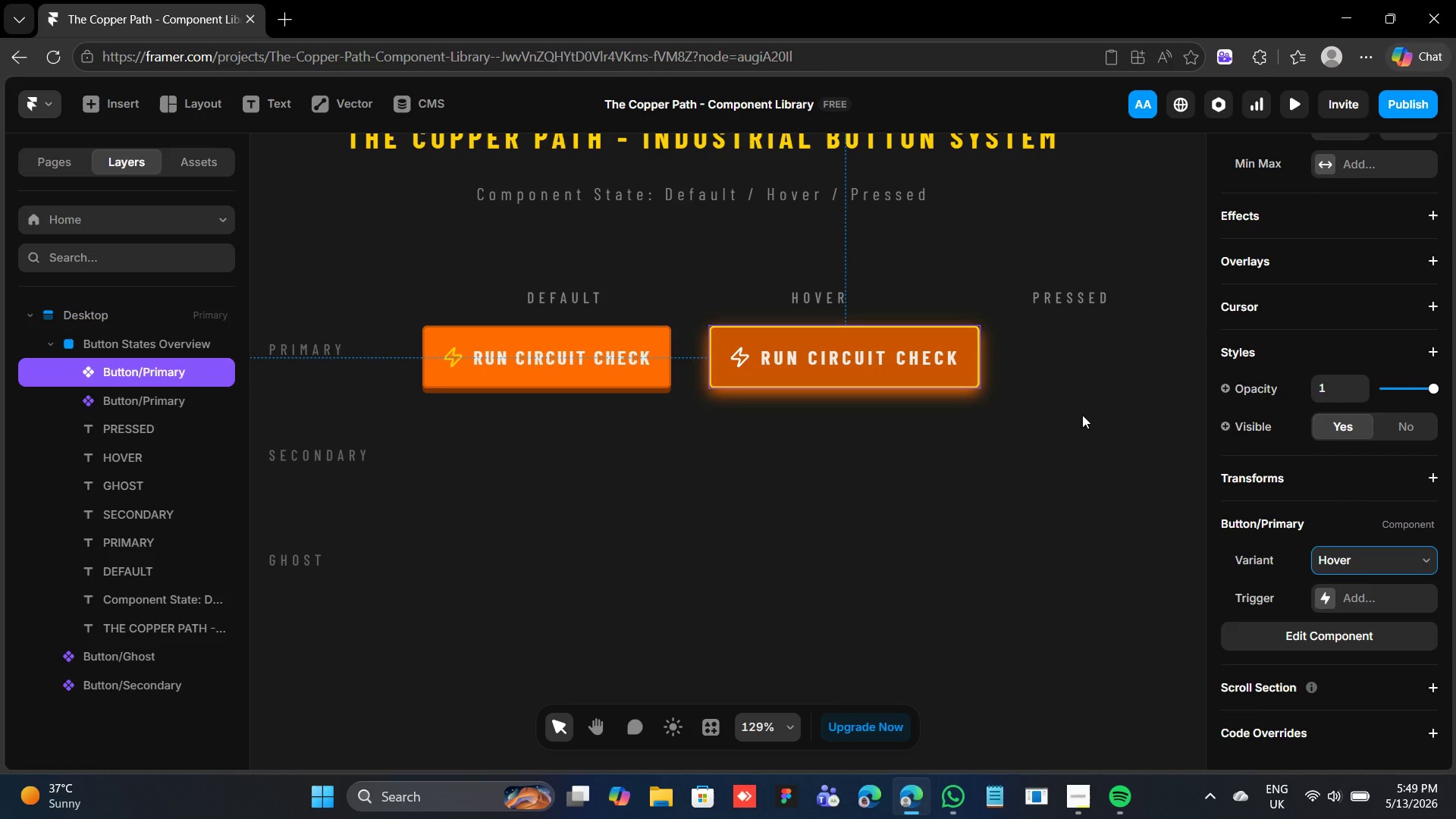 
key(Control+D)
 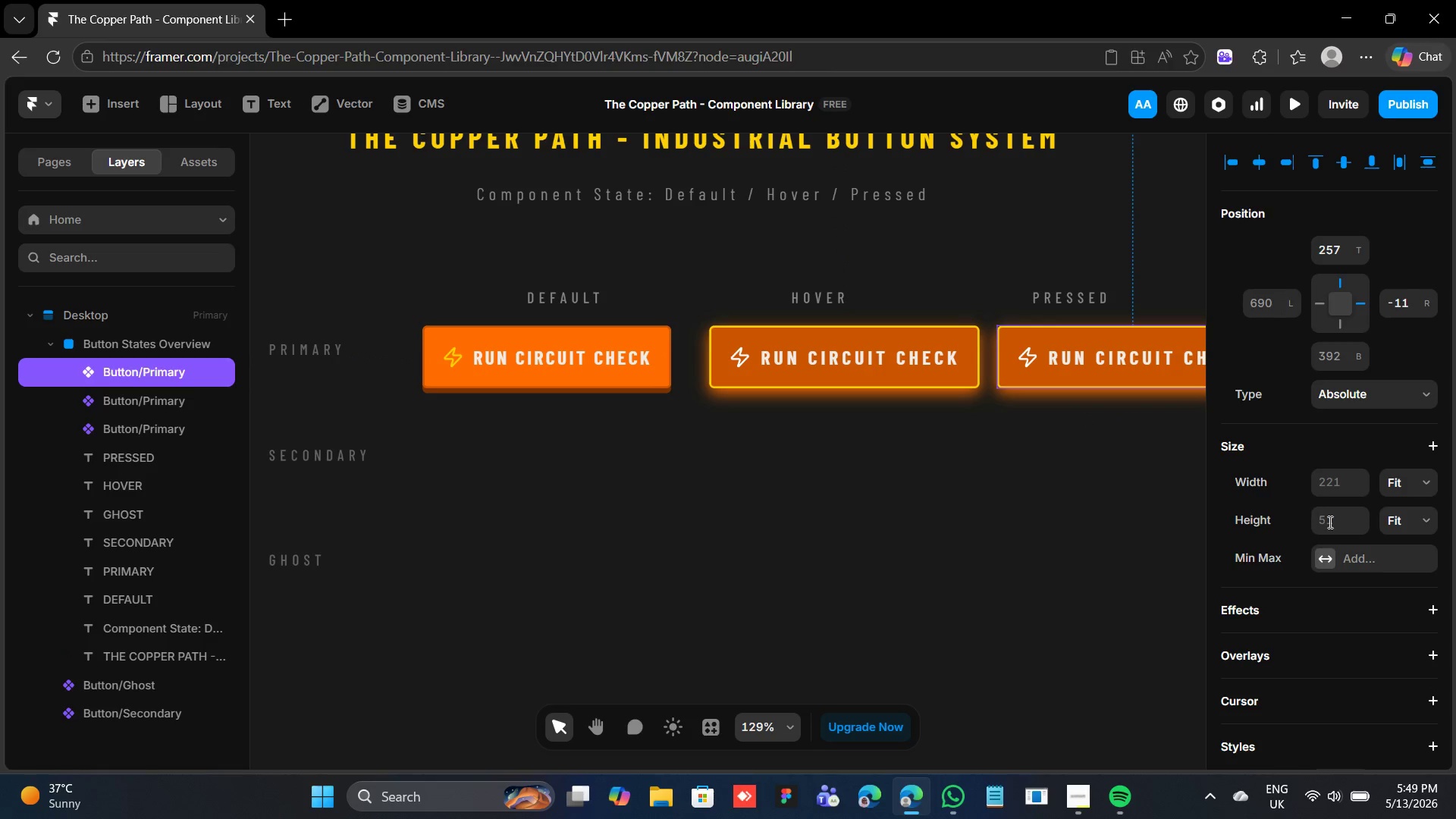 
scroll: coordinate [1373, 585], scroll_direction: down, amount: 3.0
 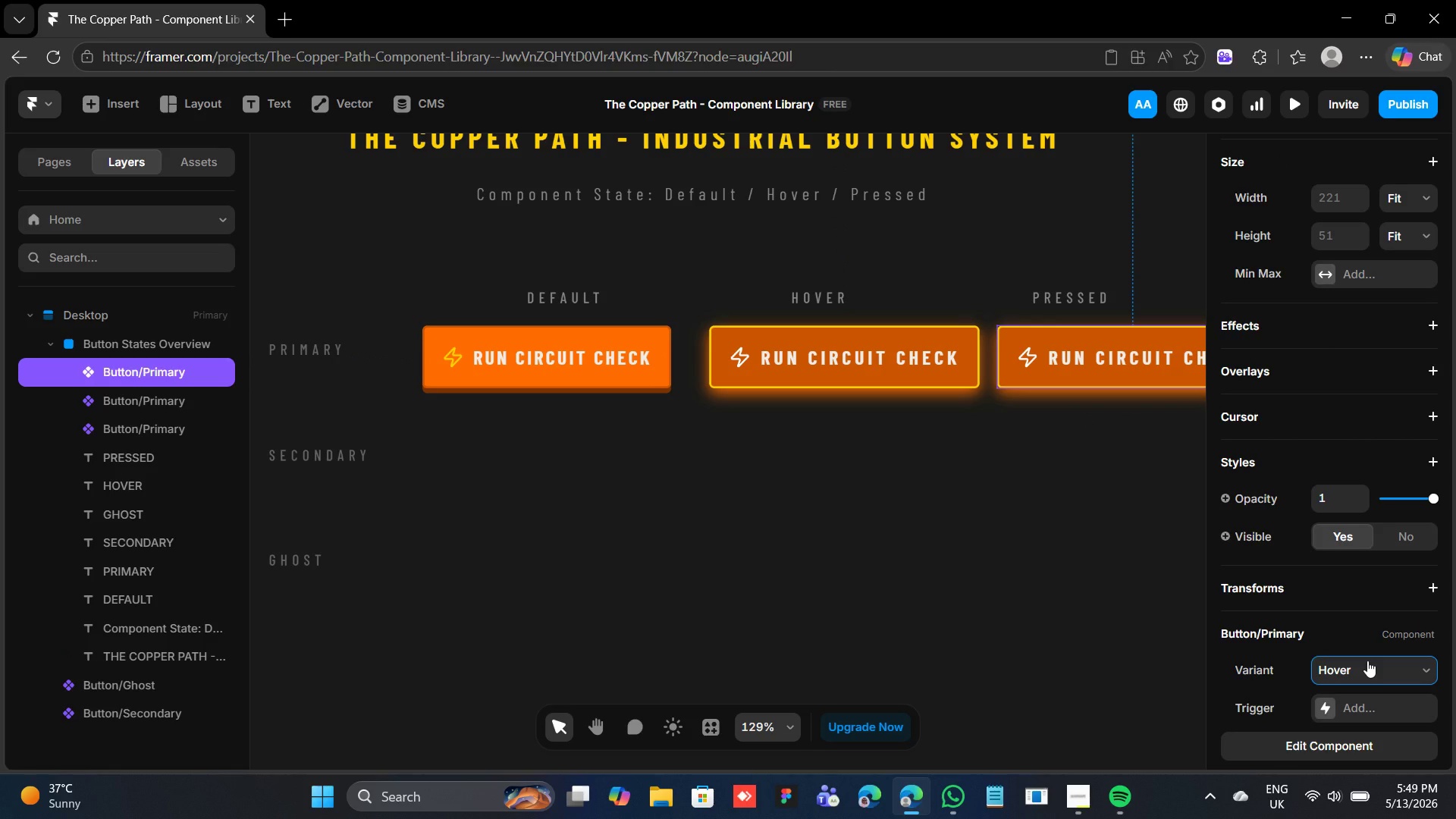 
left_click([1367, 661])
 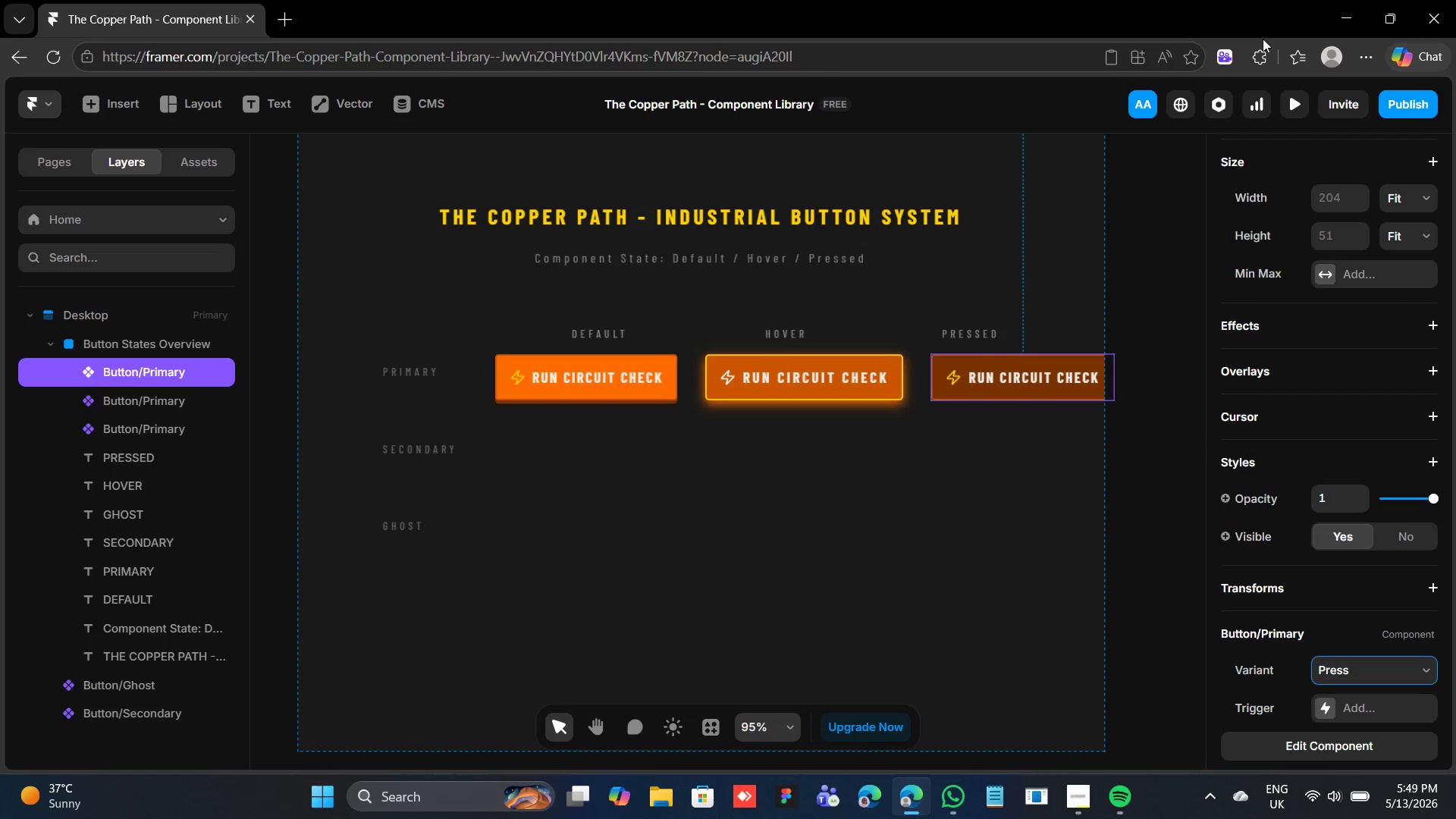 
wait(6.66)
 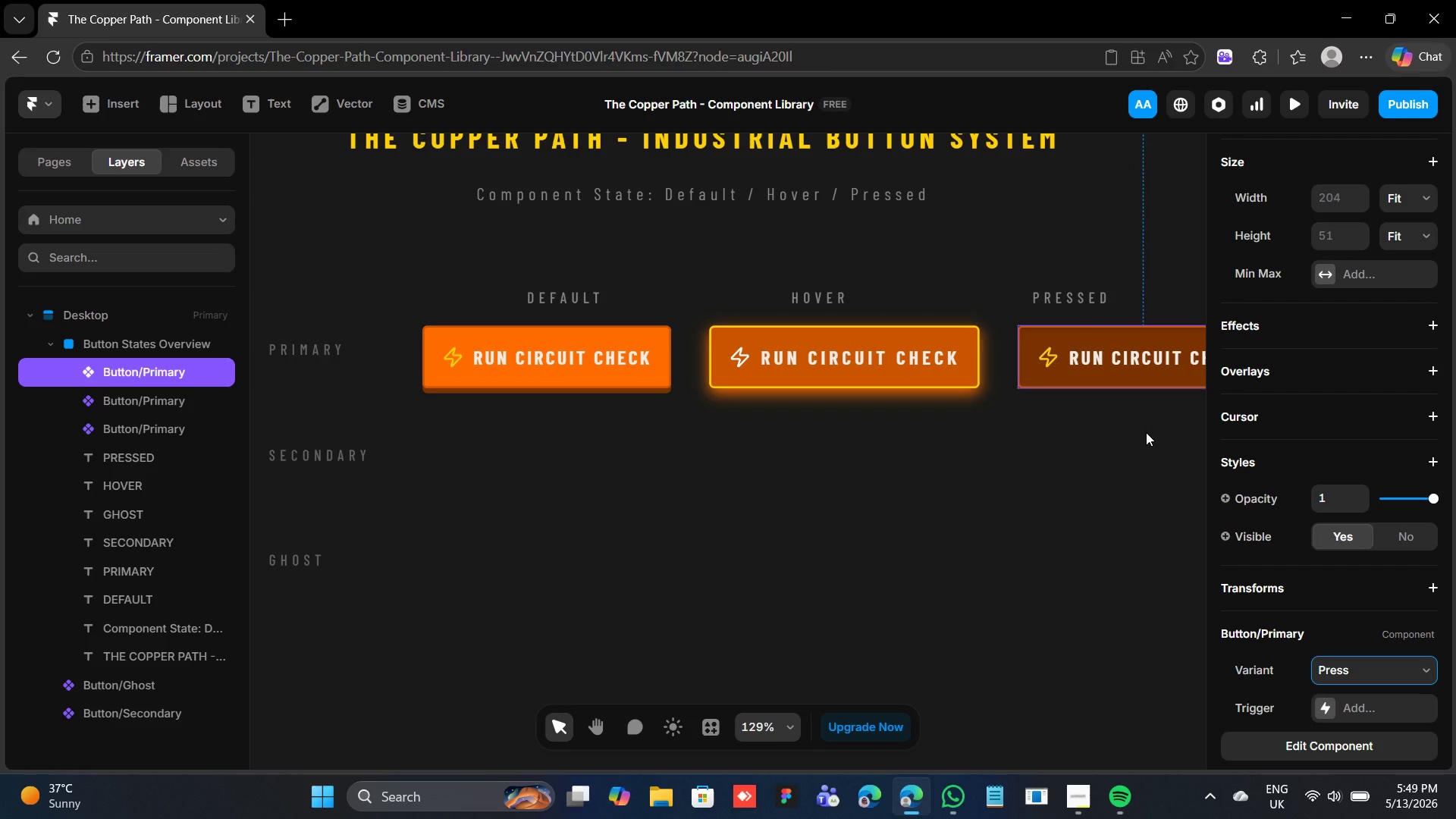 
left_click_drag(start_coordinate=[356, 293], to_coordinate=[747, 400])
 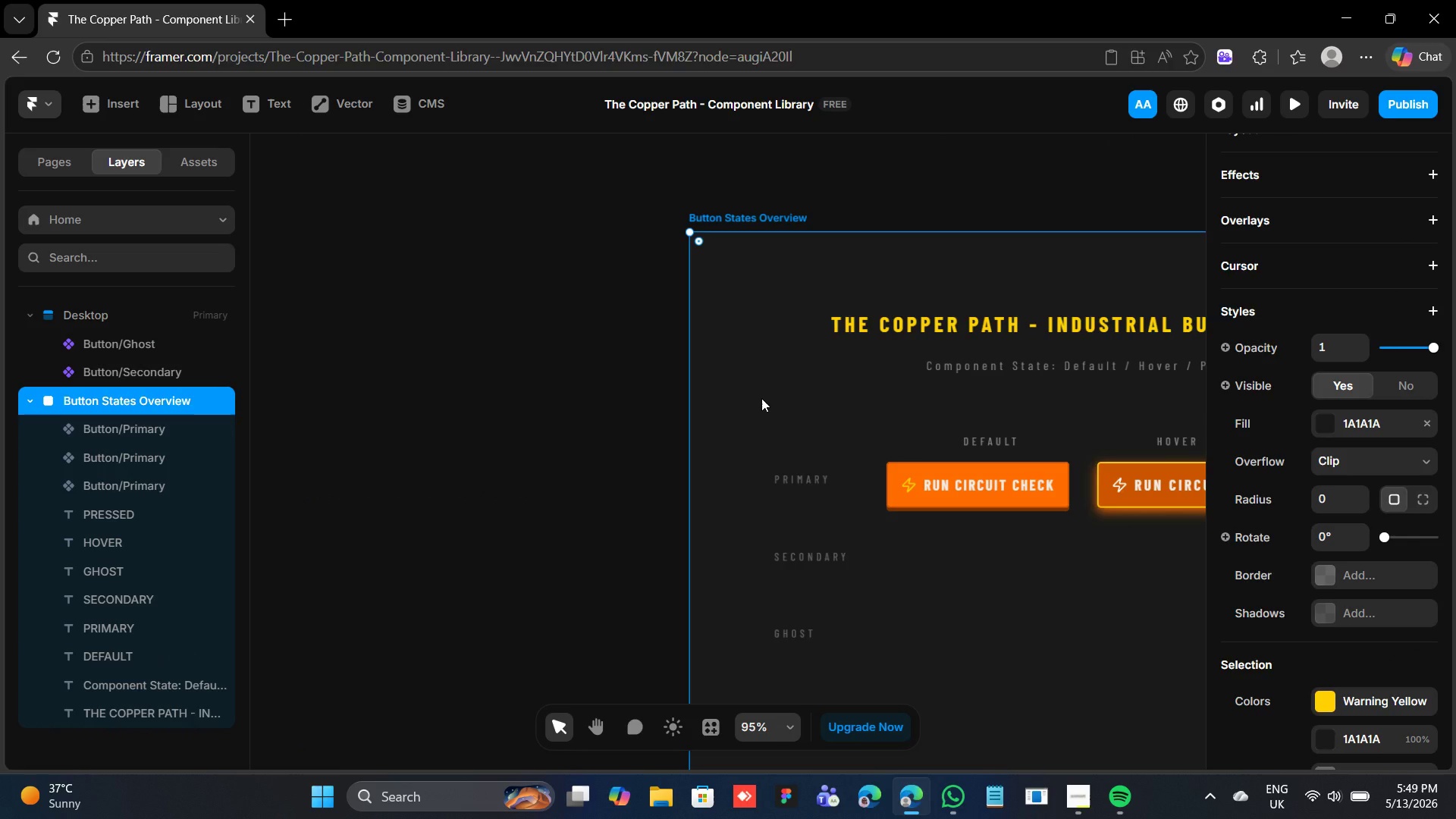 
key(Control+Z)
 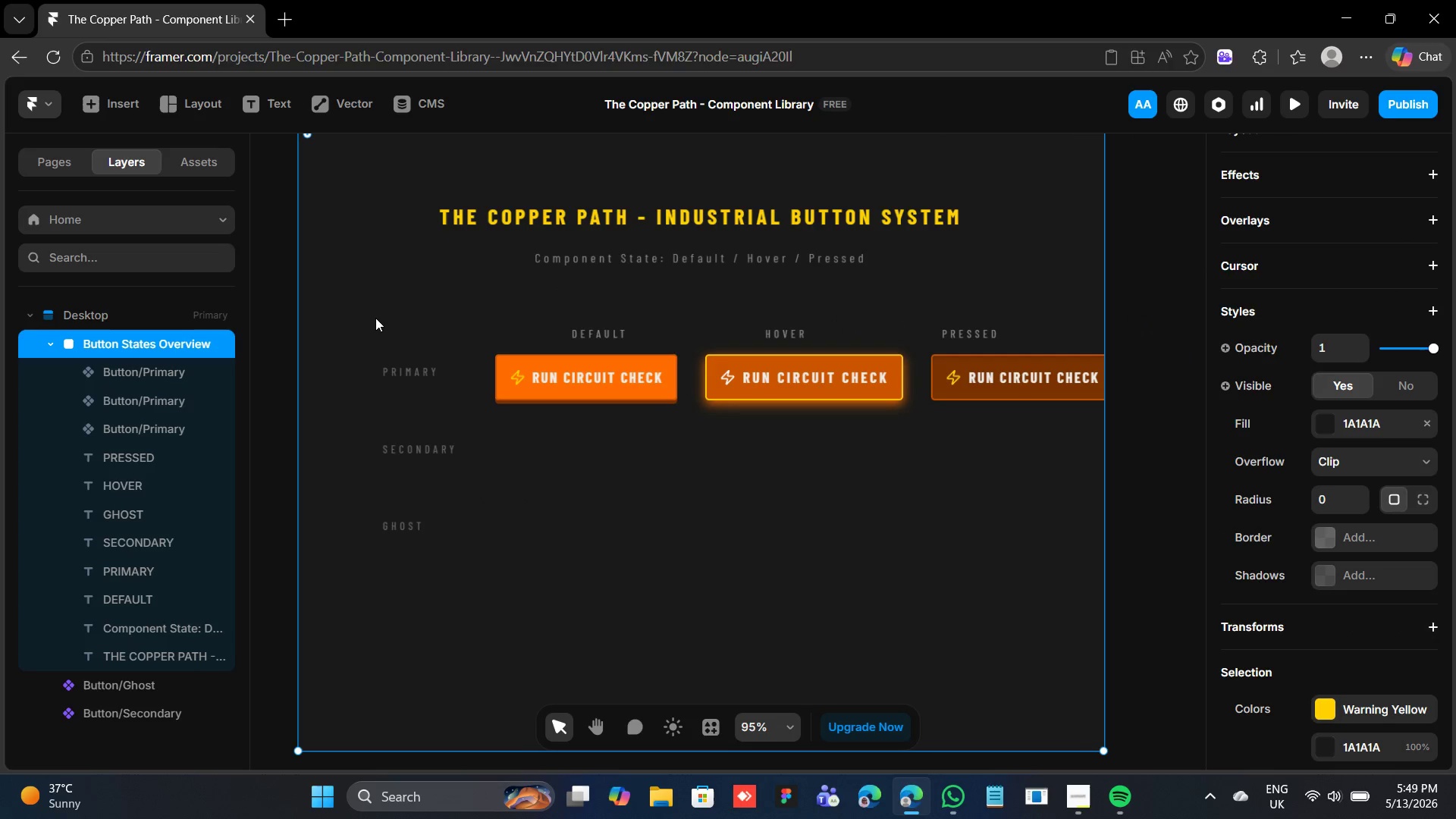 
left_click_drag(start_coordinate=[386, 322], to_coordinate=[394, 318])
 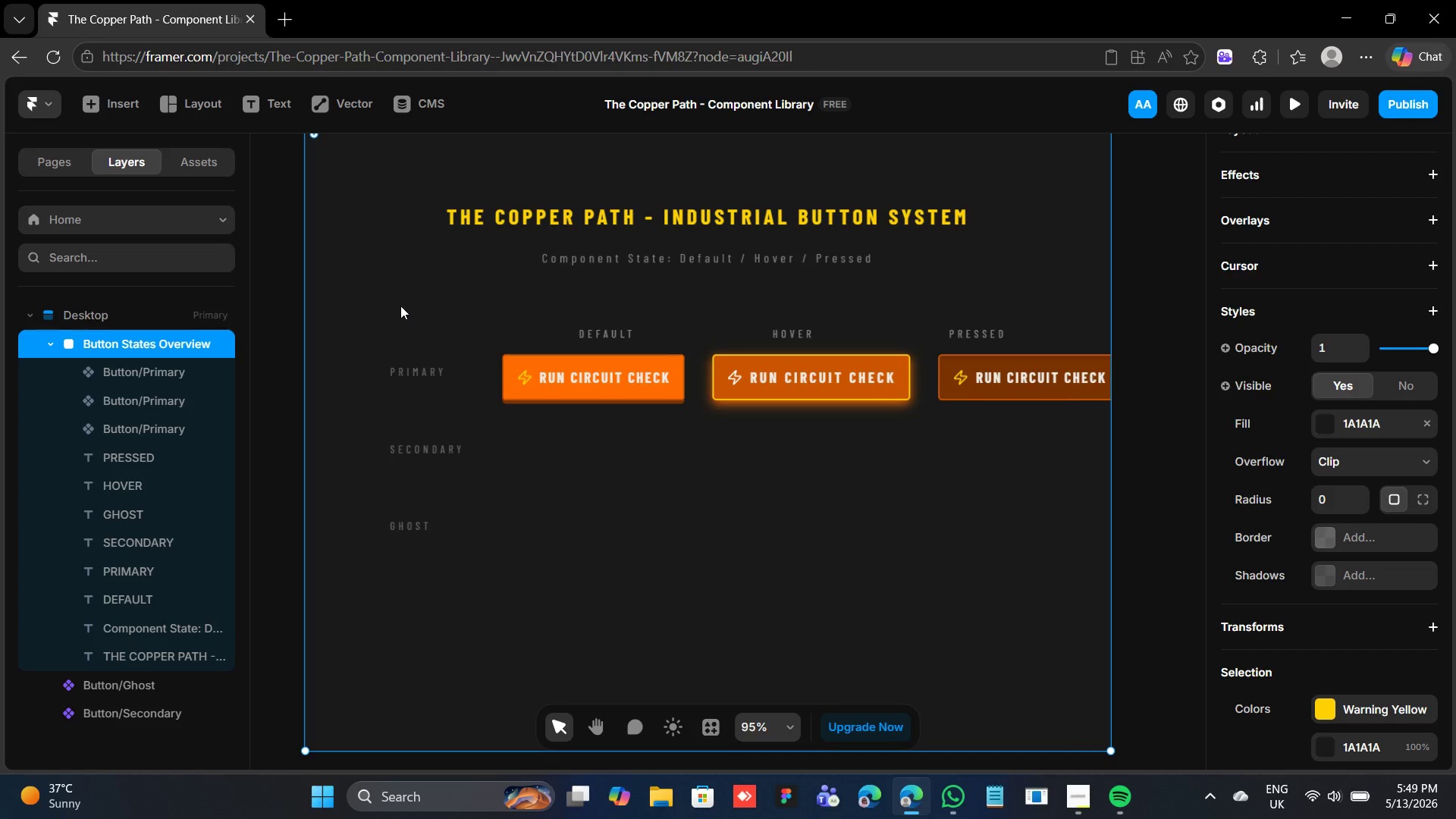 
key(Control+Z)
 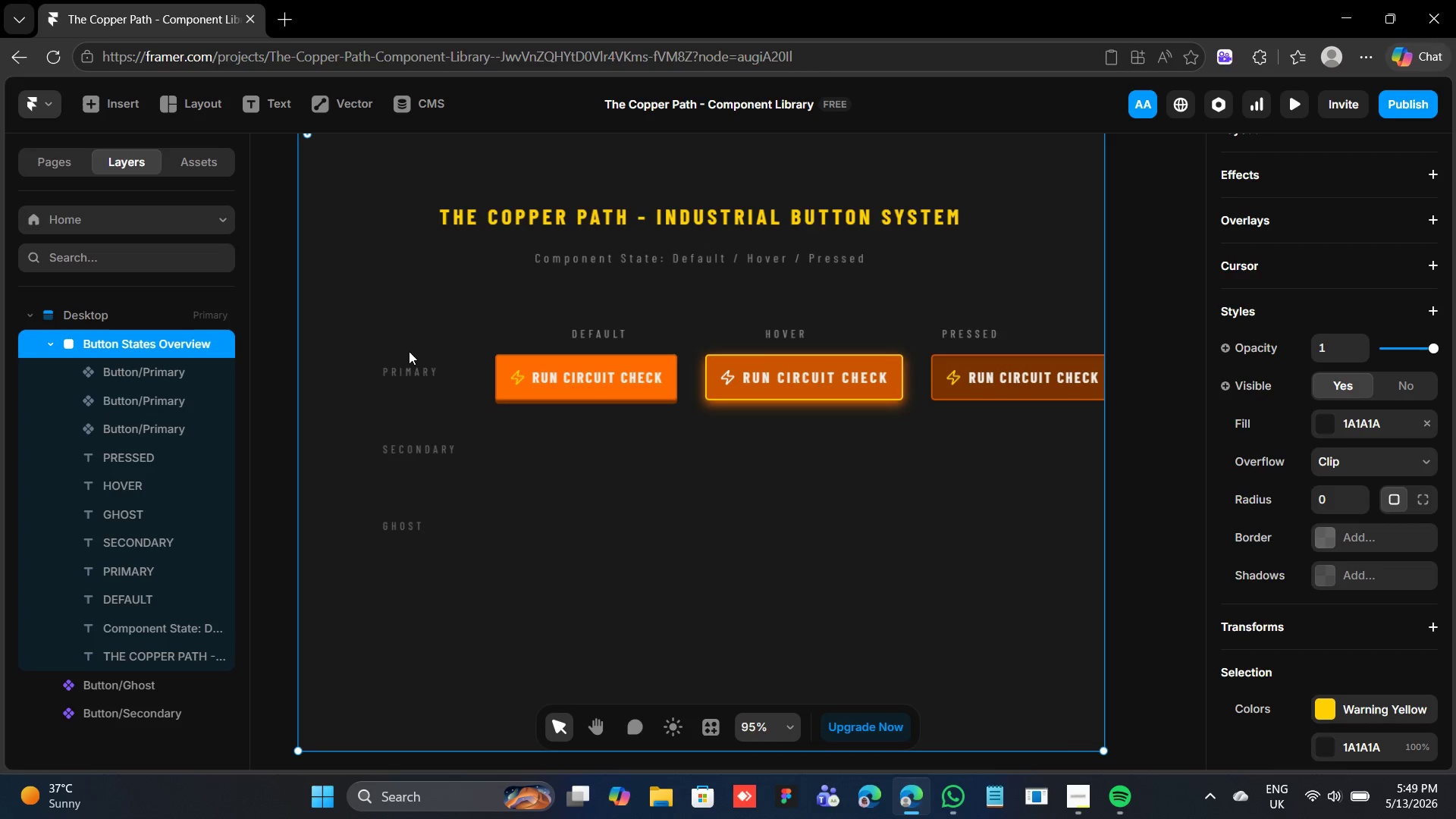 
left_click([409, 372])
 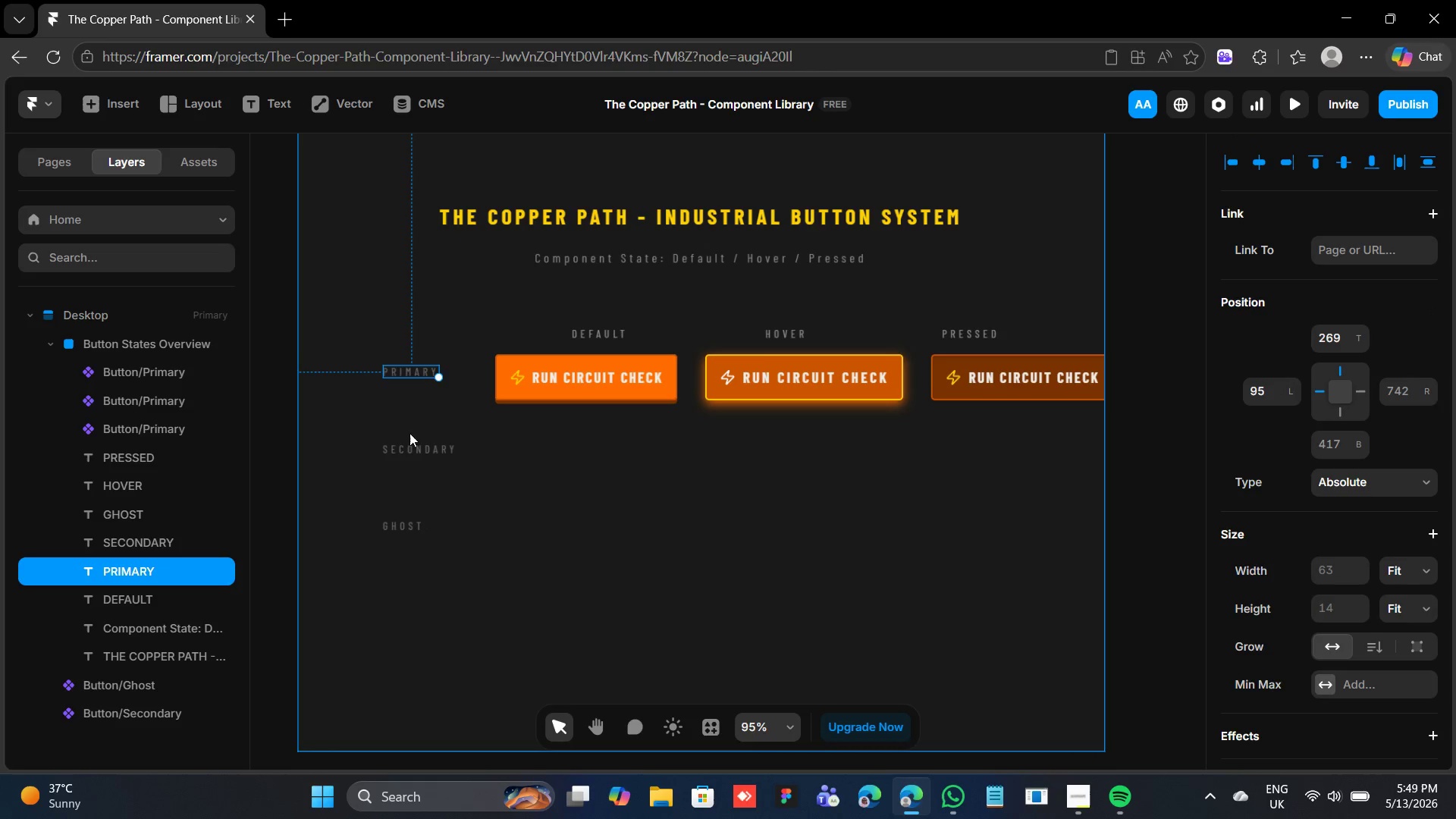 
hold_key(key=Z, duration=1.06)
 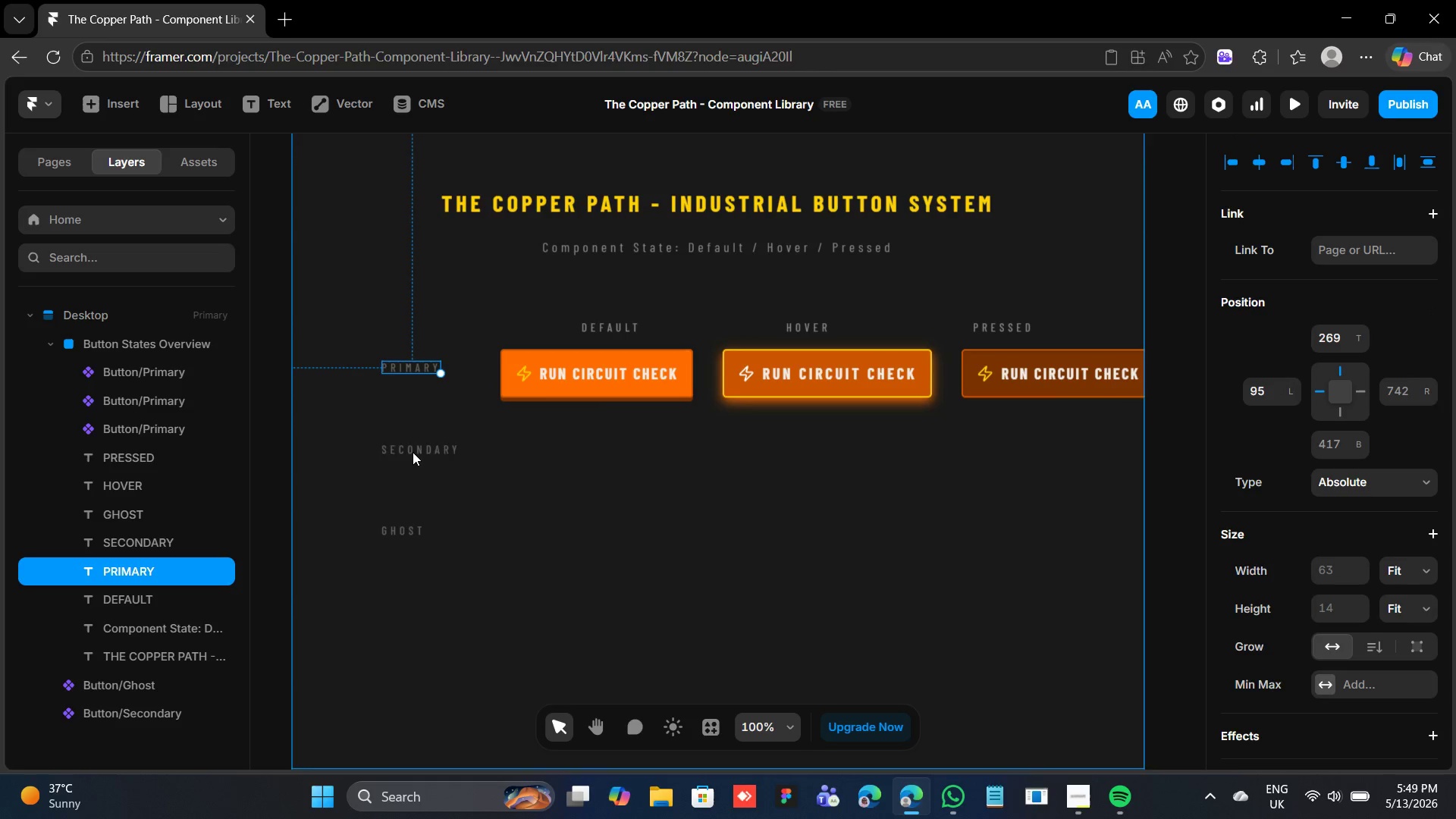 
hold_key(key=ShiftLeft, duration=2.41)
left_click([419, 448])
 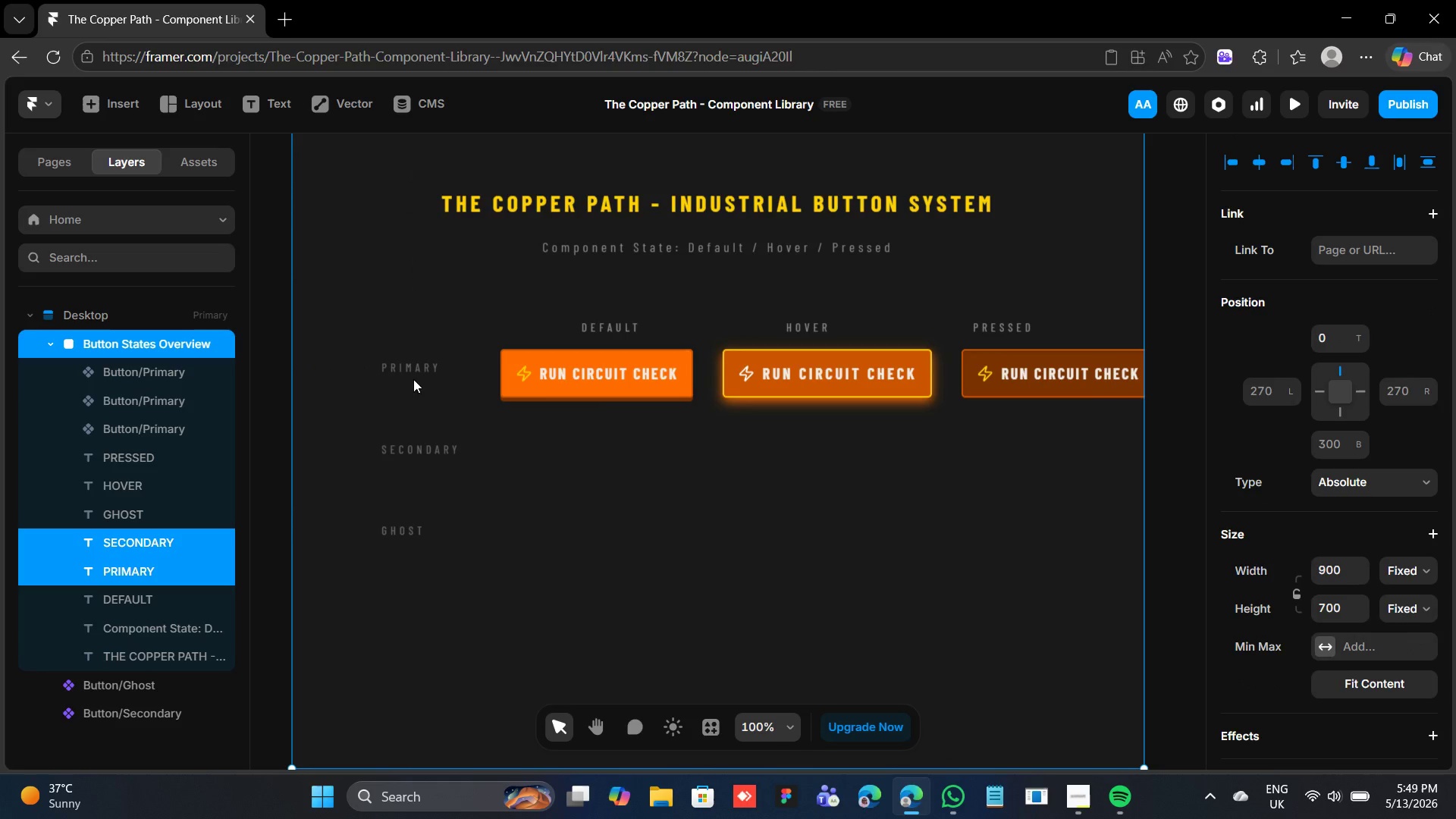 
left_click([428, 401])
 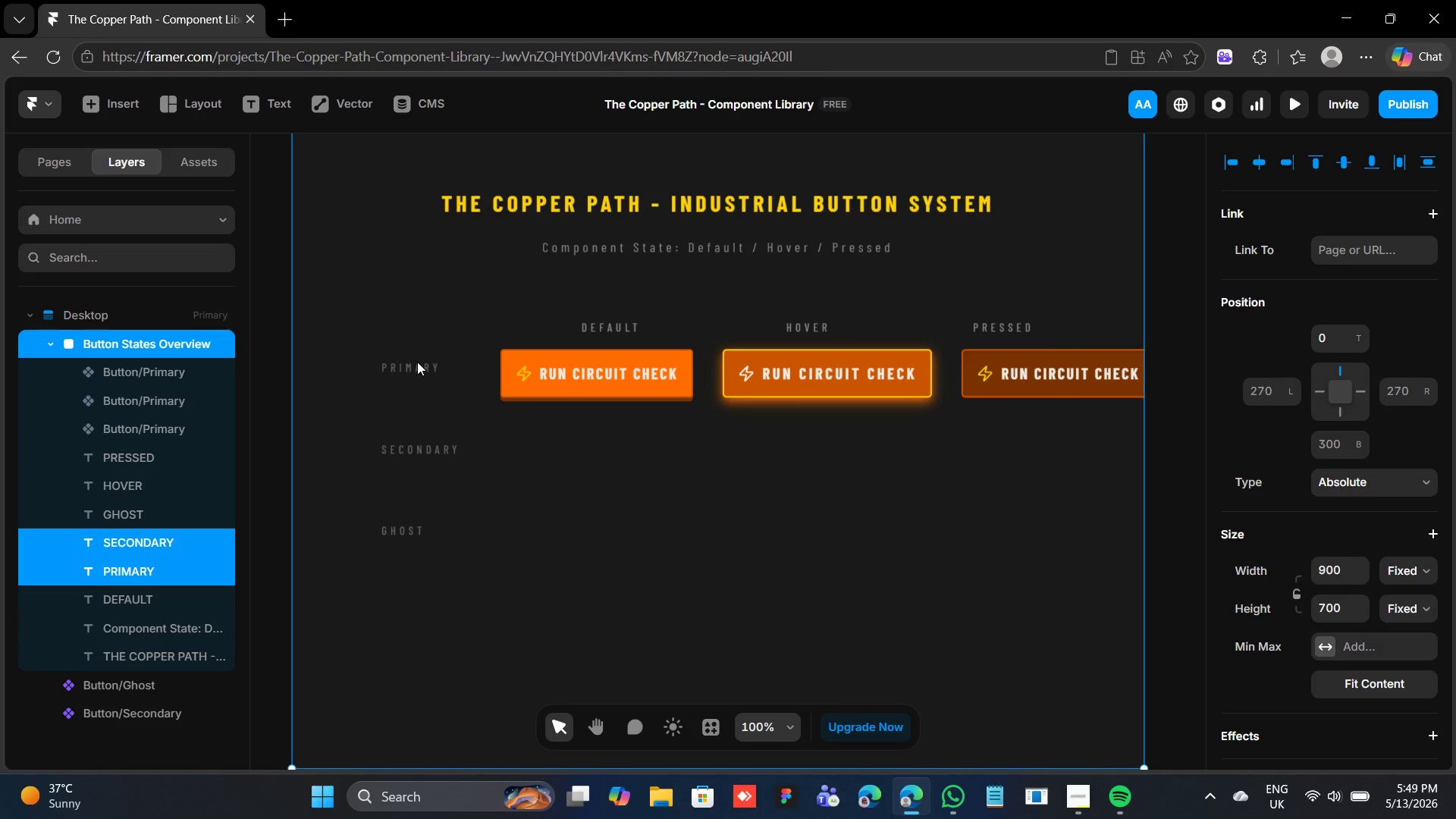 
double_click([417, 365])
 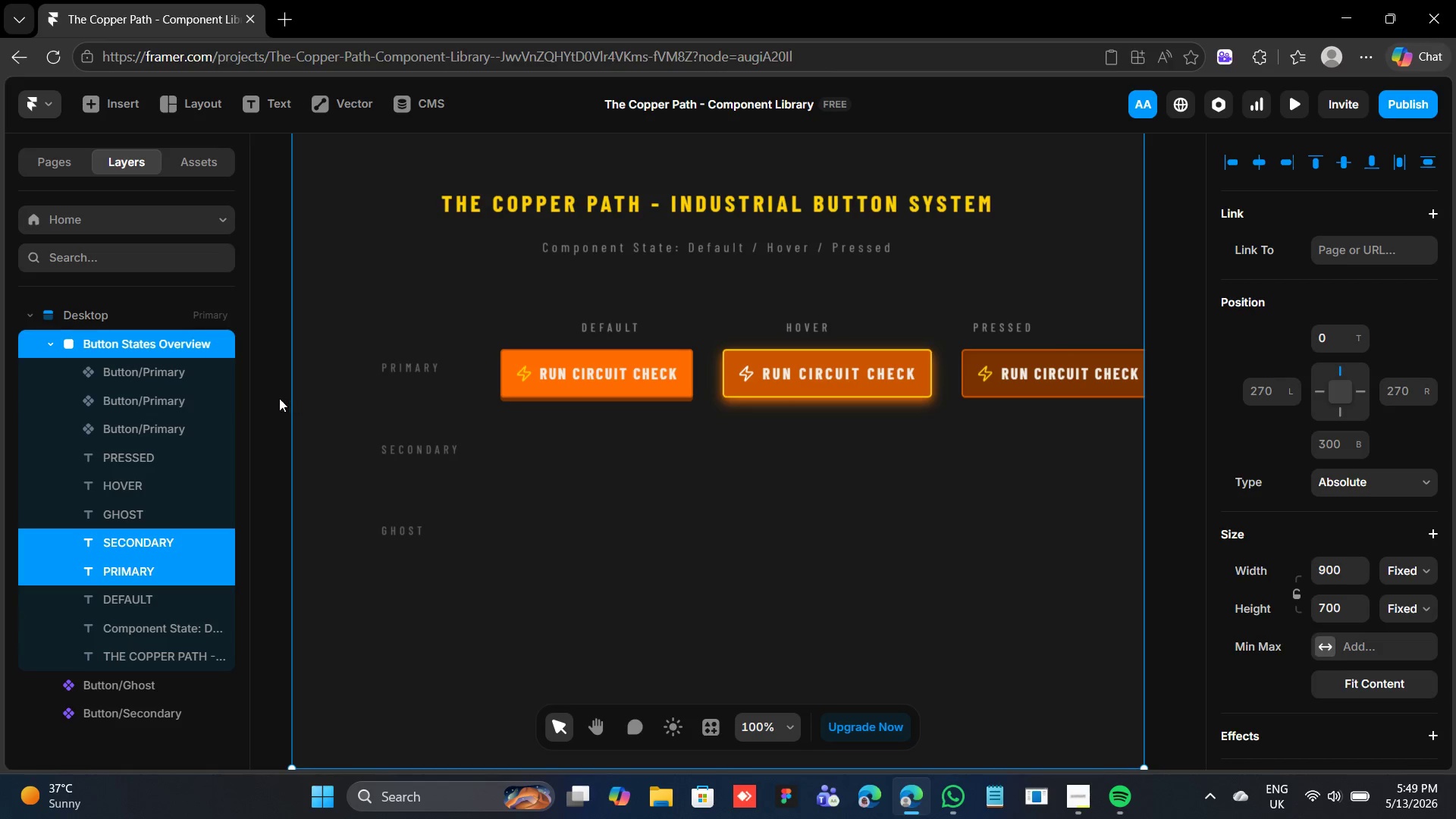 
left_click([283, 398])
 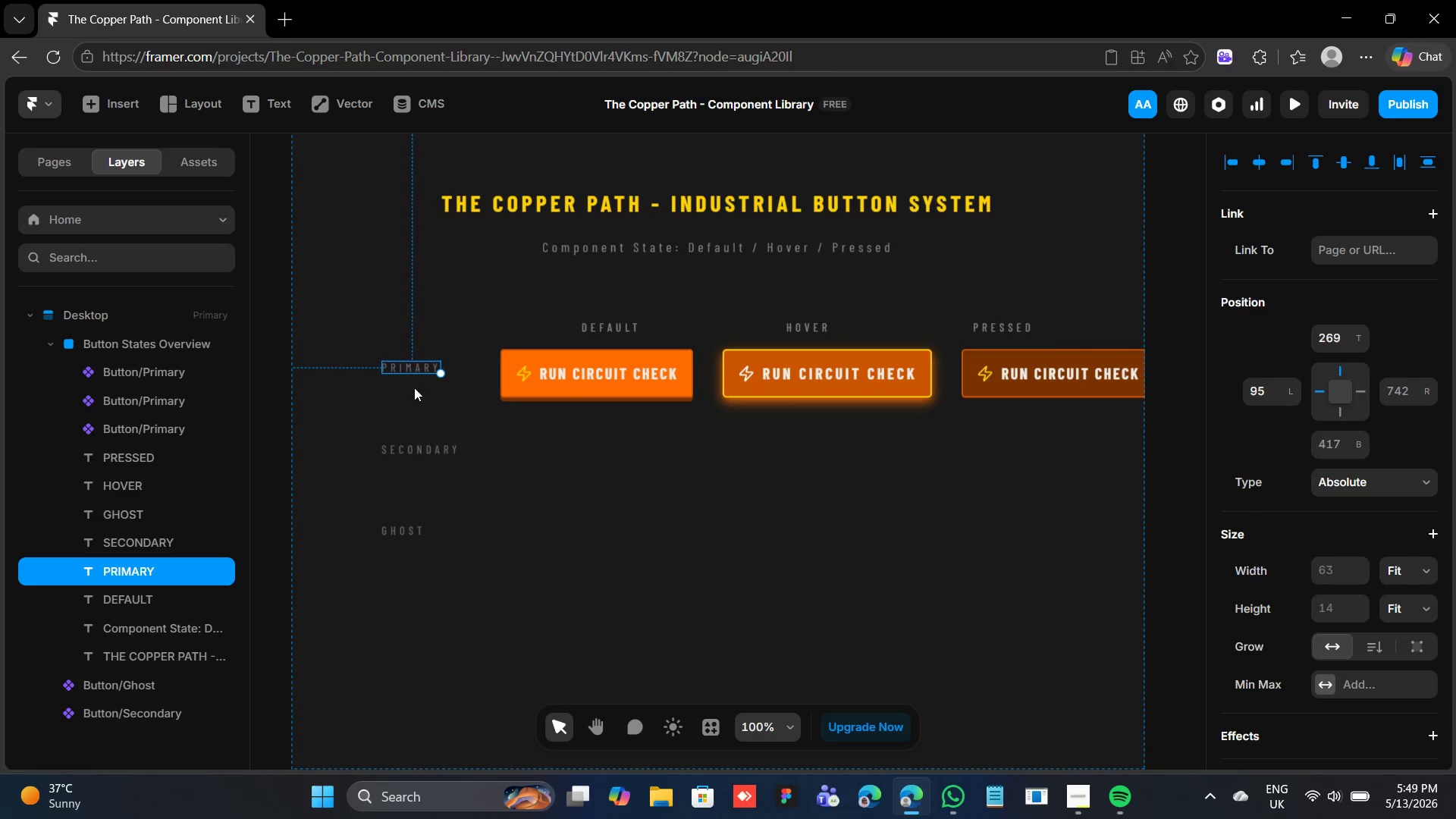 
hold_key(key=ShiftLeft, duration=8.86)
left_click([597, 326])
 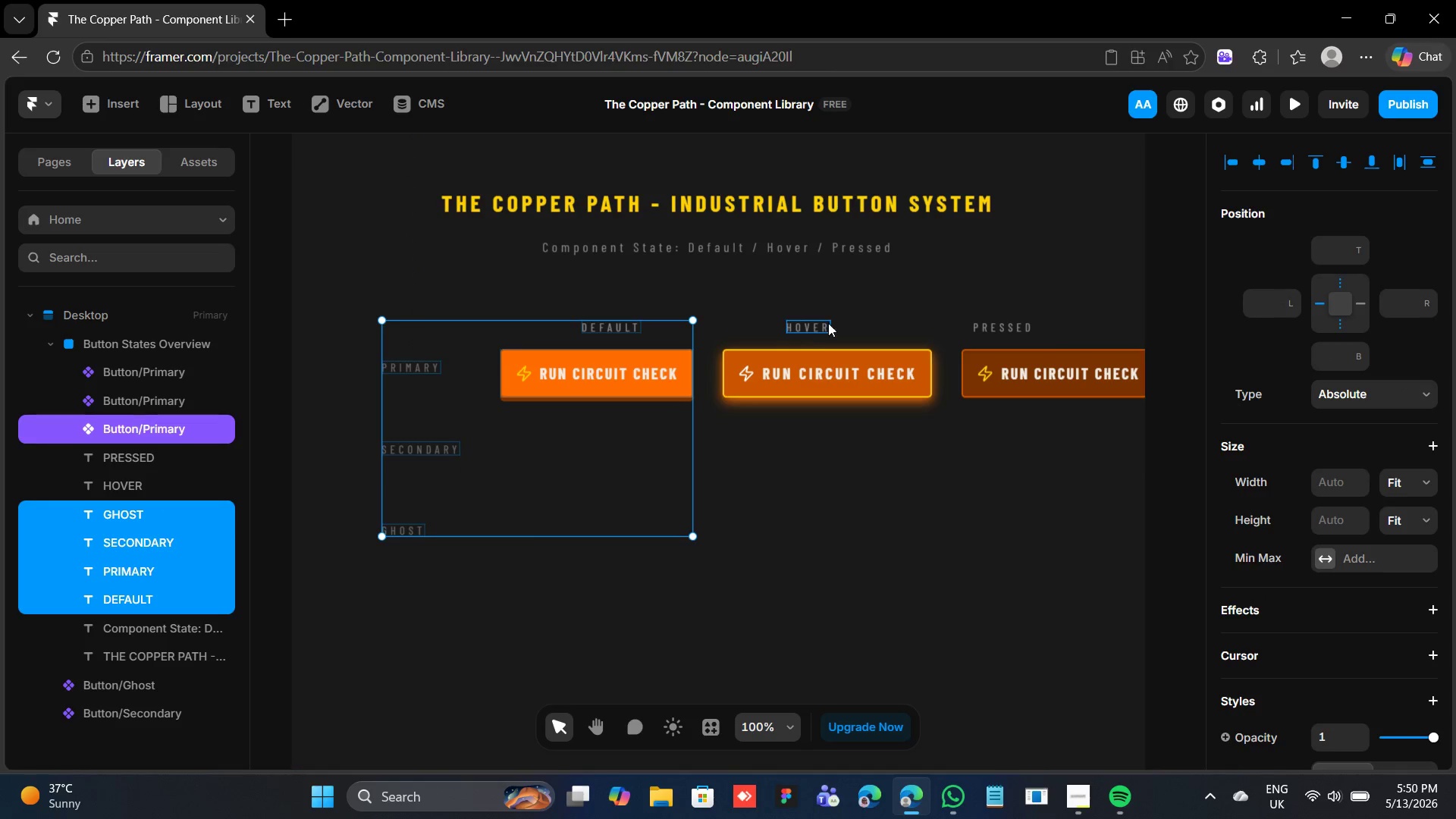 
left_click([811, 324])
 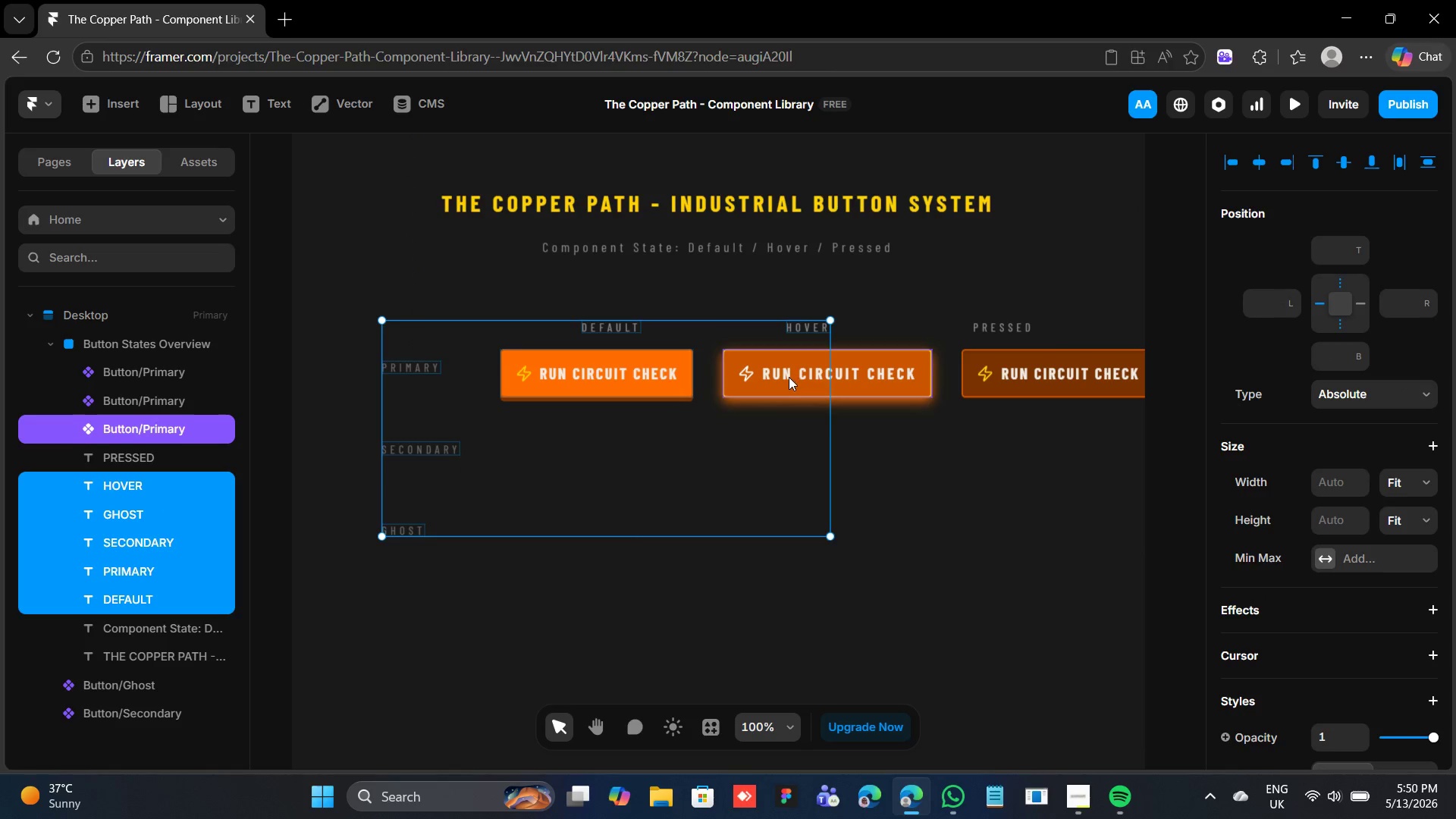 
left_click([789, 377])
 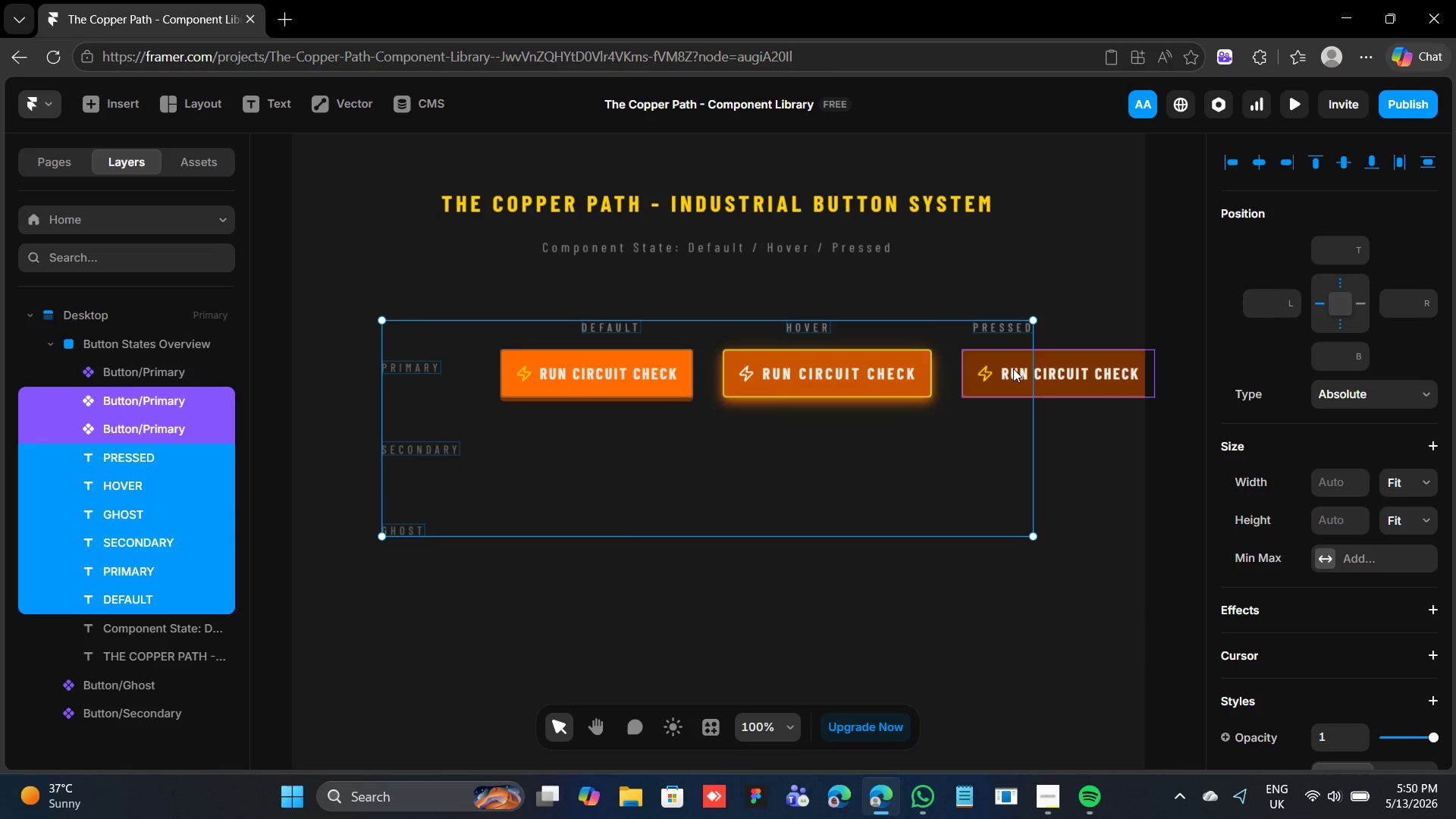 
left_click([988, 375])
 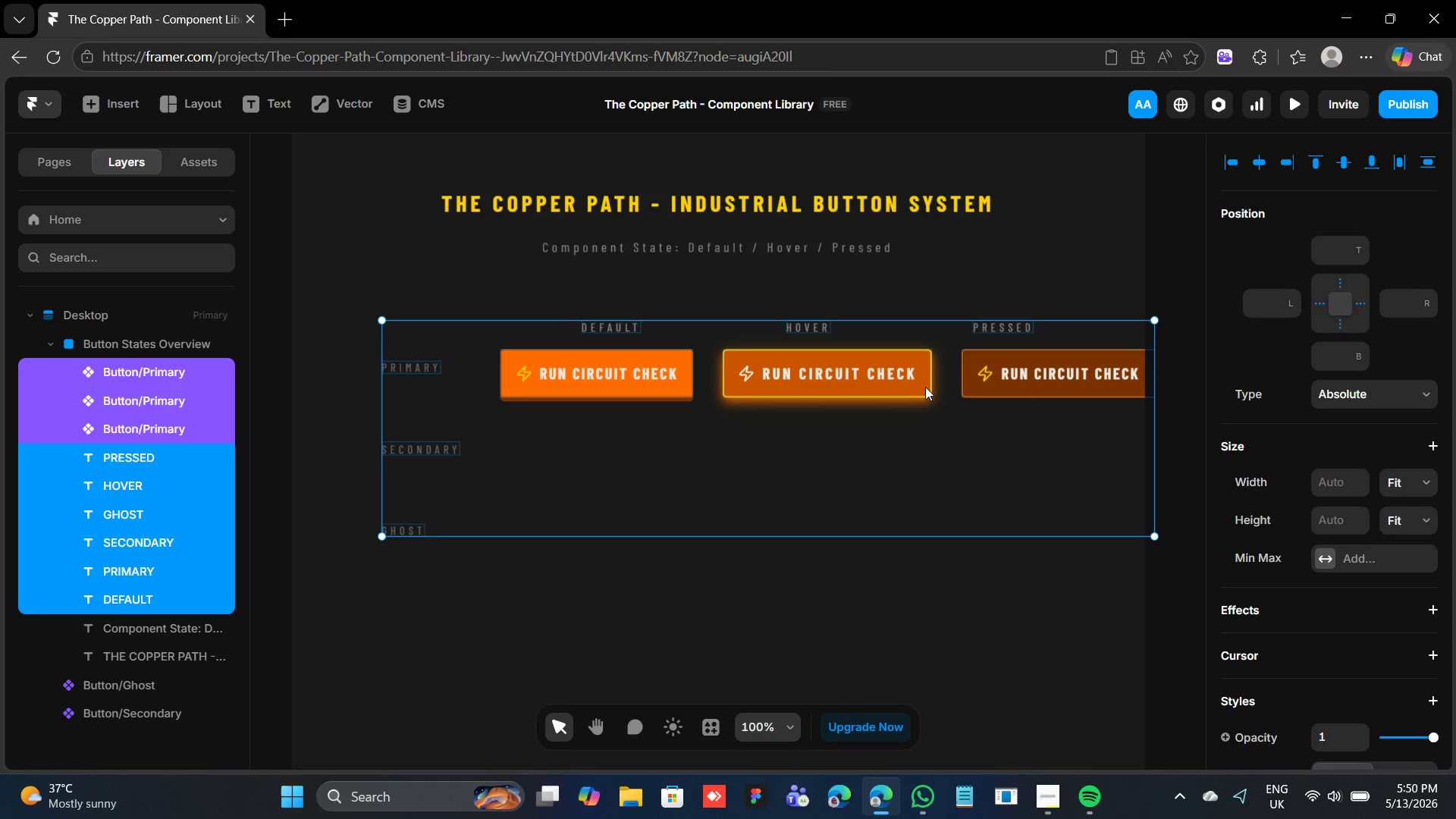 
left_click_drag(start_coordinate=[931, 384], to_coordinate=[881, 357])
 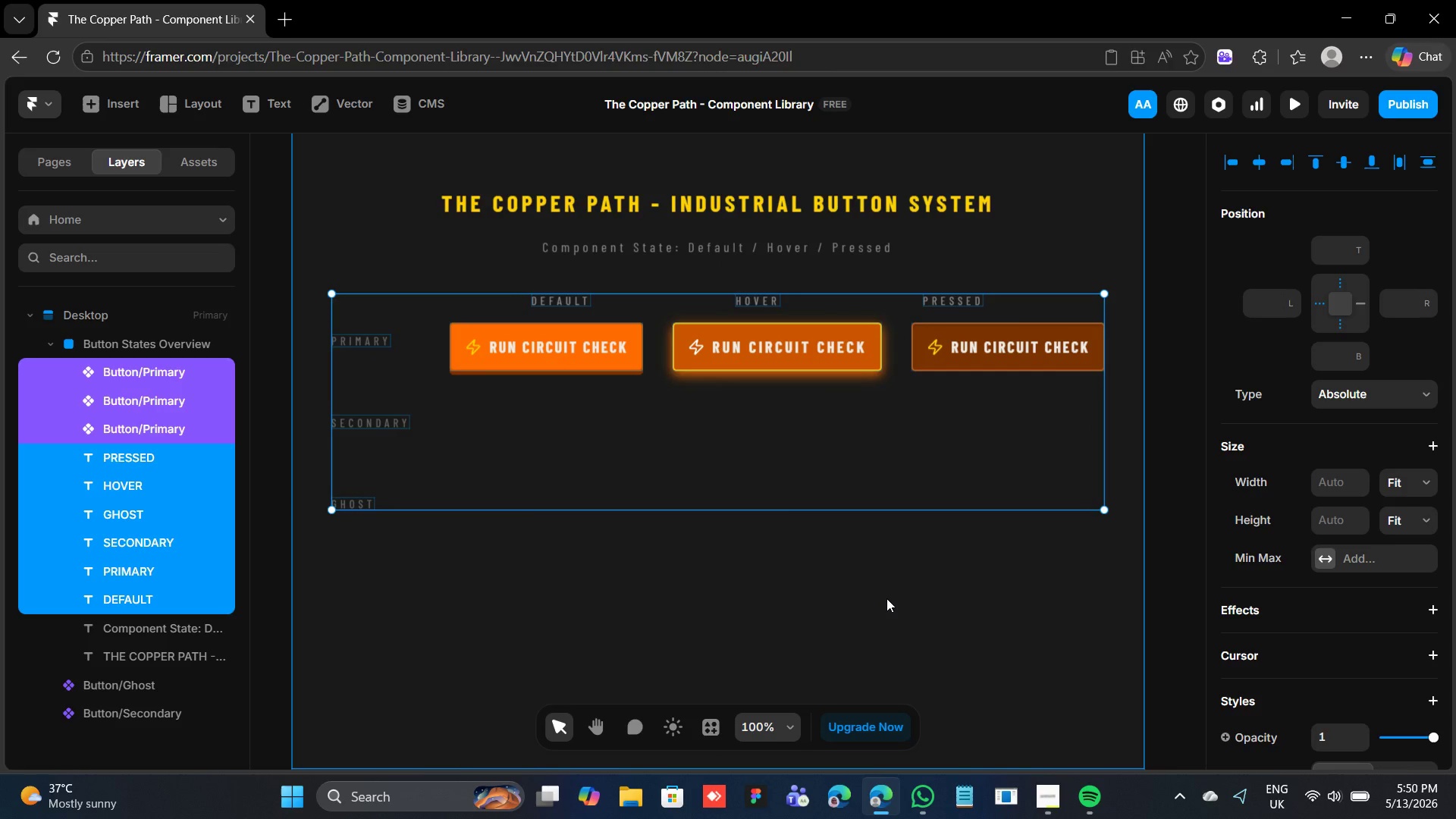 
hold_key(key=AltLeft, duration=4.42)
 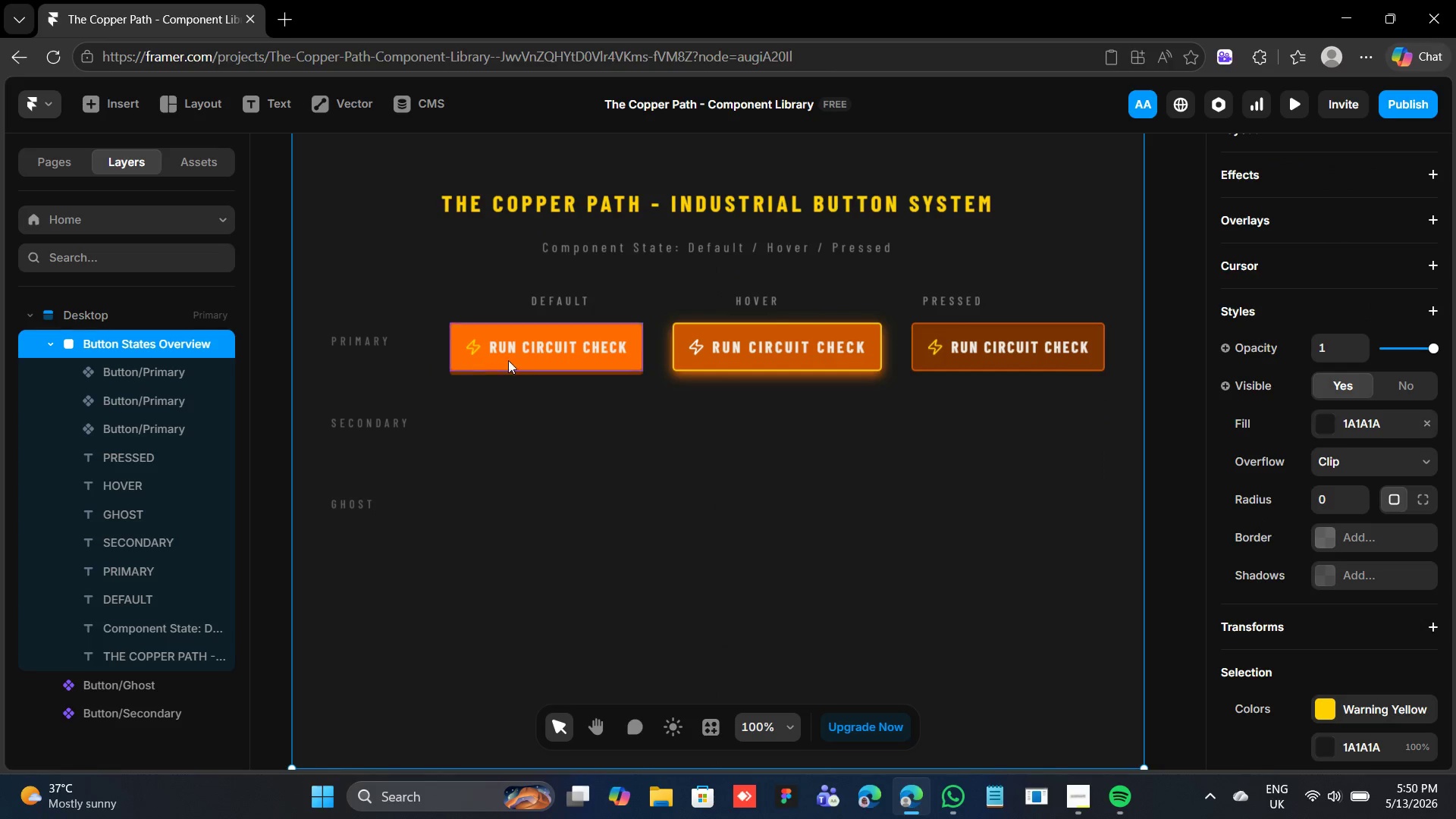 
left_click([372, 340])
 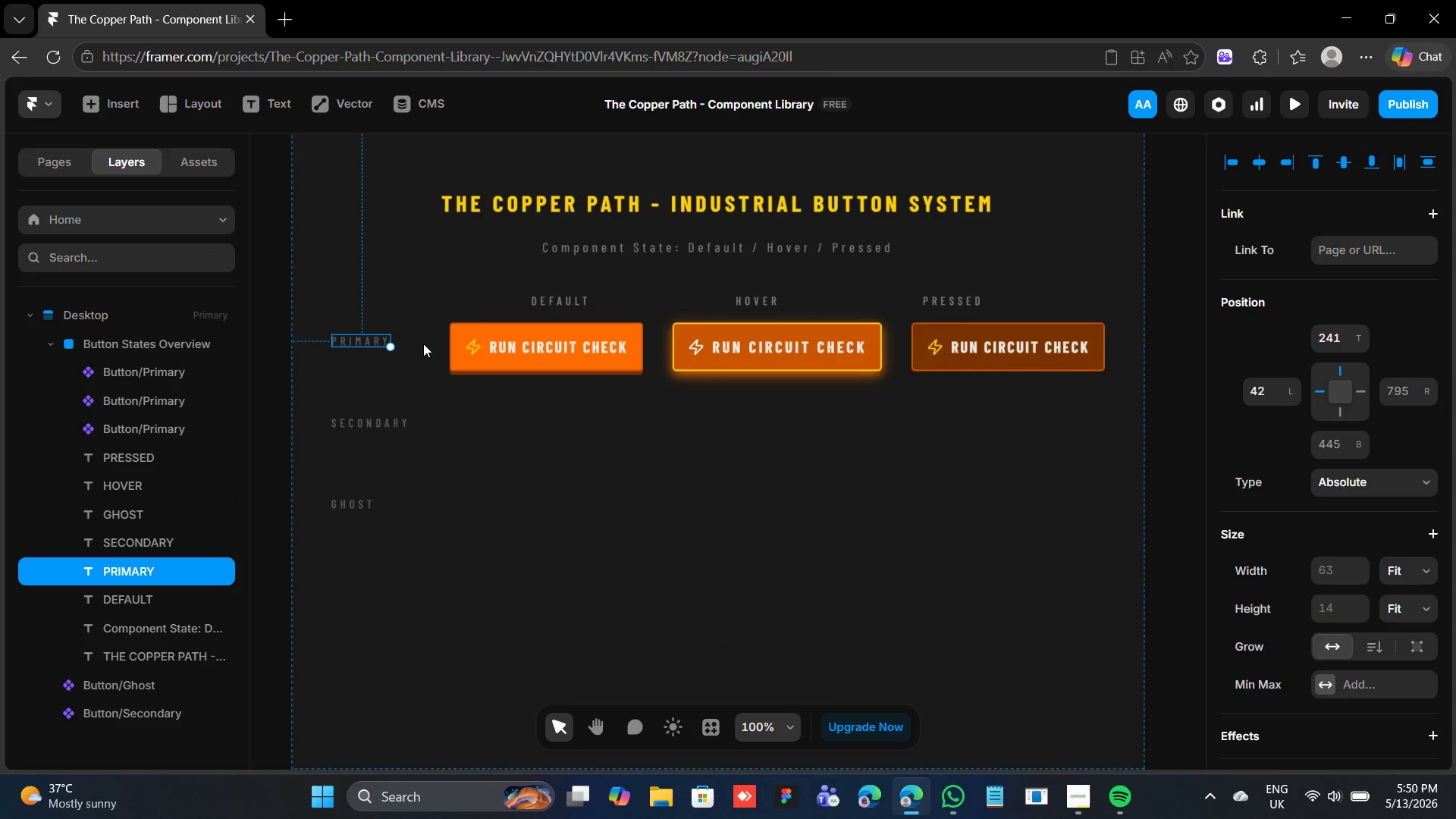 
left_click([522, 368])
 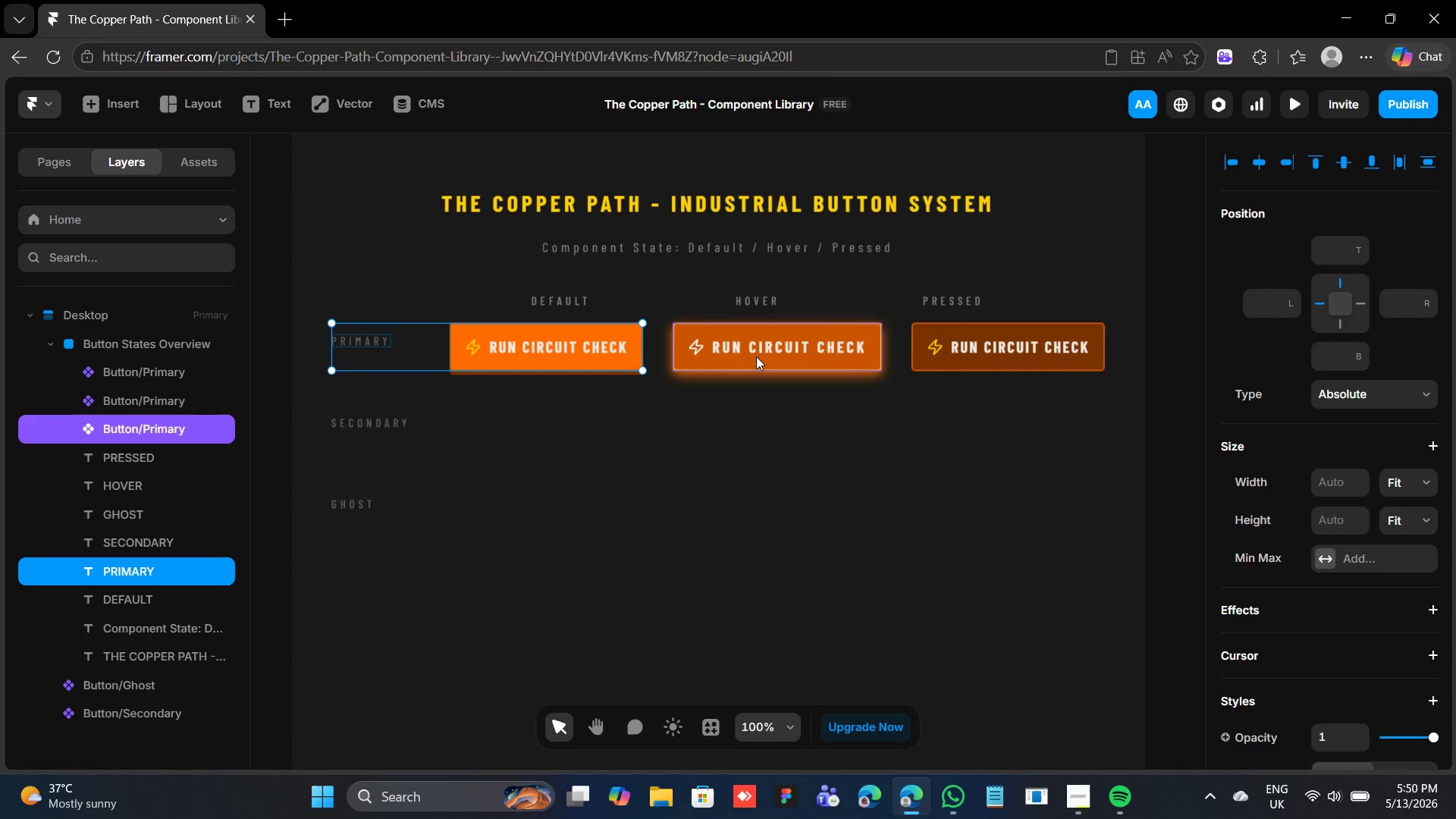 
left_click([756, 356])
 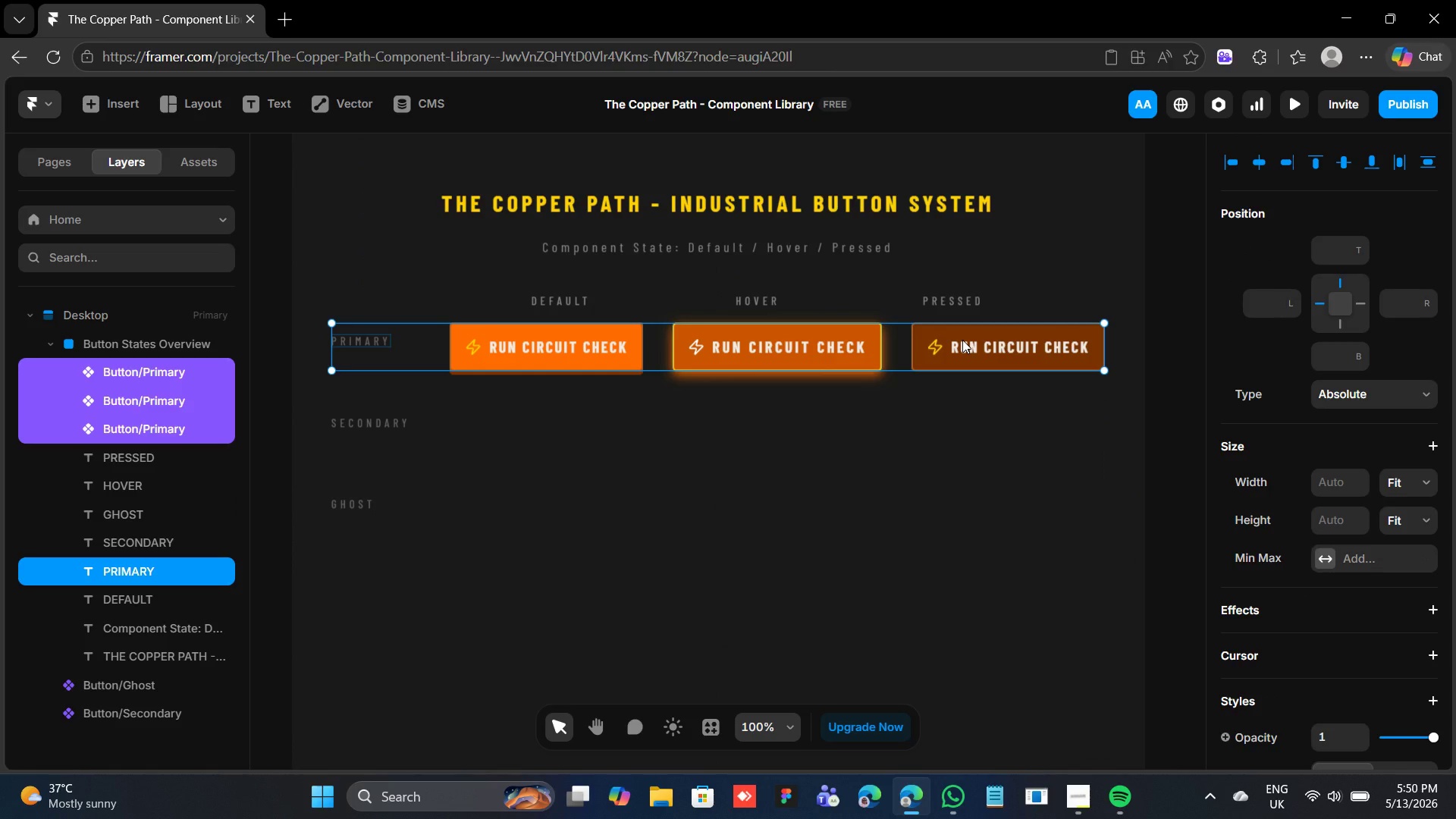 
key(Shift+ArrowDown)
 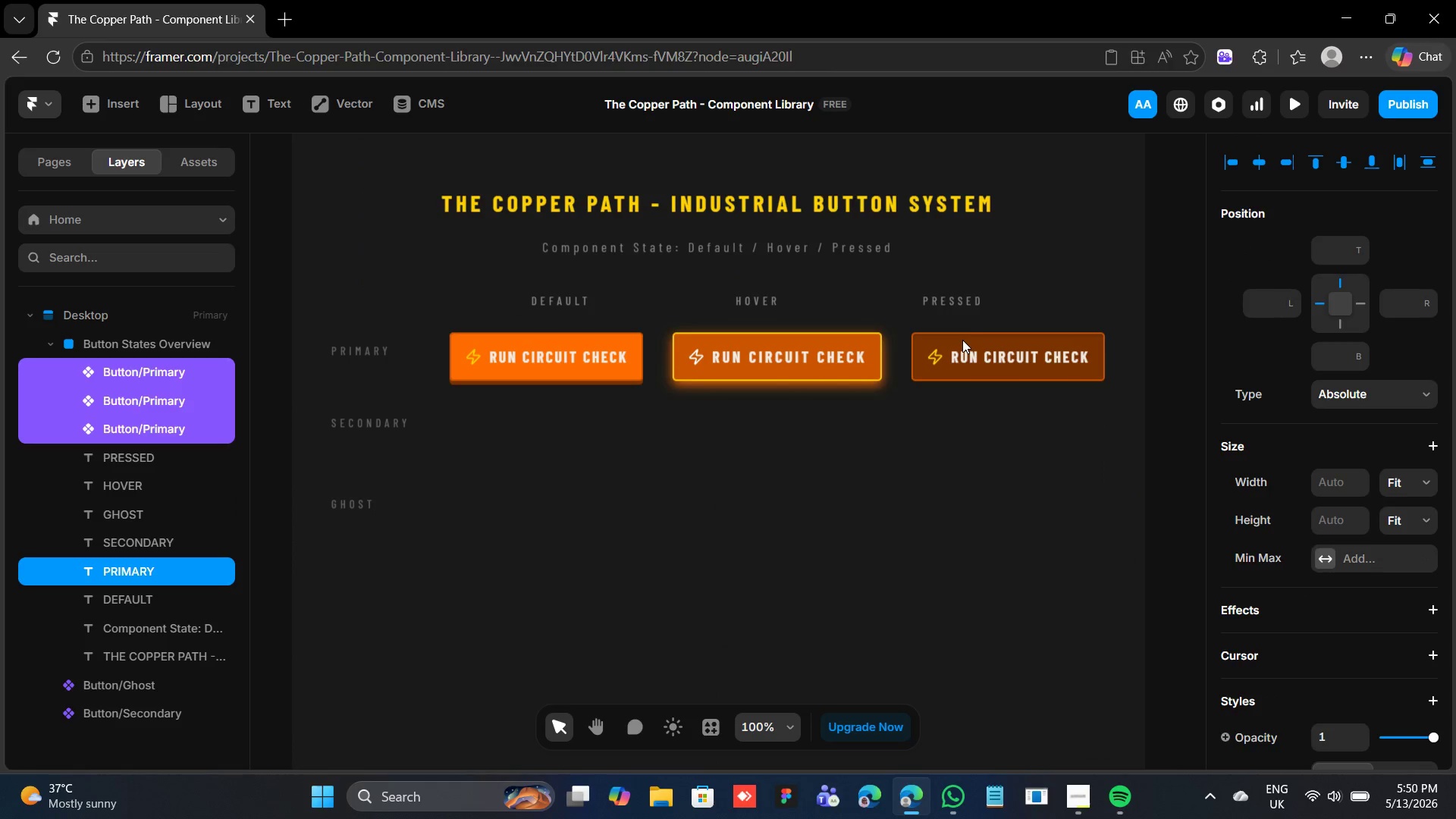 
key(Shift+ArrowDown)
 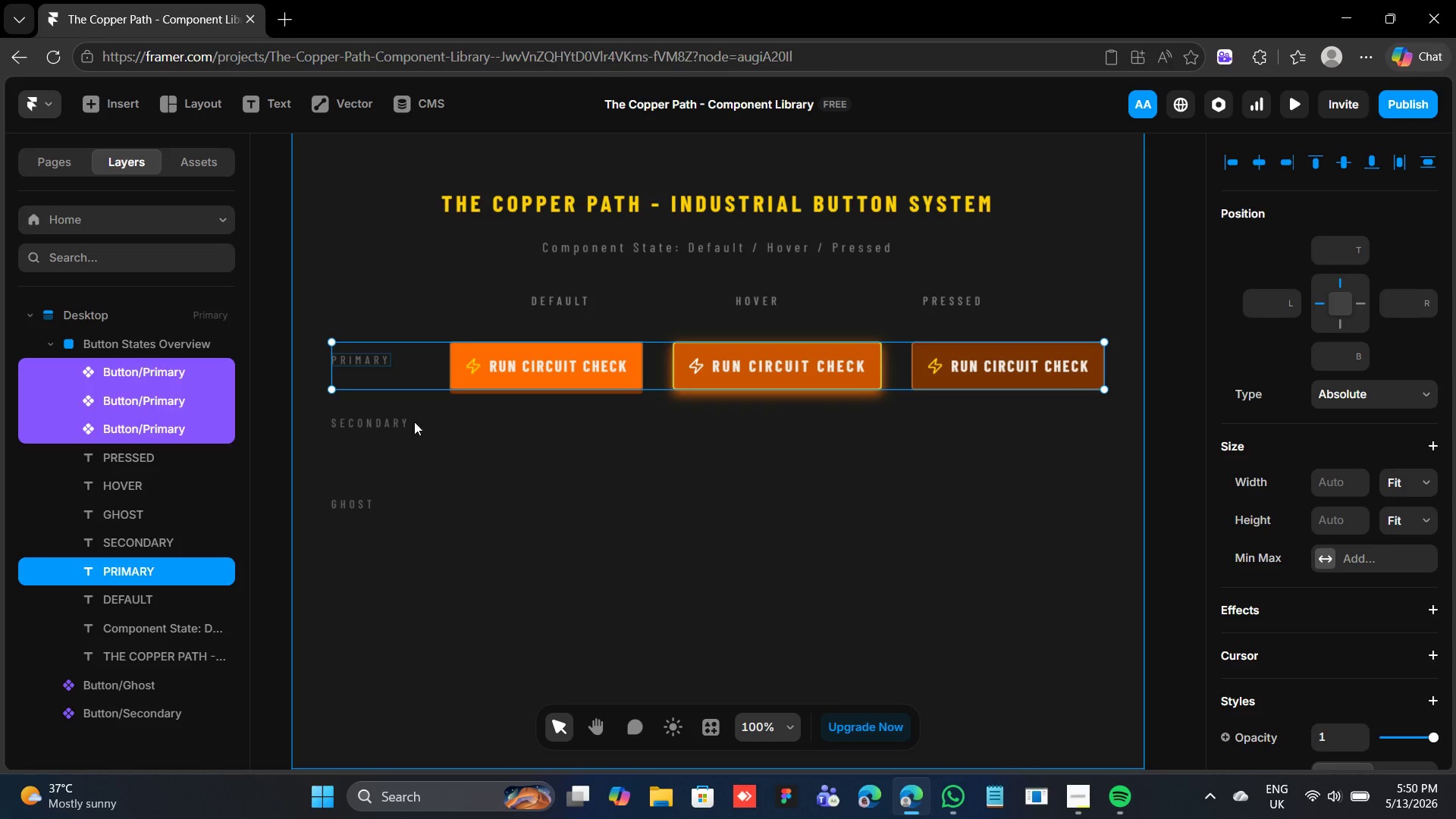 
left_click([383, 416])
 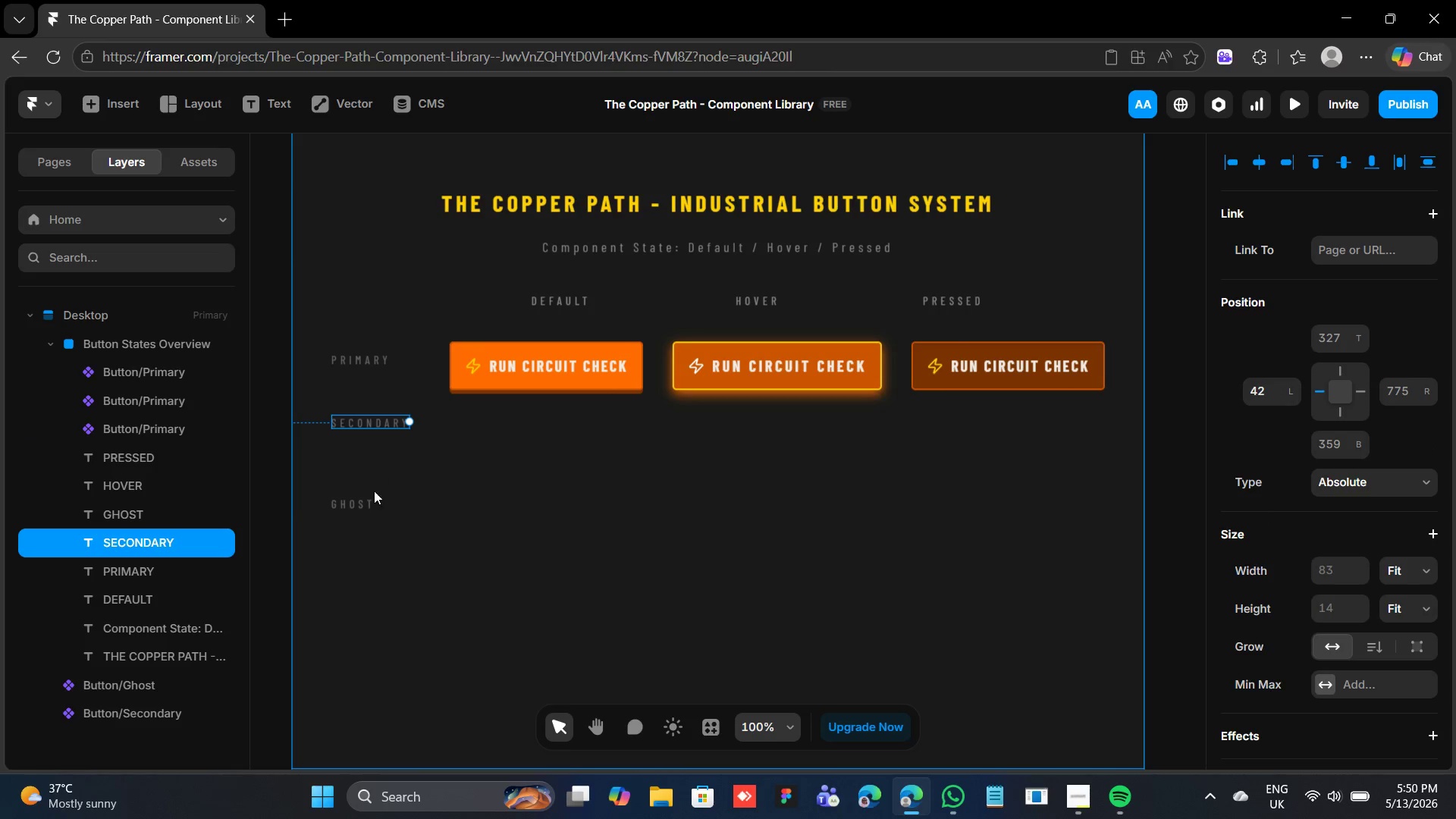 
hold_key(key=ArrowDown, duration=0.66)
 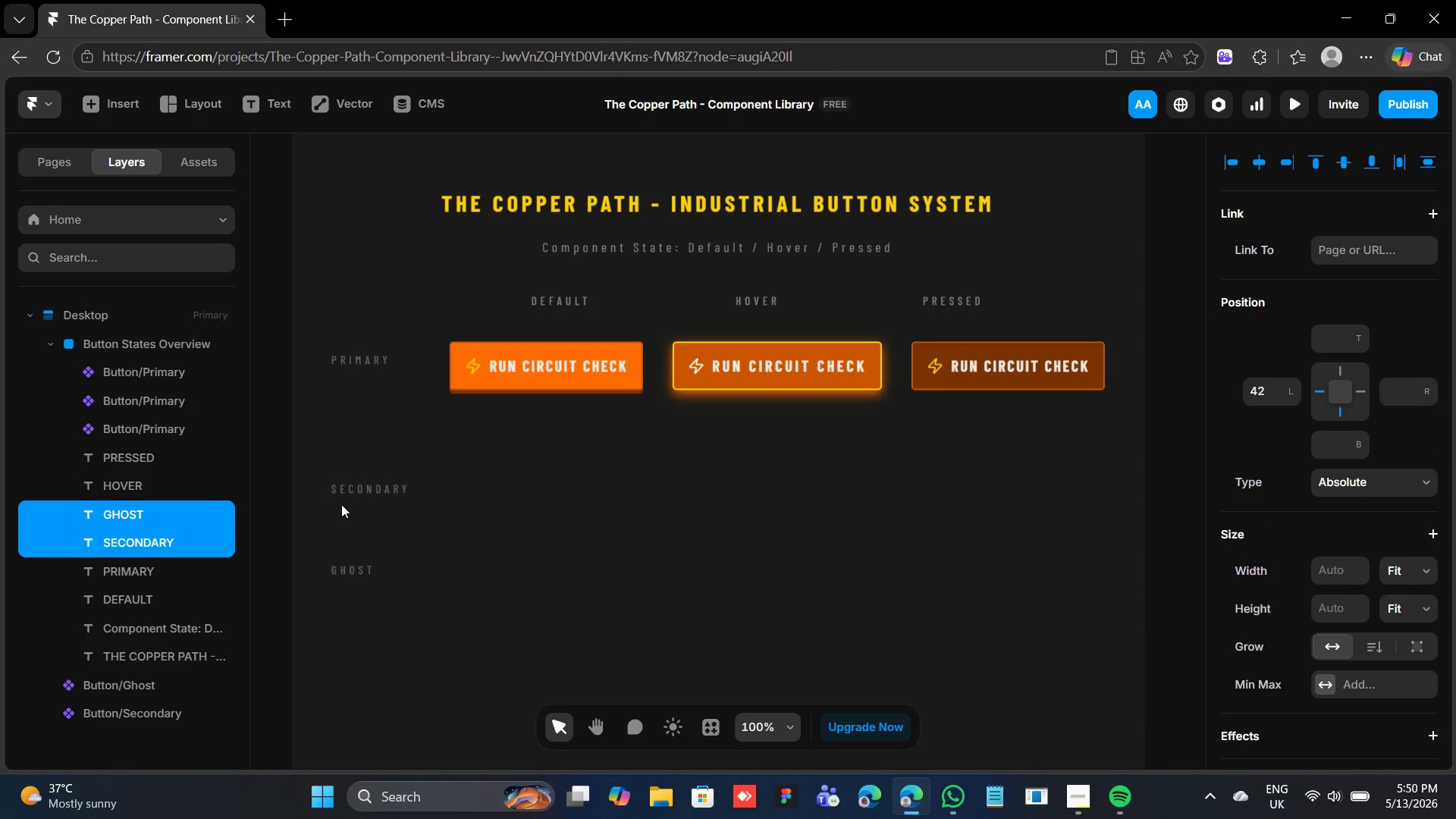 
key(Shift+ArrowDown)
 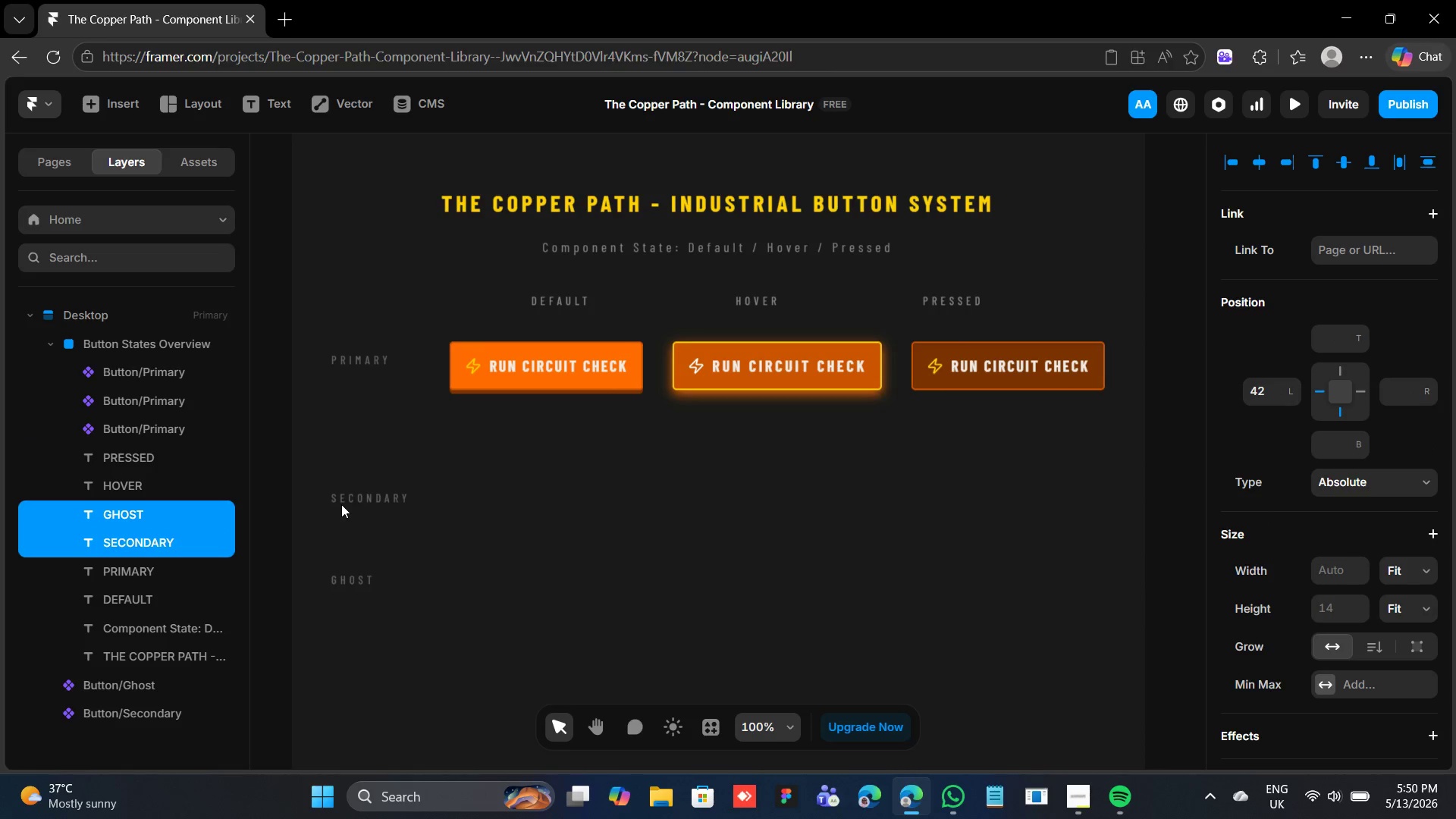 
key(Shift+ArrowDown)
 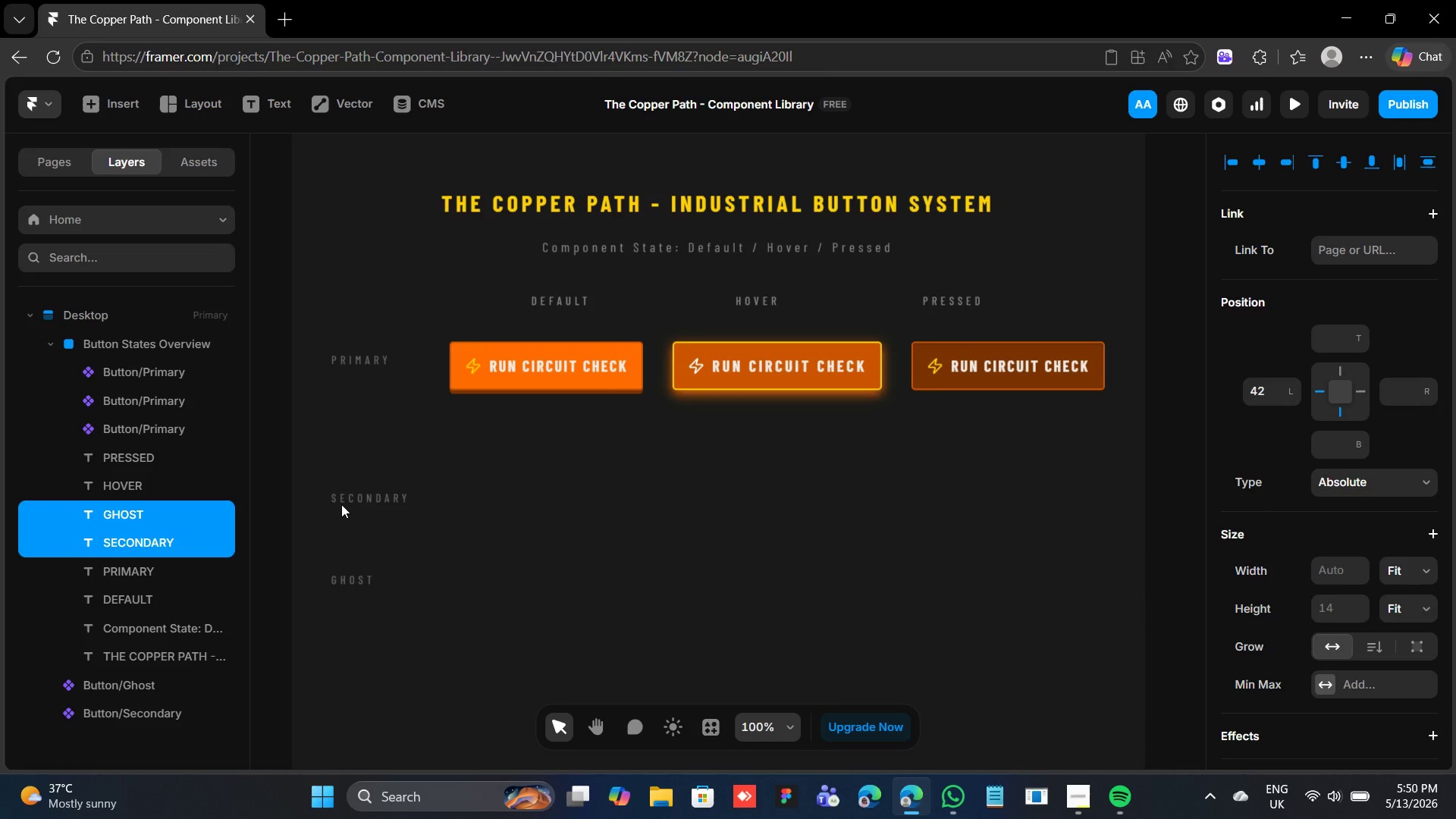 
key(Shift+ArrowUp)
 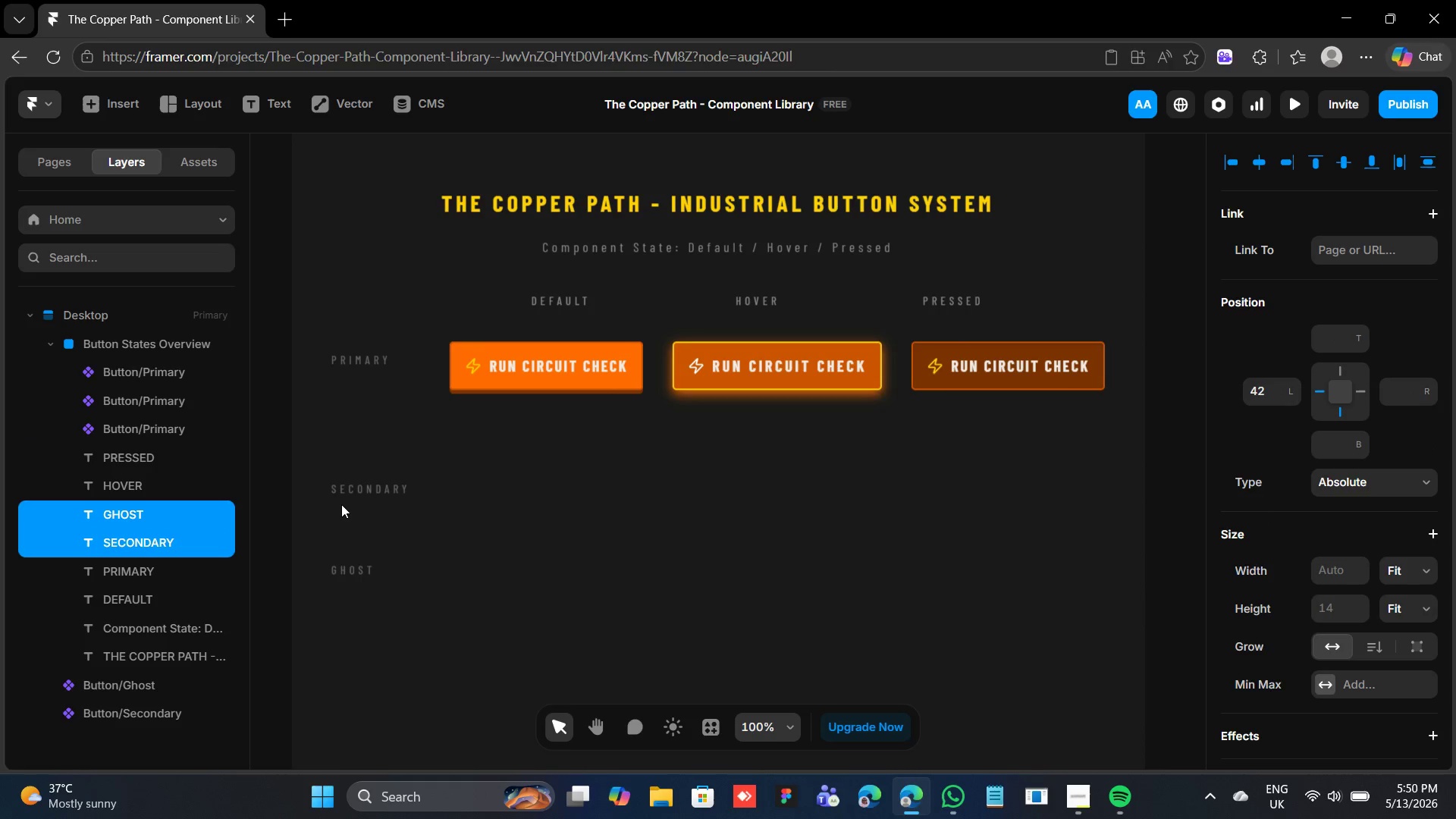 
key(Shift+ArrowUp)
 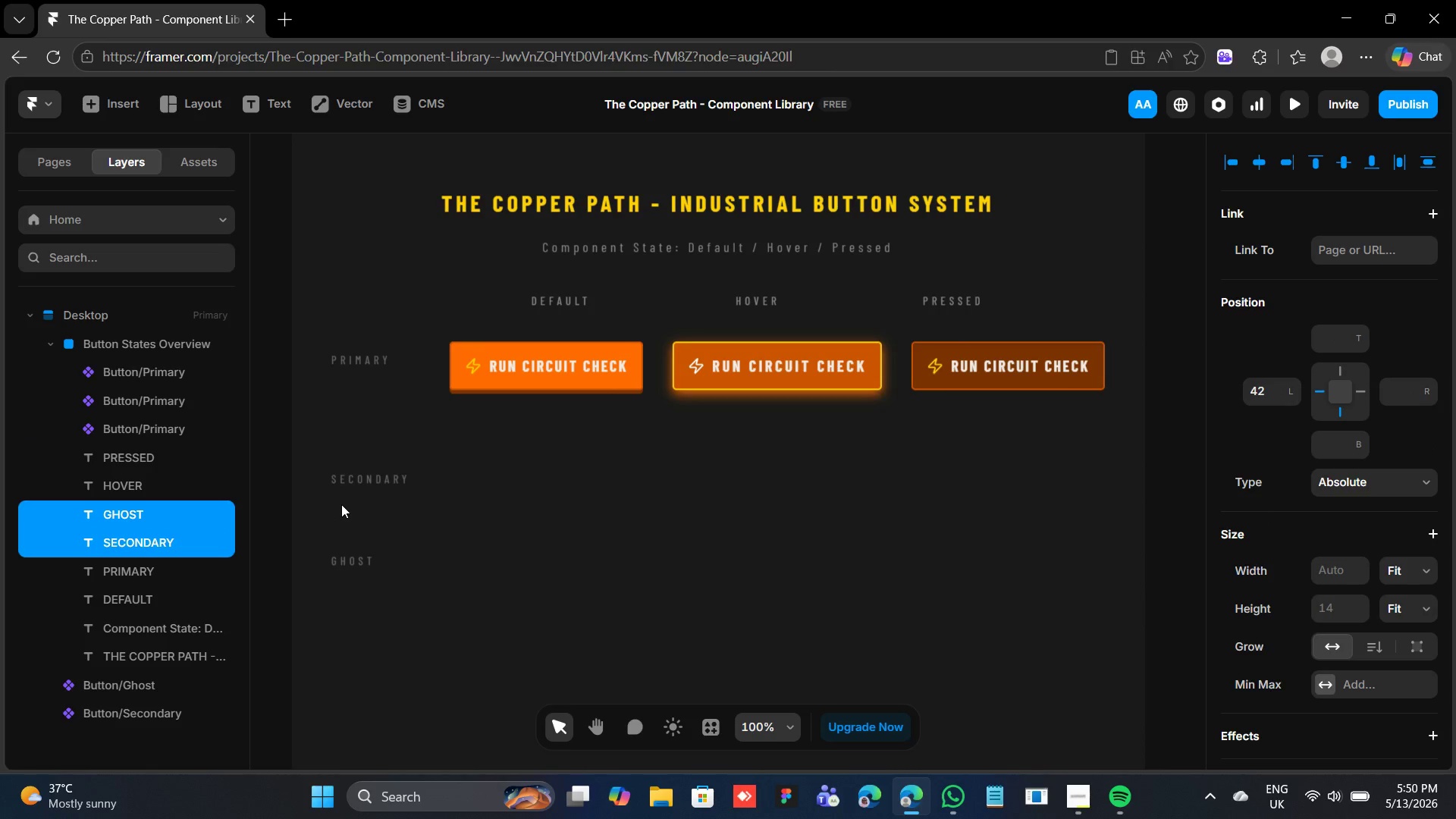 
key(Shift+ArrowUp)
 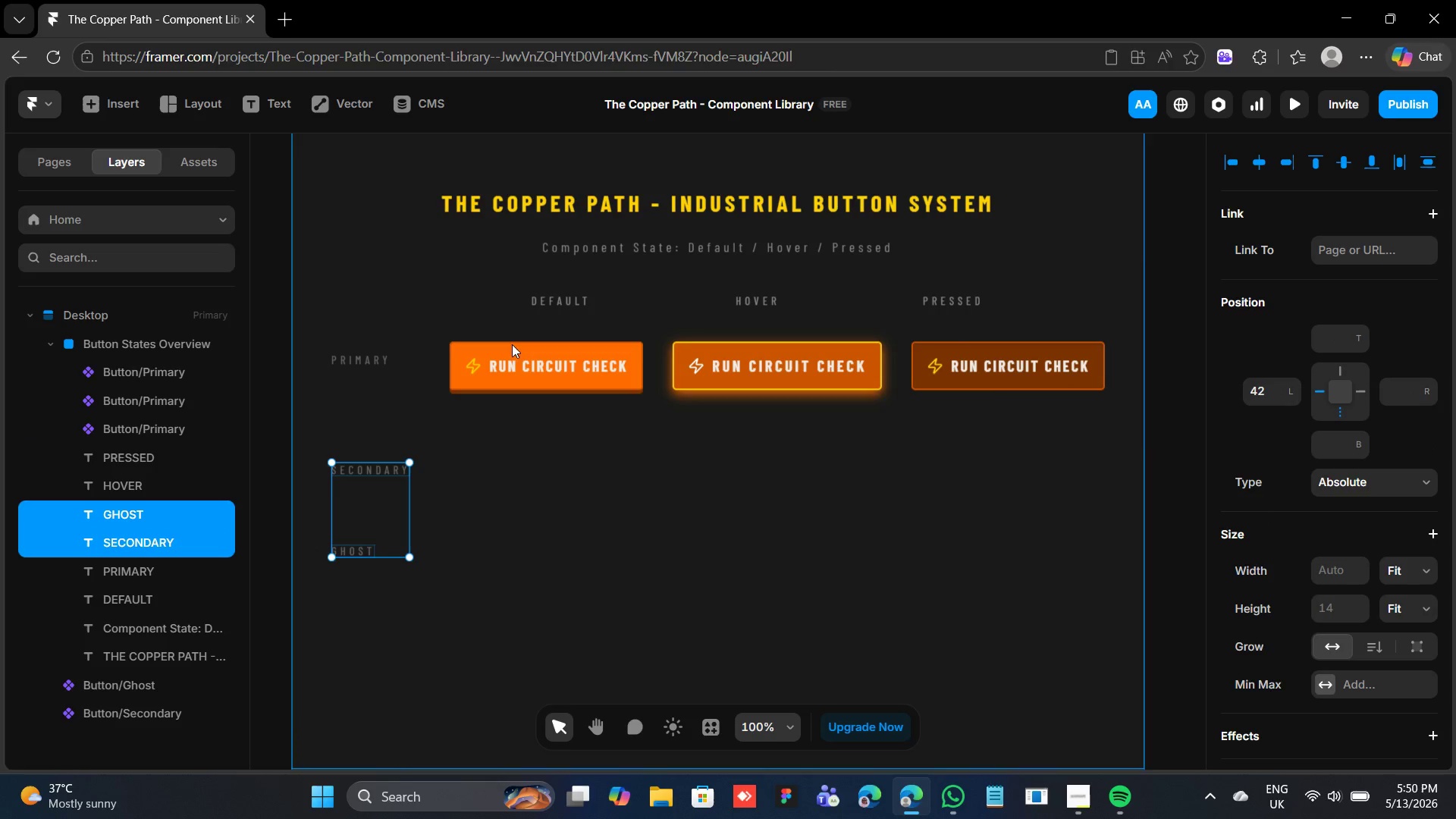 
scroll: coordinate [546, 352], scroll_direction: down, amount: 11.0
 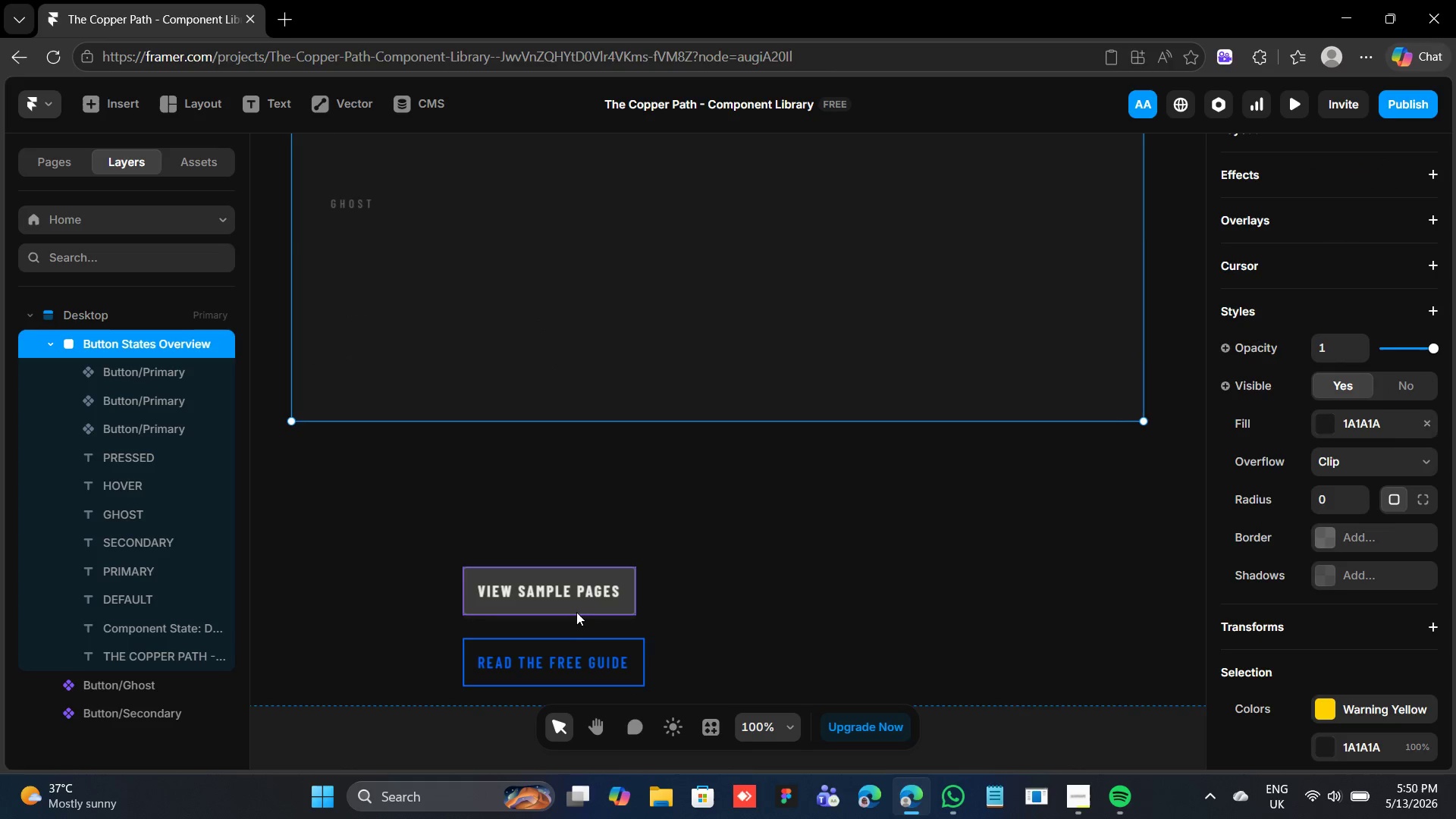 
left_click([575, 604])
 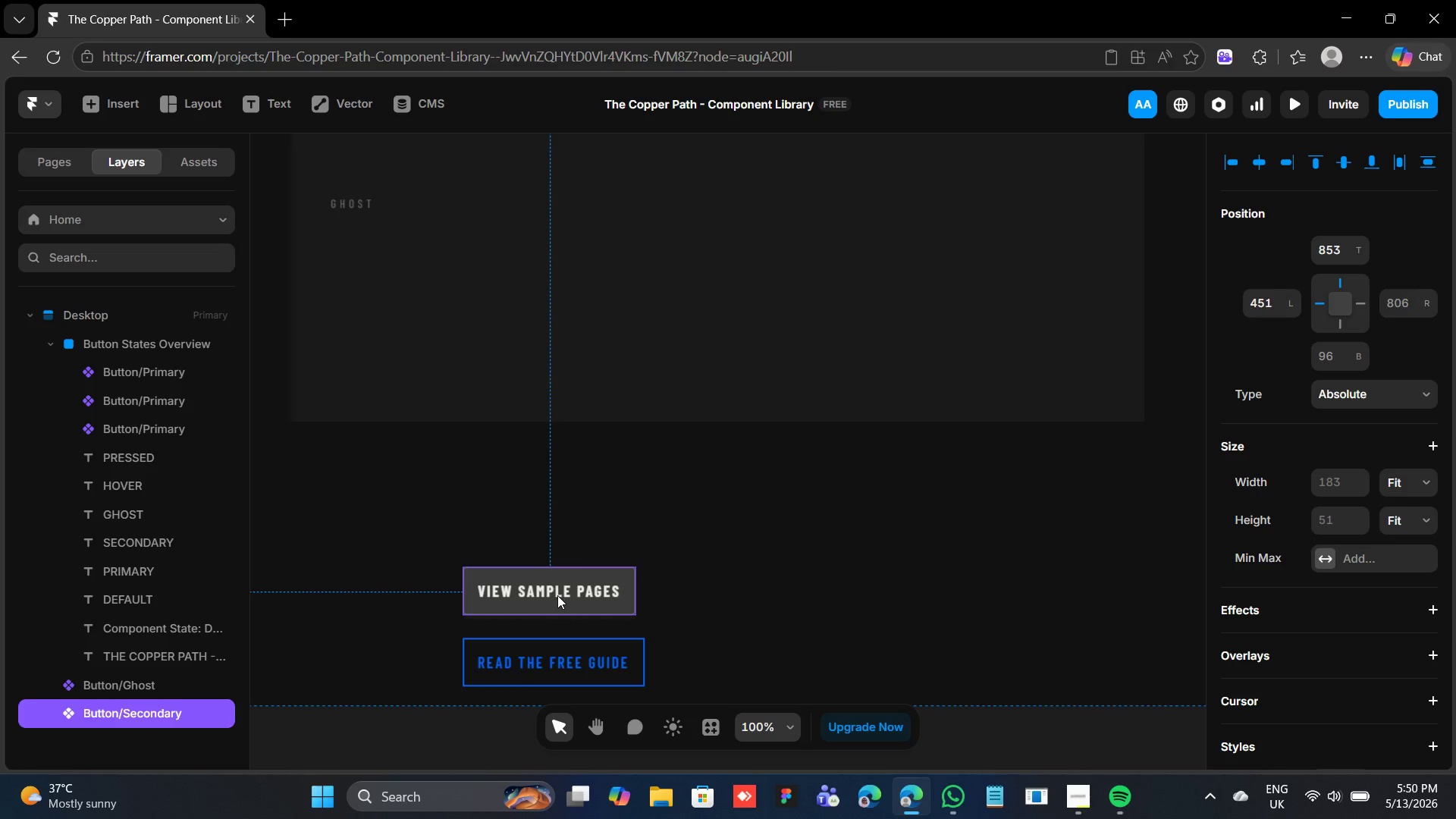 
left_click_drag(start_coordinate=[557, 595], to_coordinate=[543, 294])
 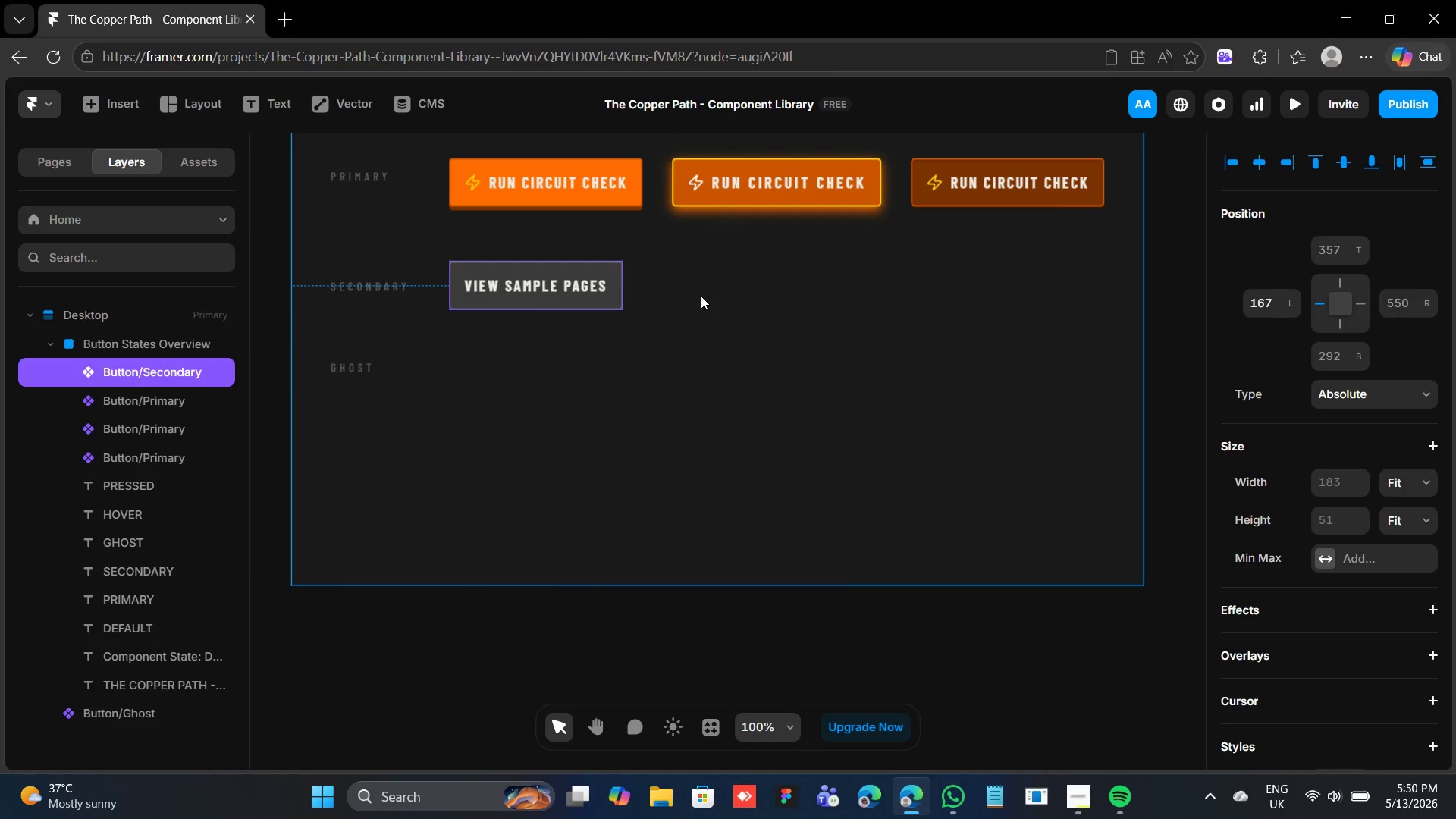 
key(Control+D)
 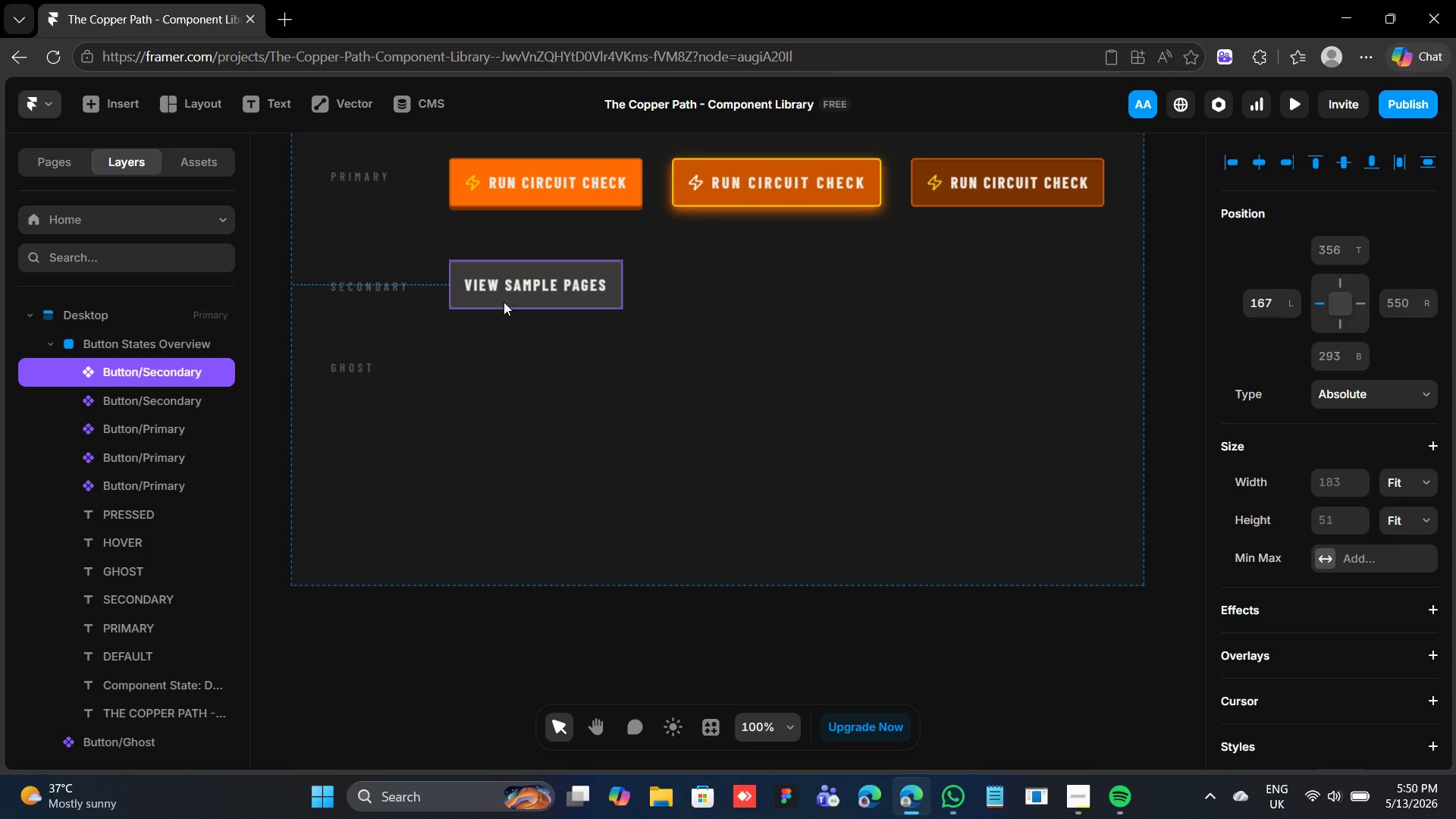 
left_click_drag(start_coordinate=[536, 280], to_coordinate=[758, 277])
 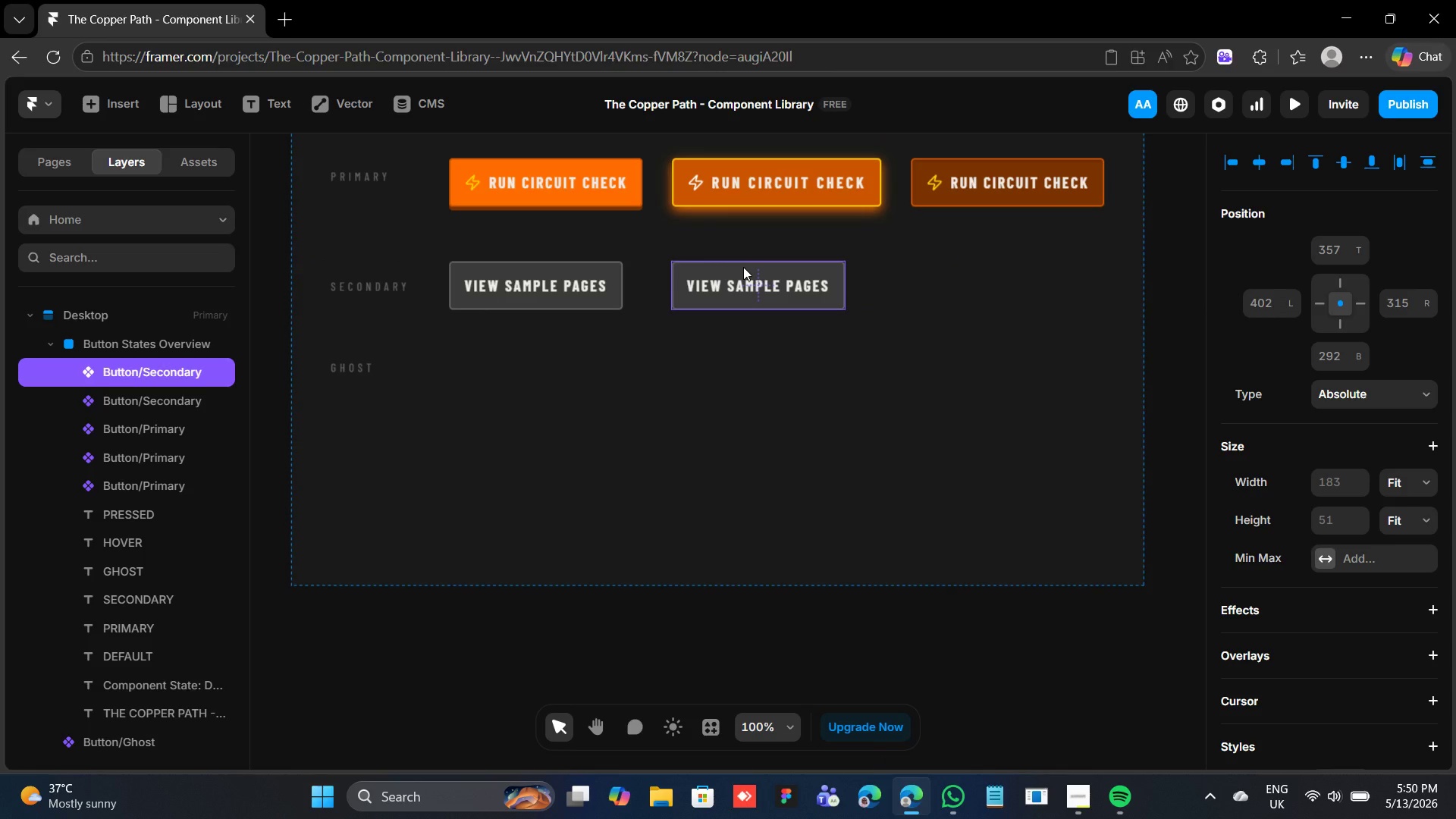 
key(Control+D)
 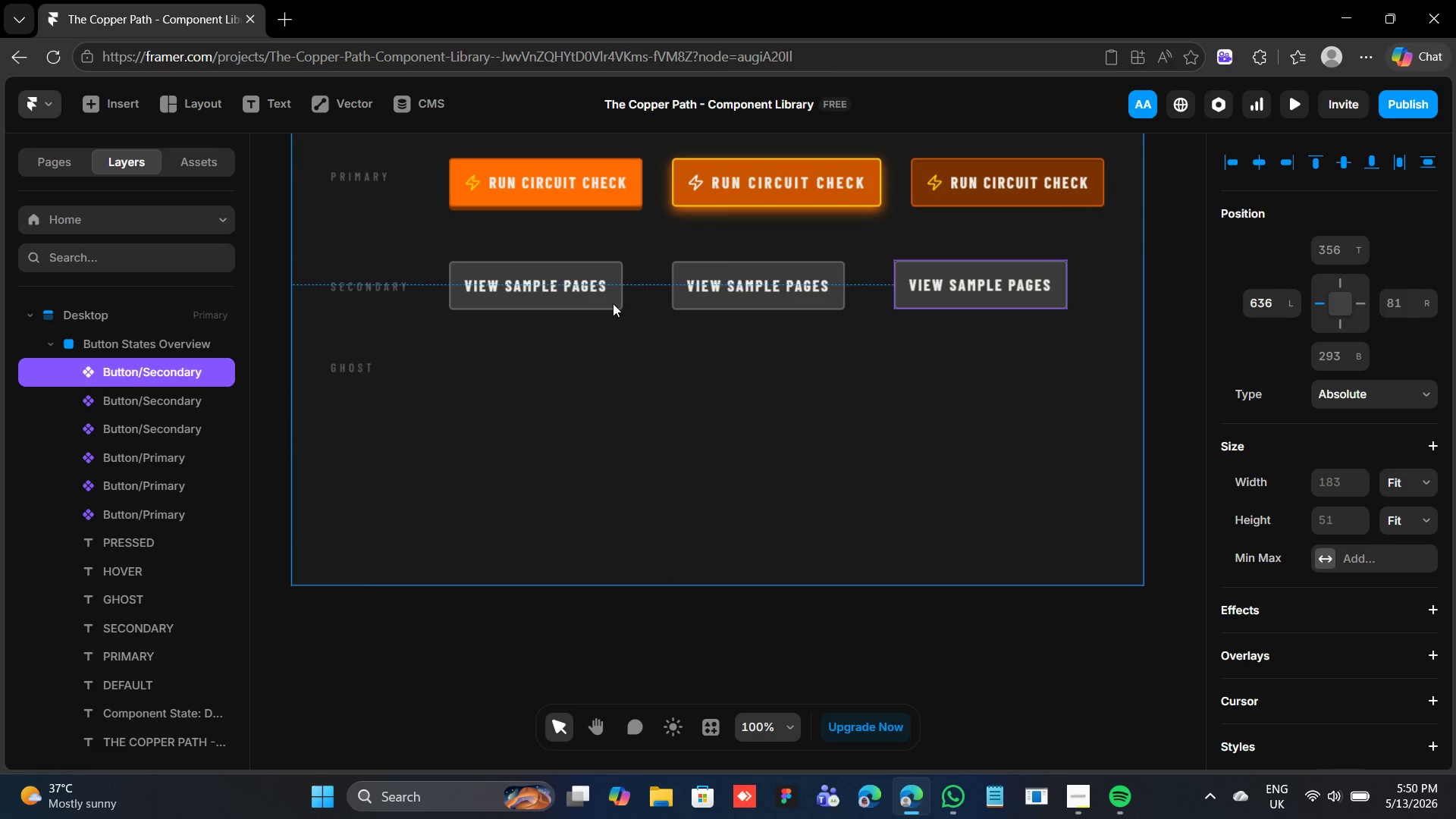 
left_click([730, 291])
 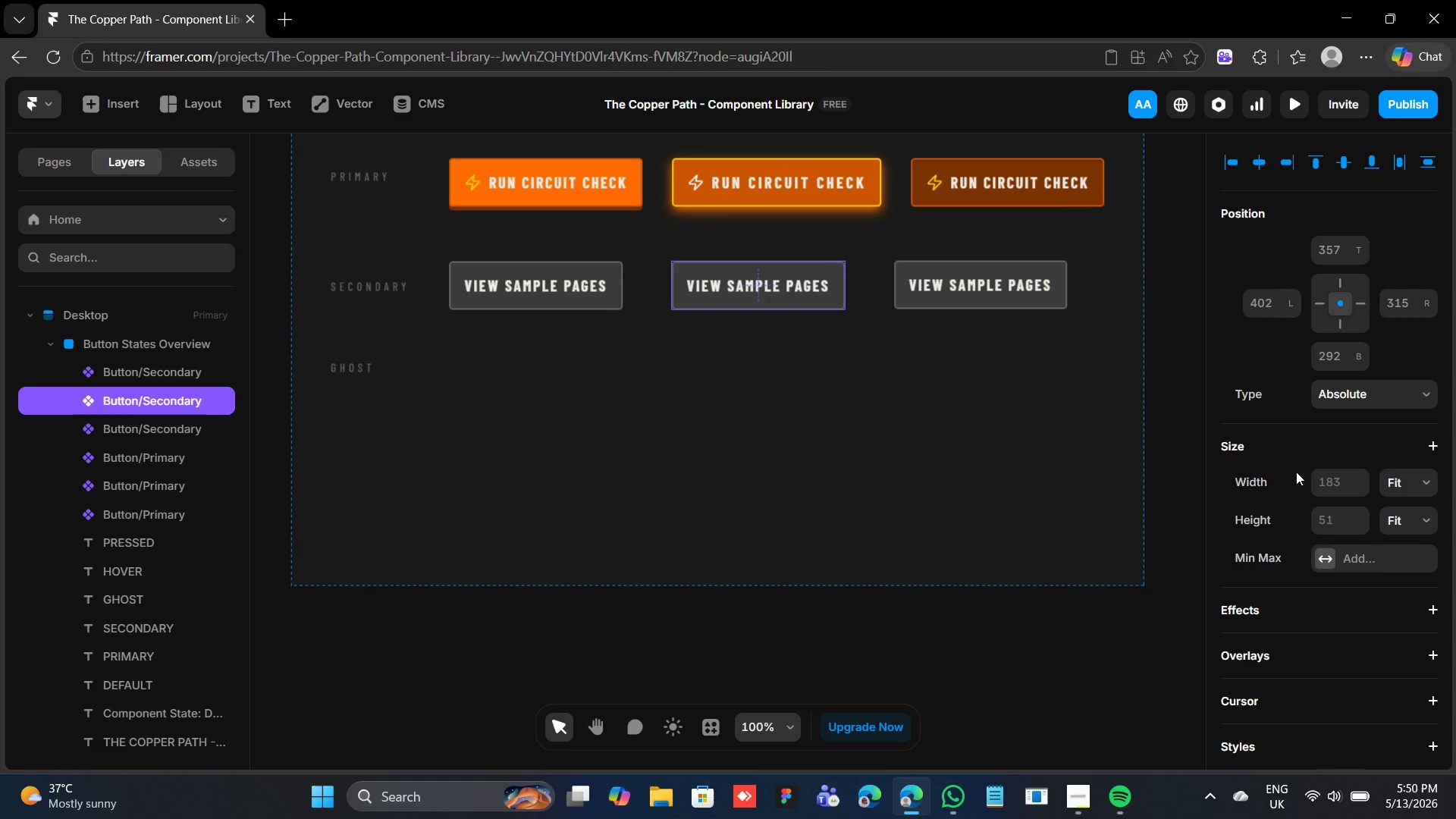 
scroll: coordinate [1317, 490], scroll_direction: down, amount: 5.0
 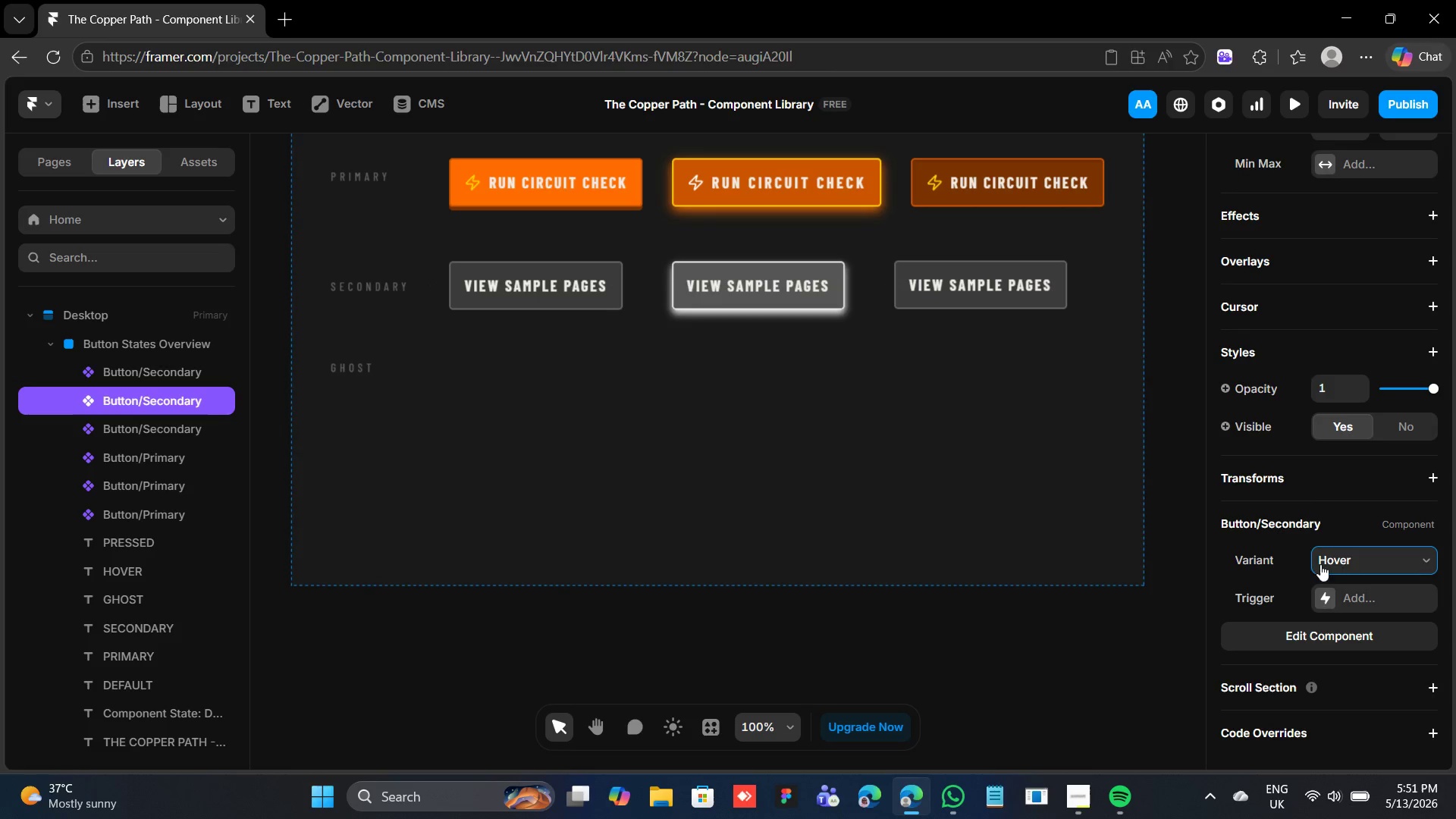 
left_click([1038, 293])
 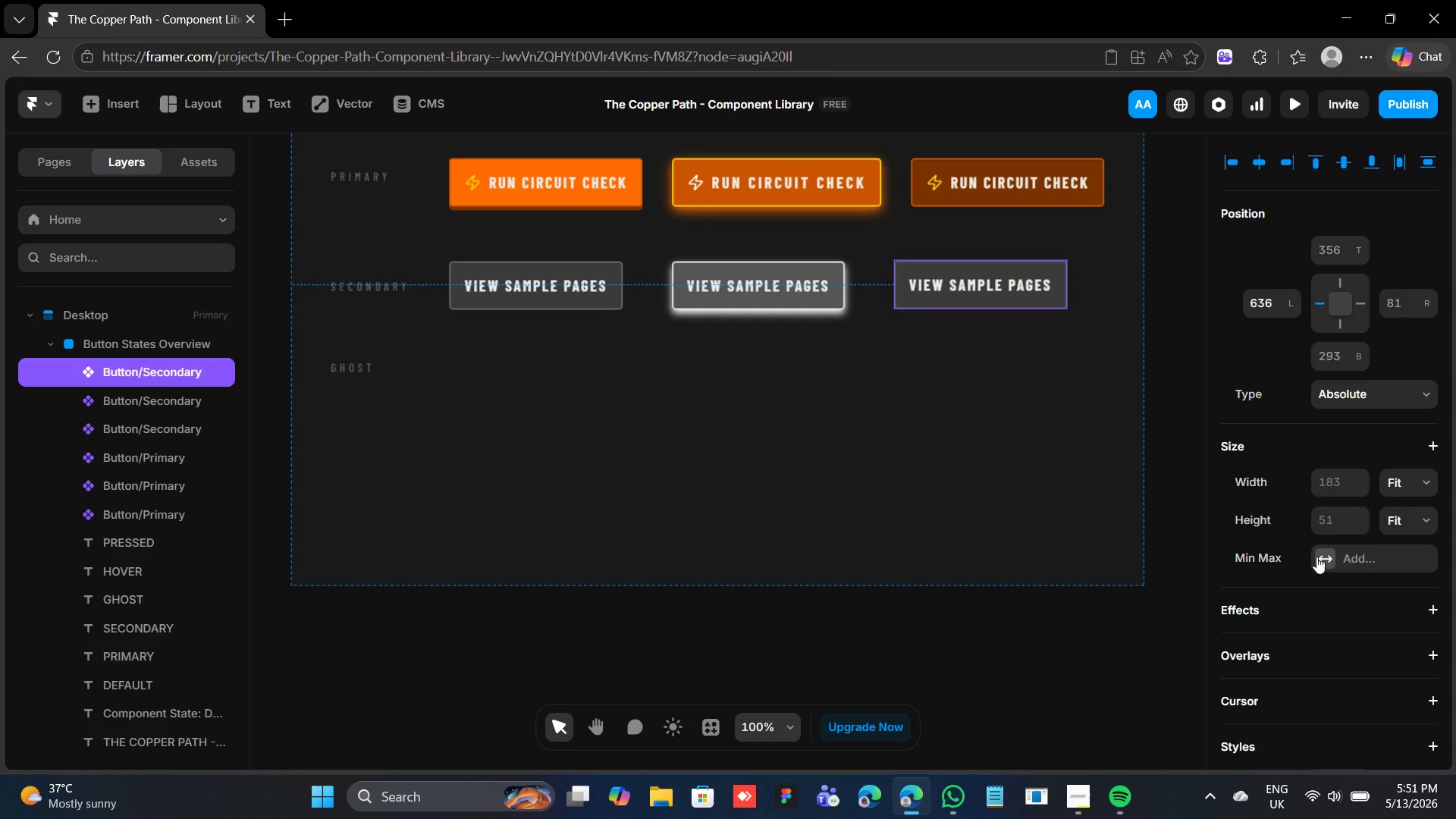 
scroll: coordinate [780, 548], scroll_direction: down, amount: 8.0
 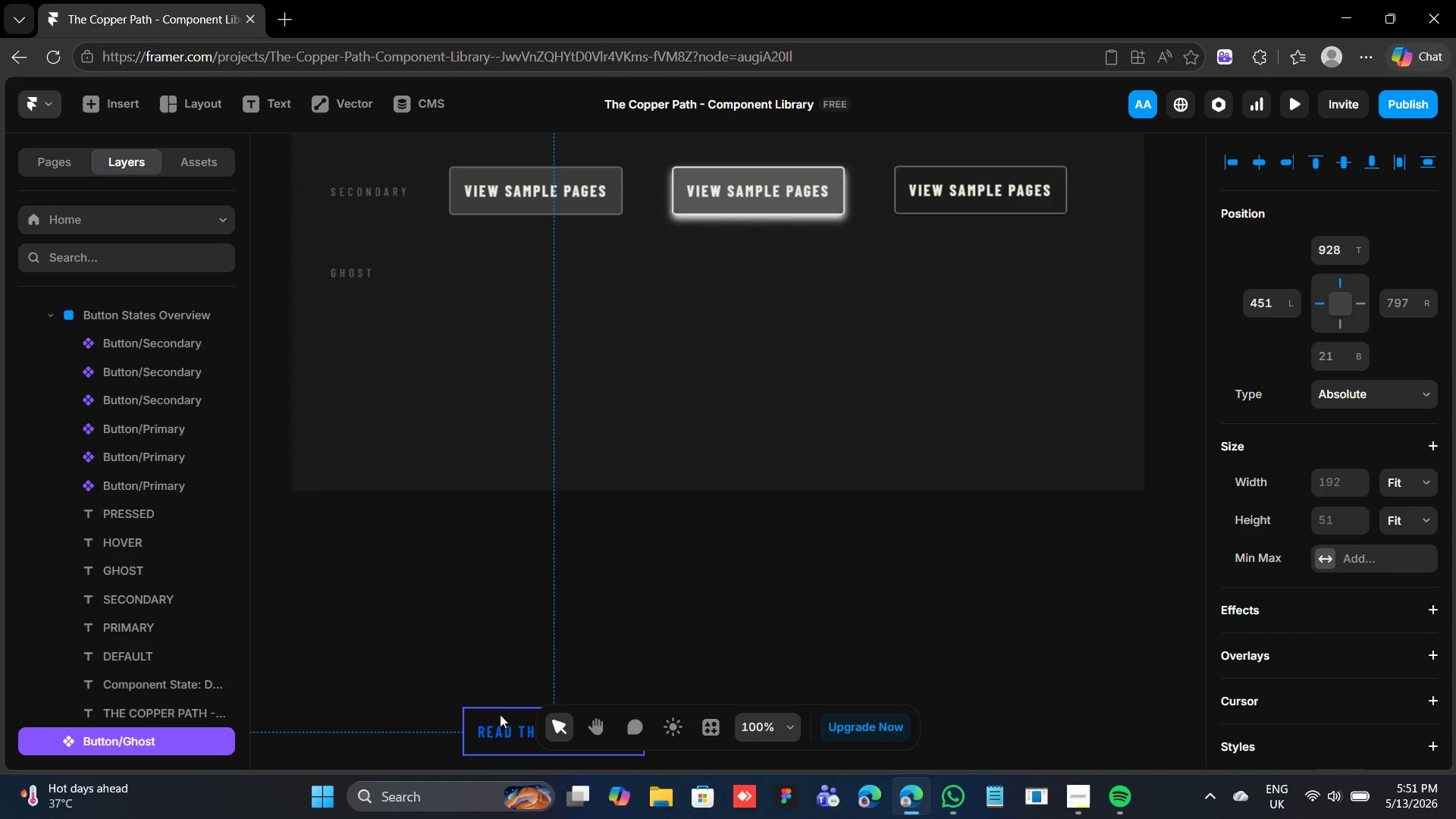 
left_click_drag(start_coordinate=[497, 726], to_coordinate=[530, 282])
 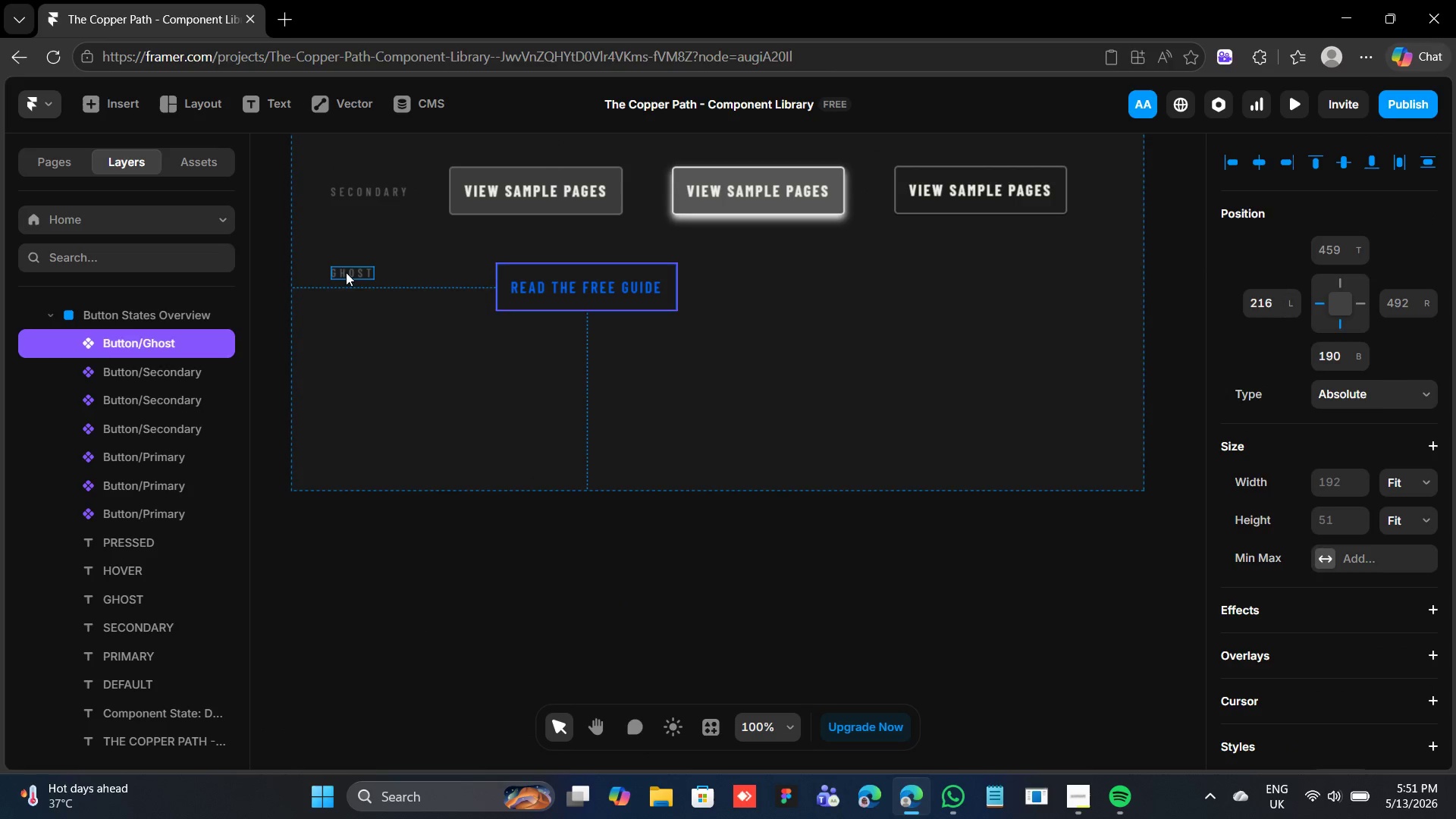 
left_click([346, 271])
 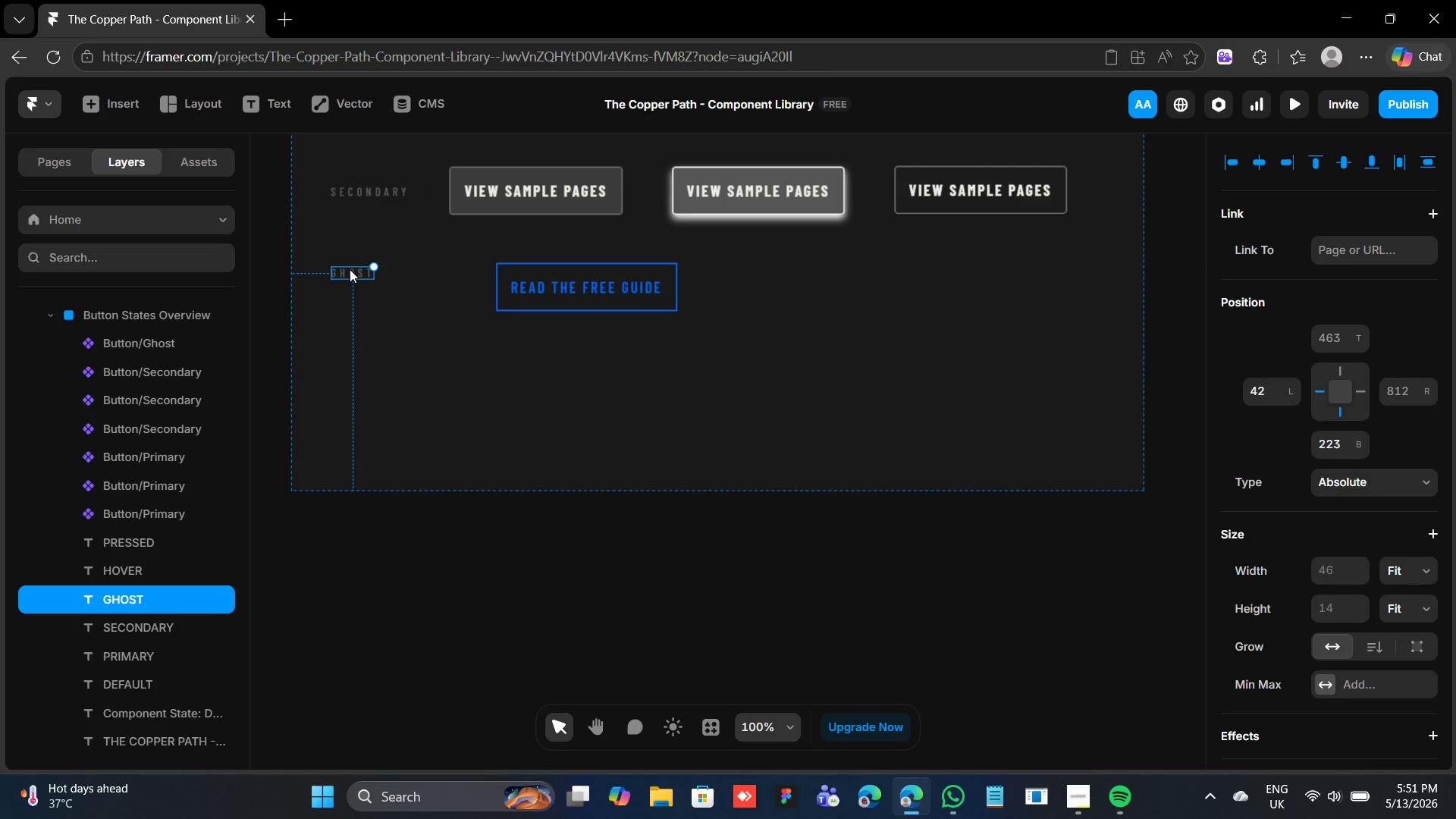 
left_click_drag(start_coordinate=[350, 269], to_coordinate=[347, 293])
 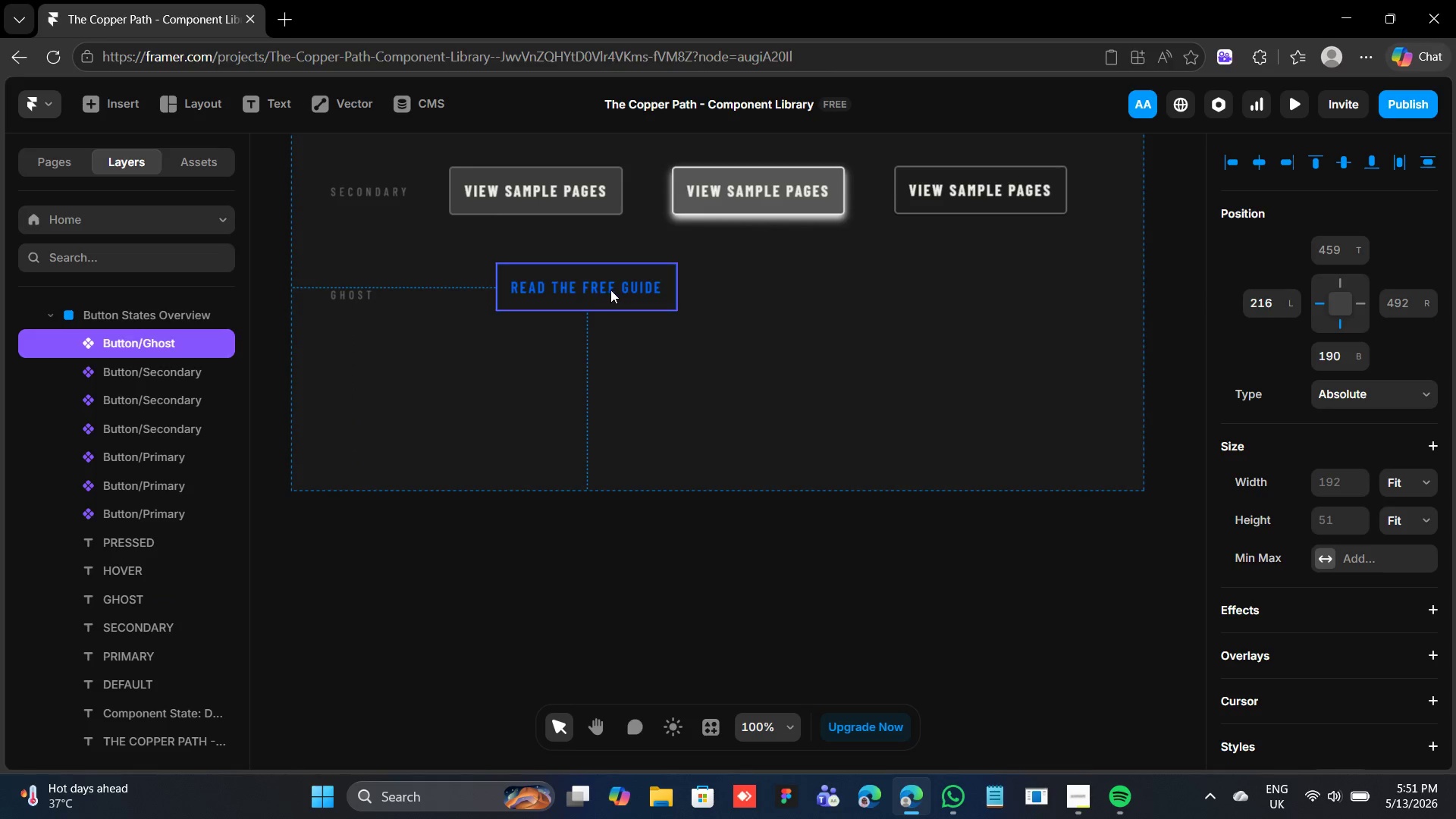 
left_click_drag(start_coordinate=[608, 290], to_coordinate=[560, 297])
 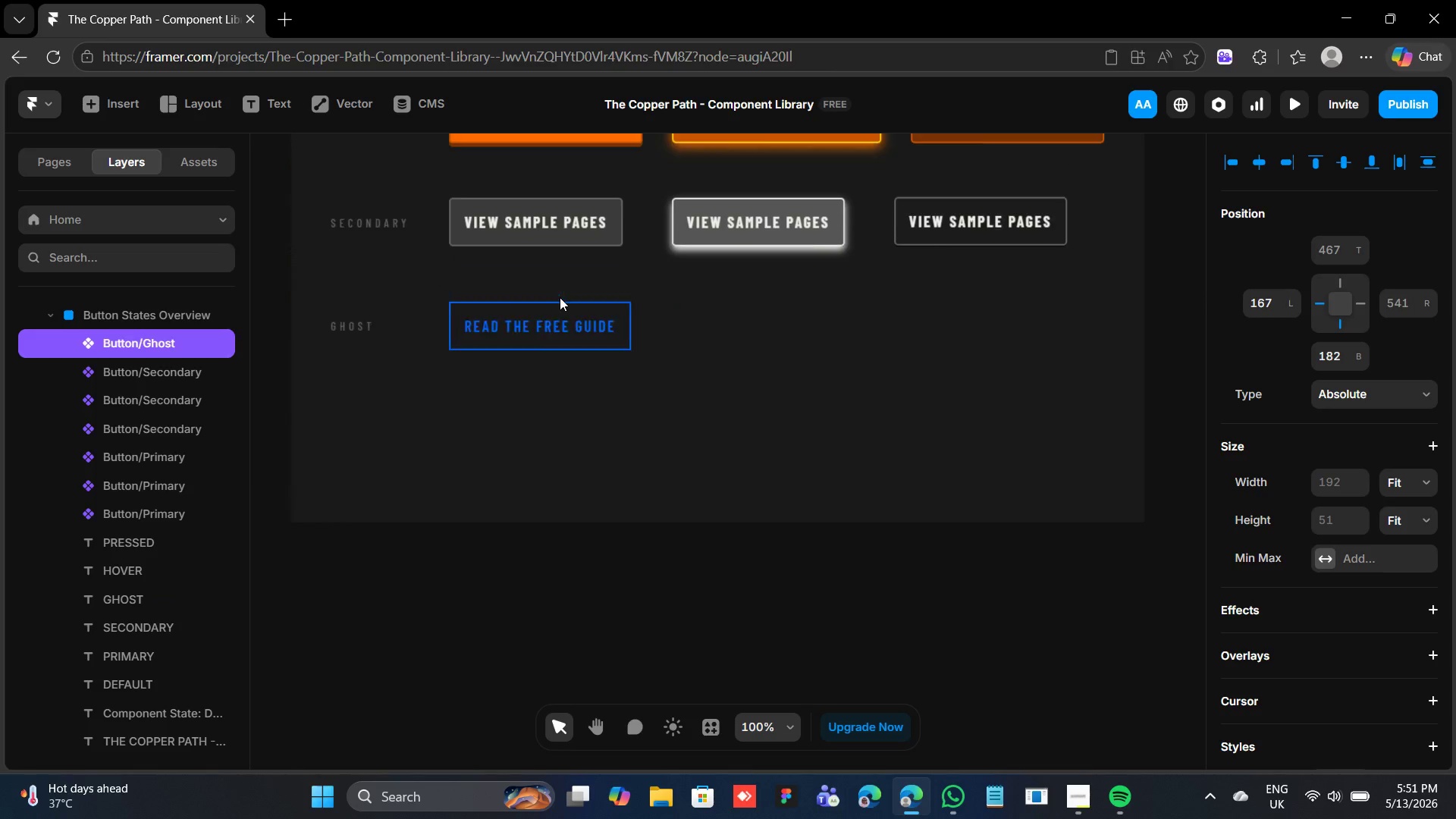 
scroll: coordinate [560, 297], scroll_direction: up, amount: 2.0
 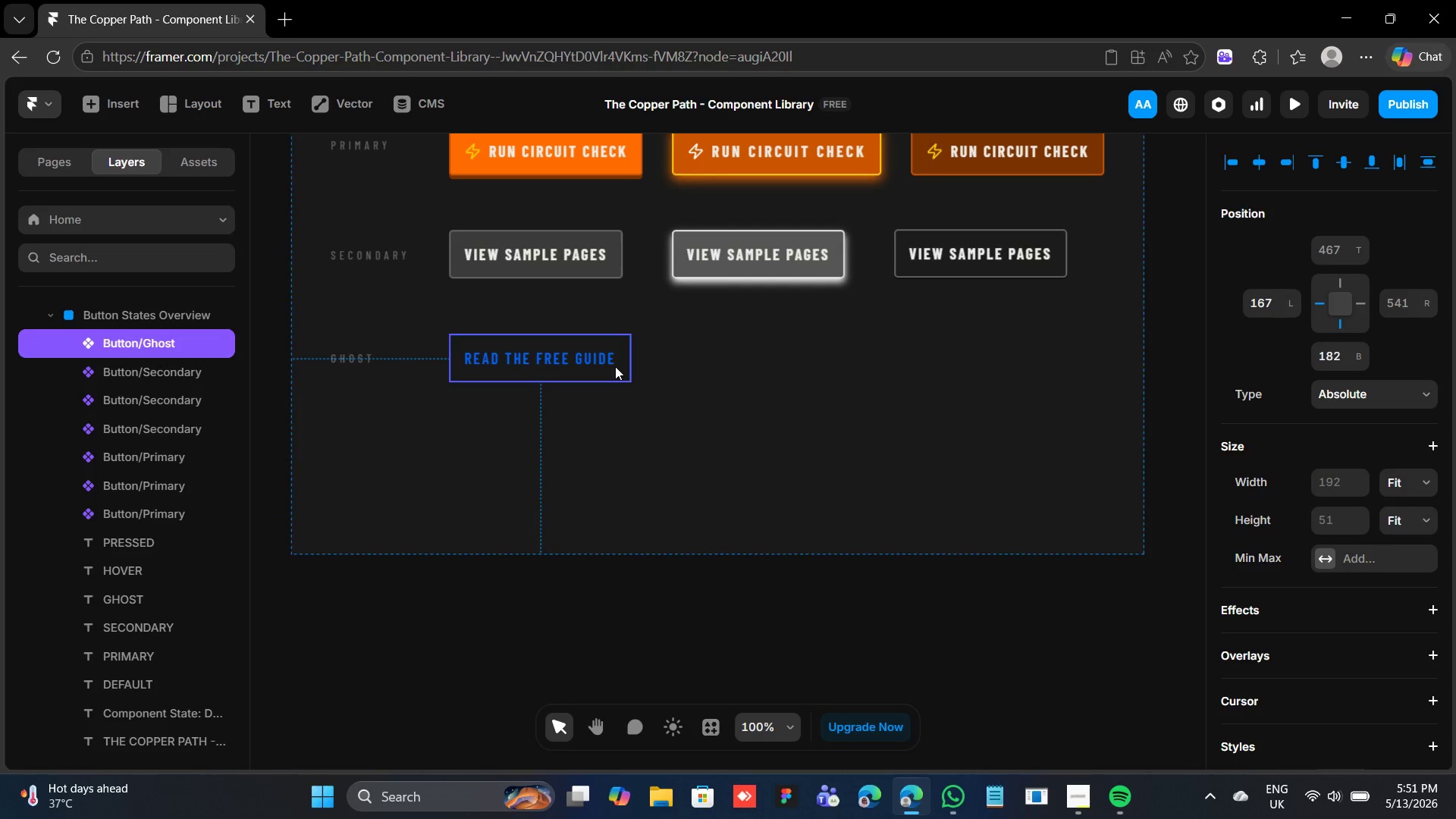 
key(Control+D)
 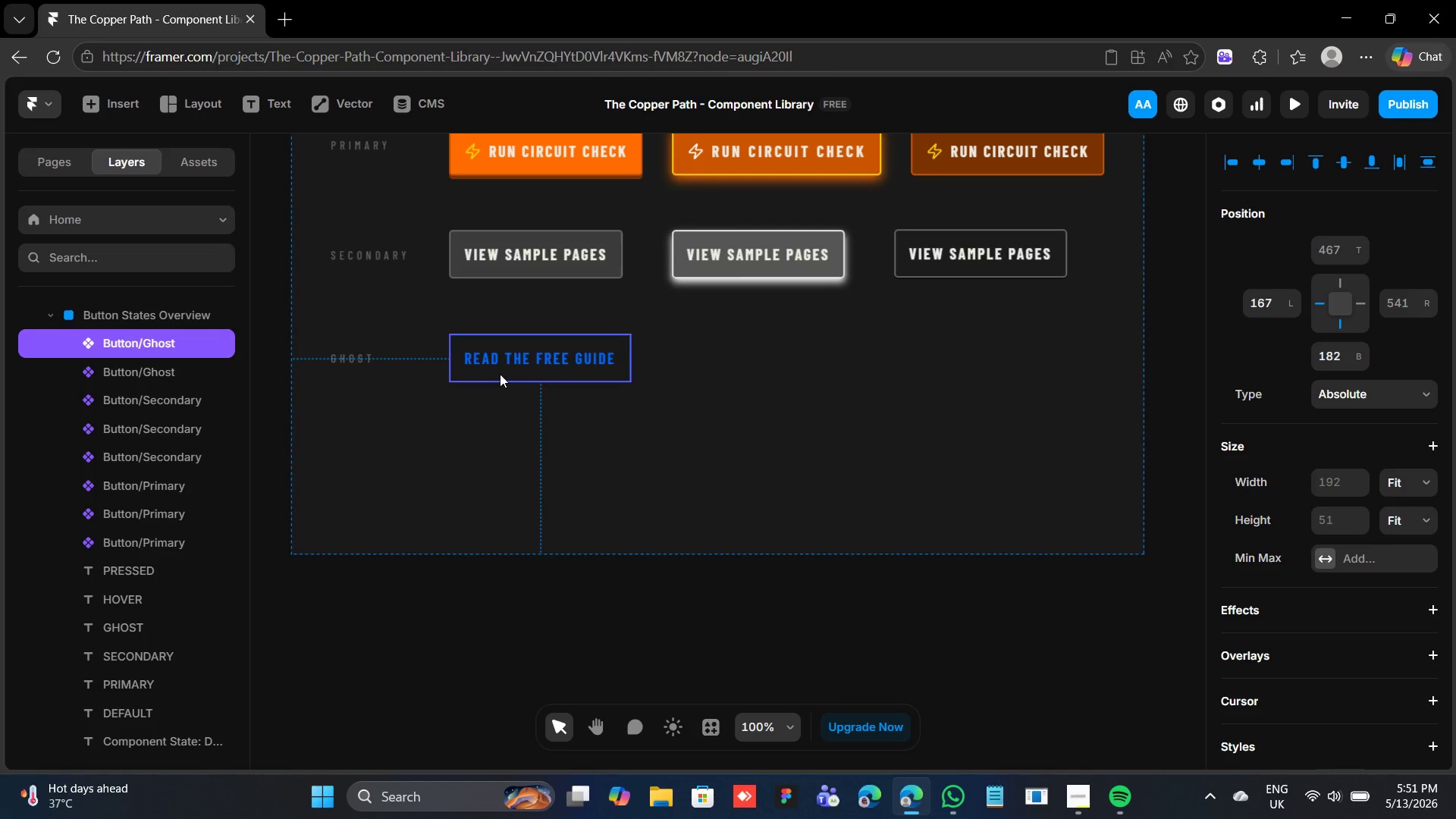 
left_click_drag(start_coordinate=[511, 356], to_coordinate=[731, 356])
 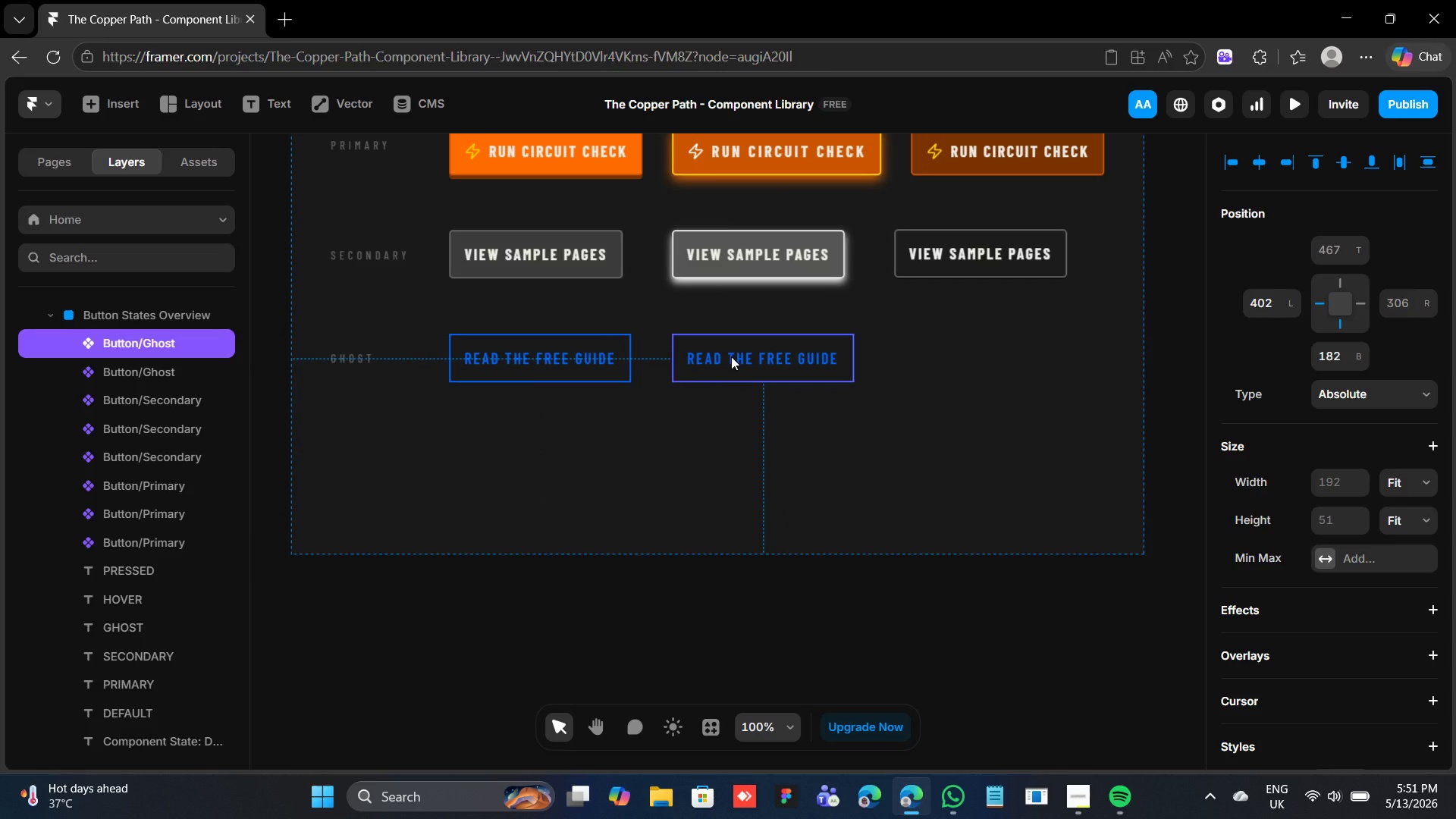 
key(Control+D)
 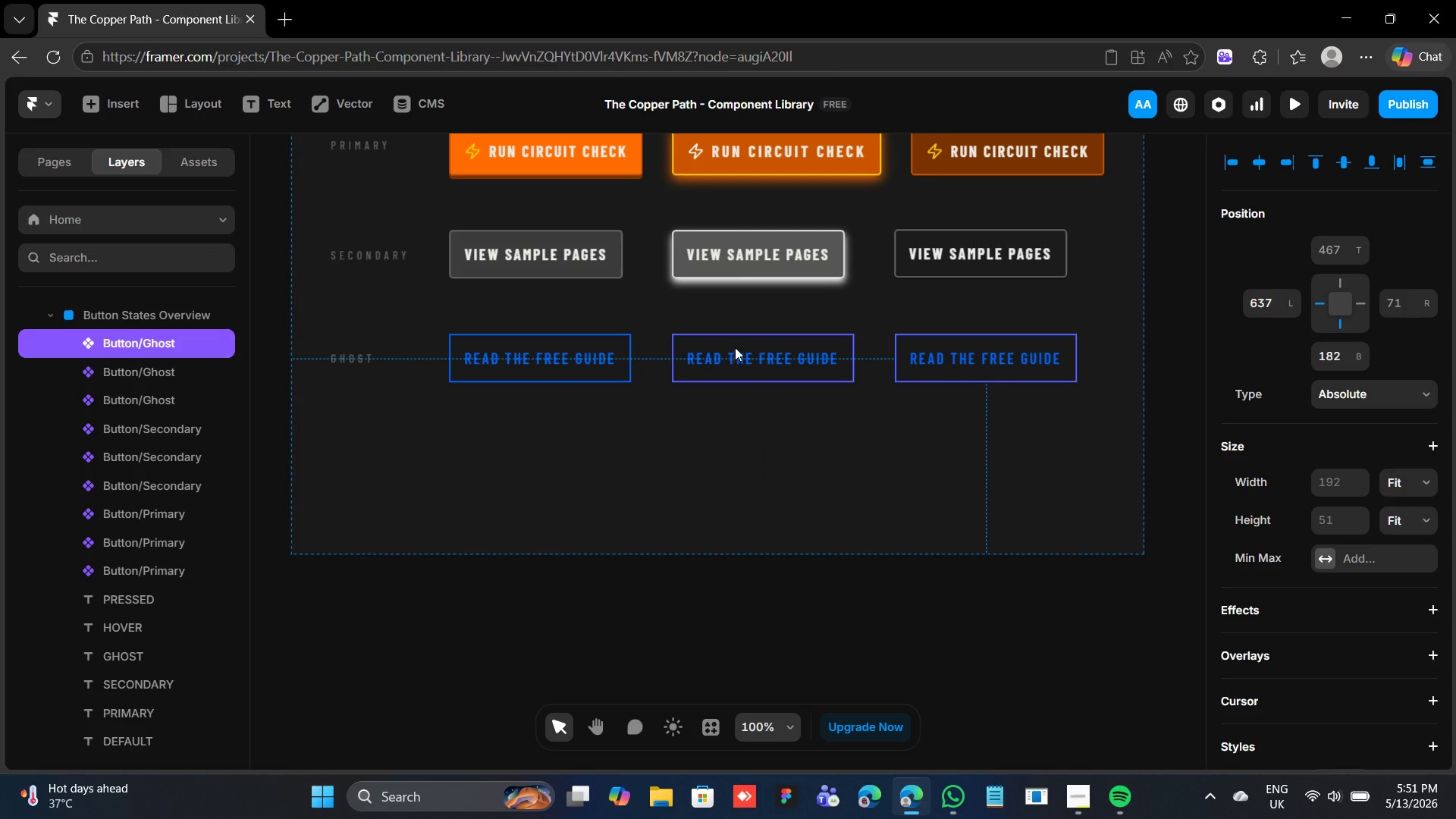 
left_click([735, 347])
 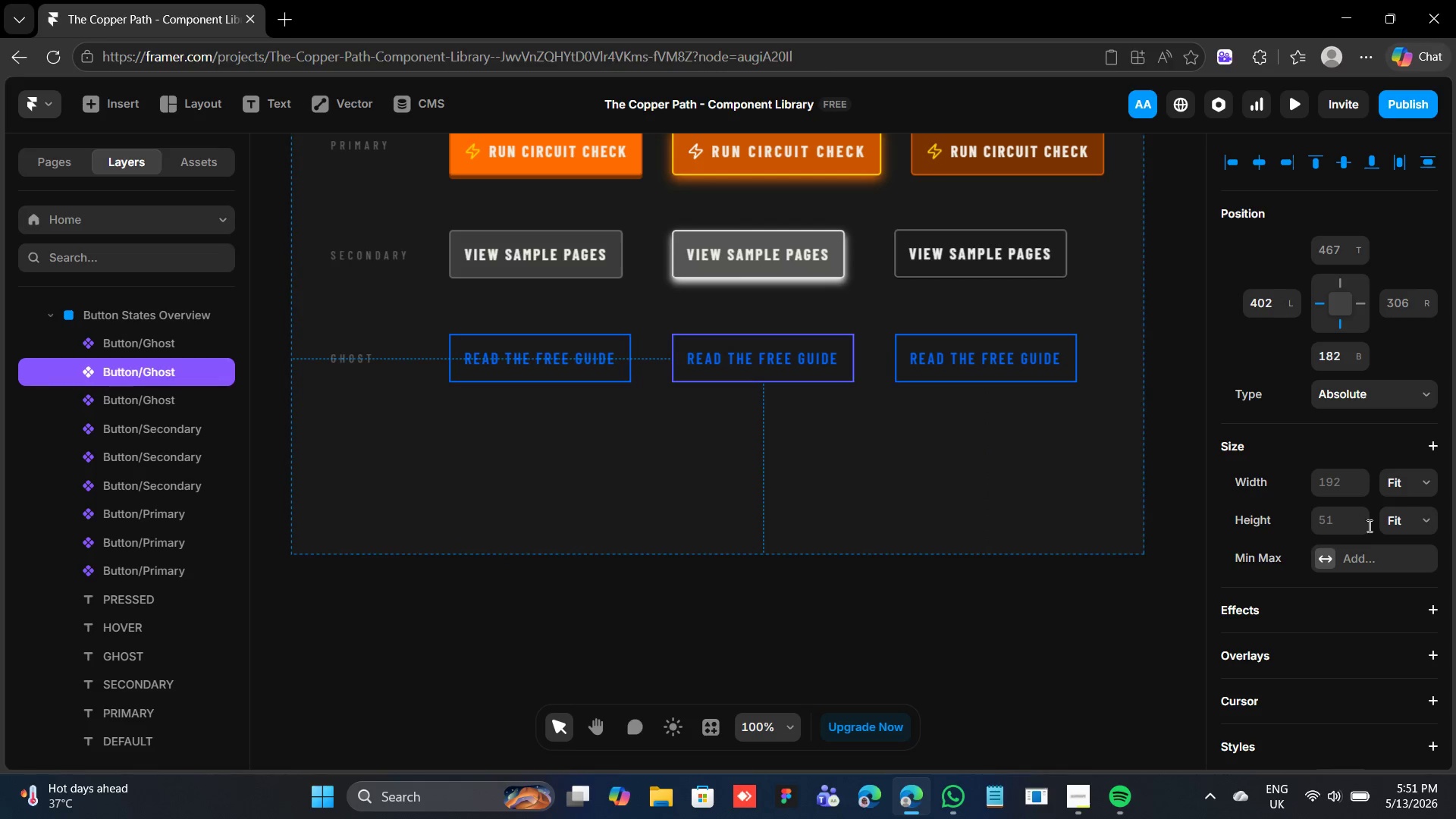 
scroll: coordinate [1366, 528], scroll_direction: down, amount: 4.0
 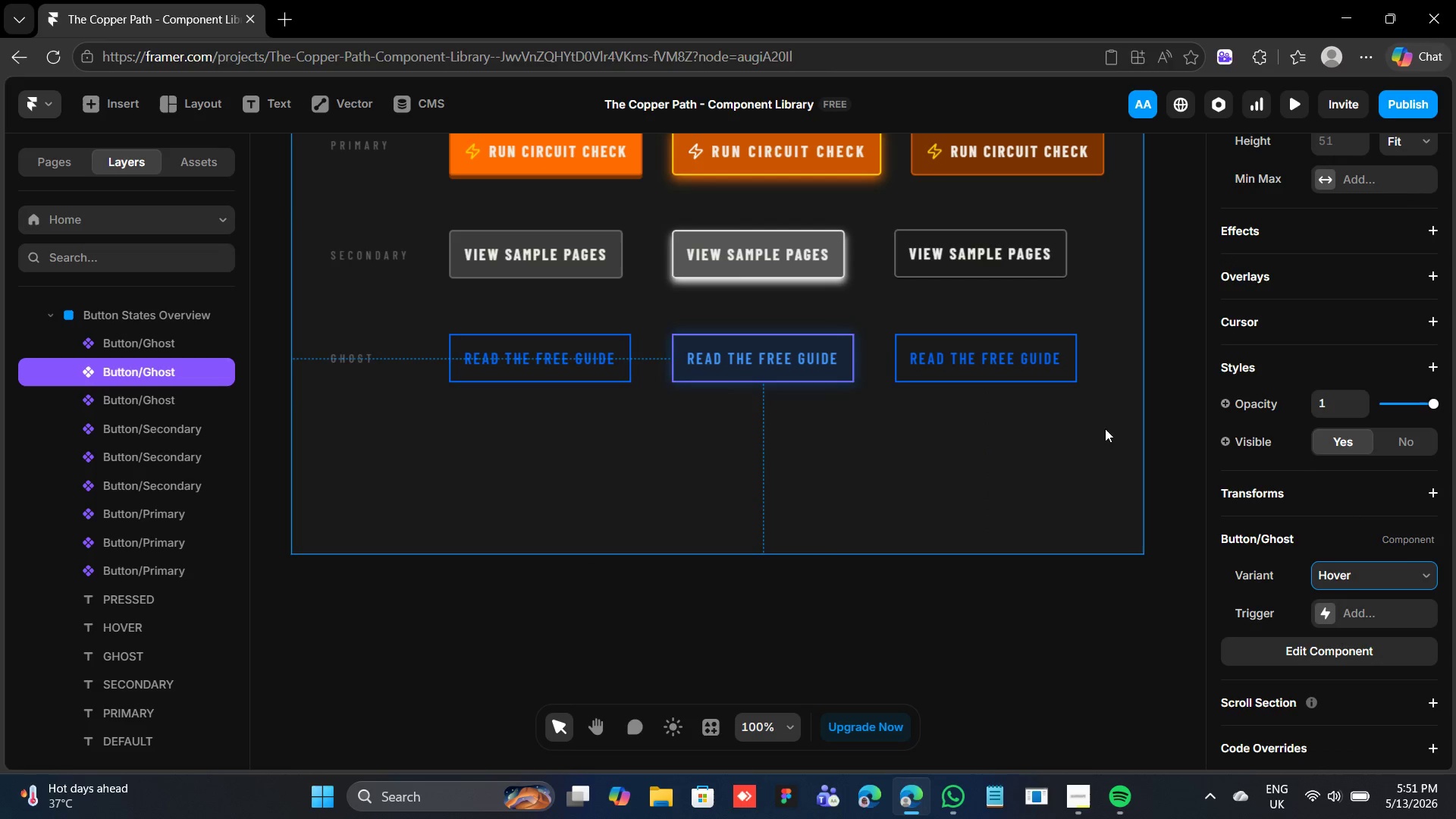 
left_click([1015, 357])
 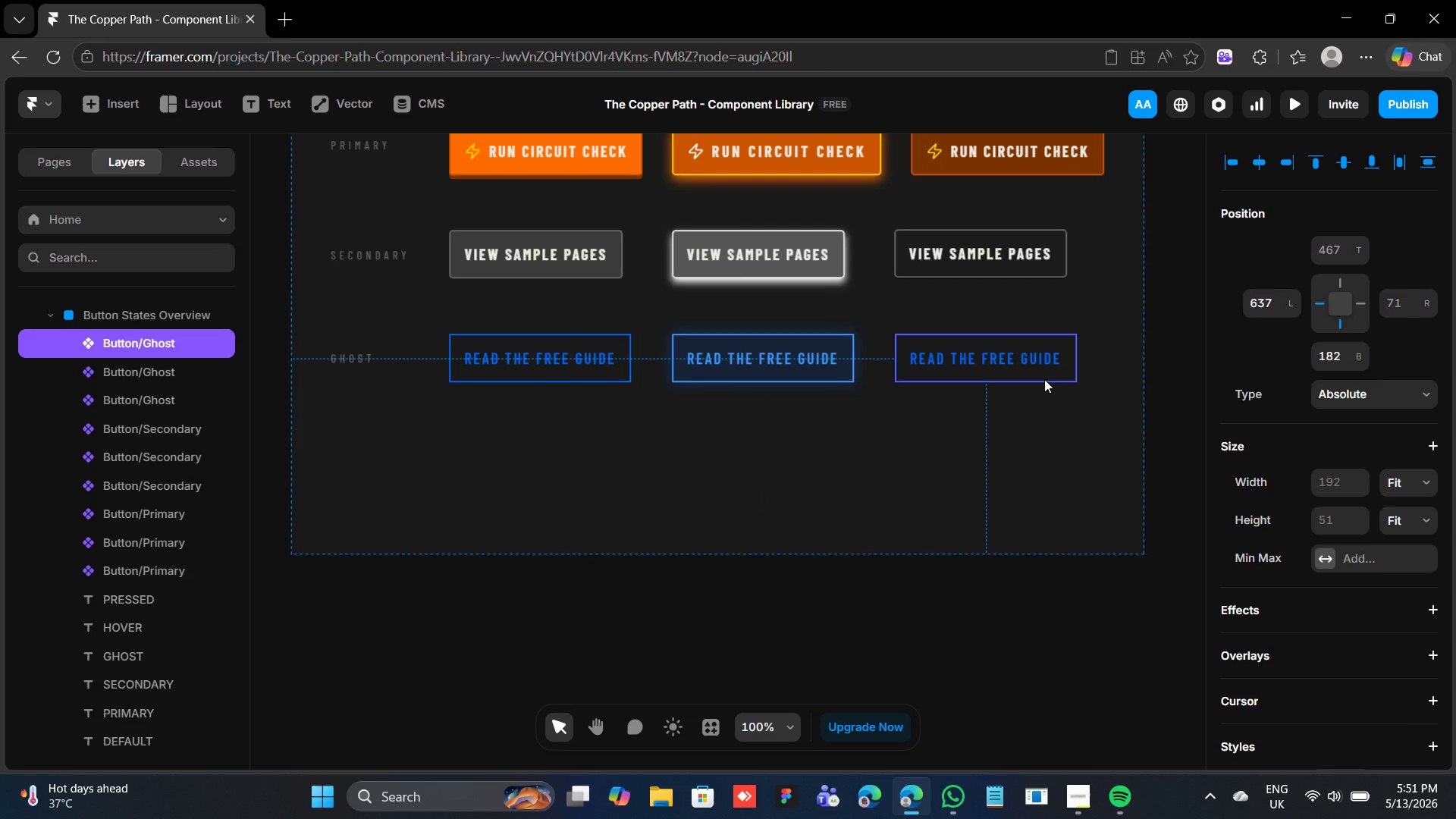 
left_click([1043, 379])
 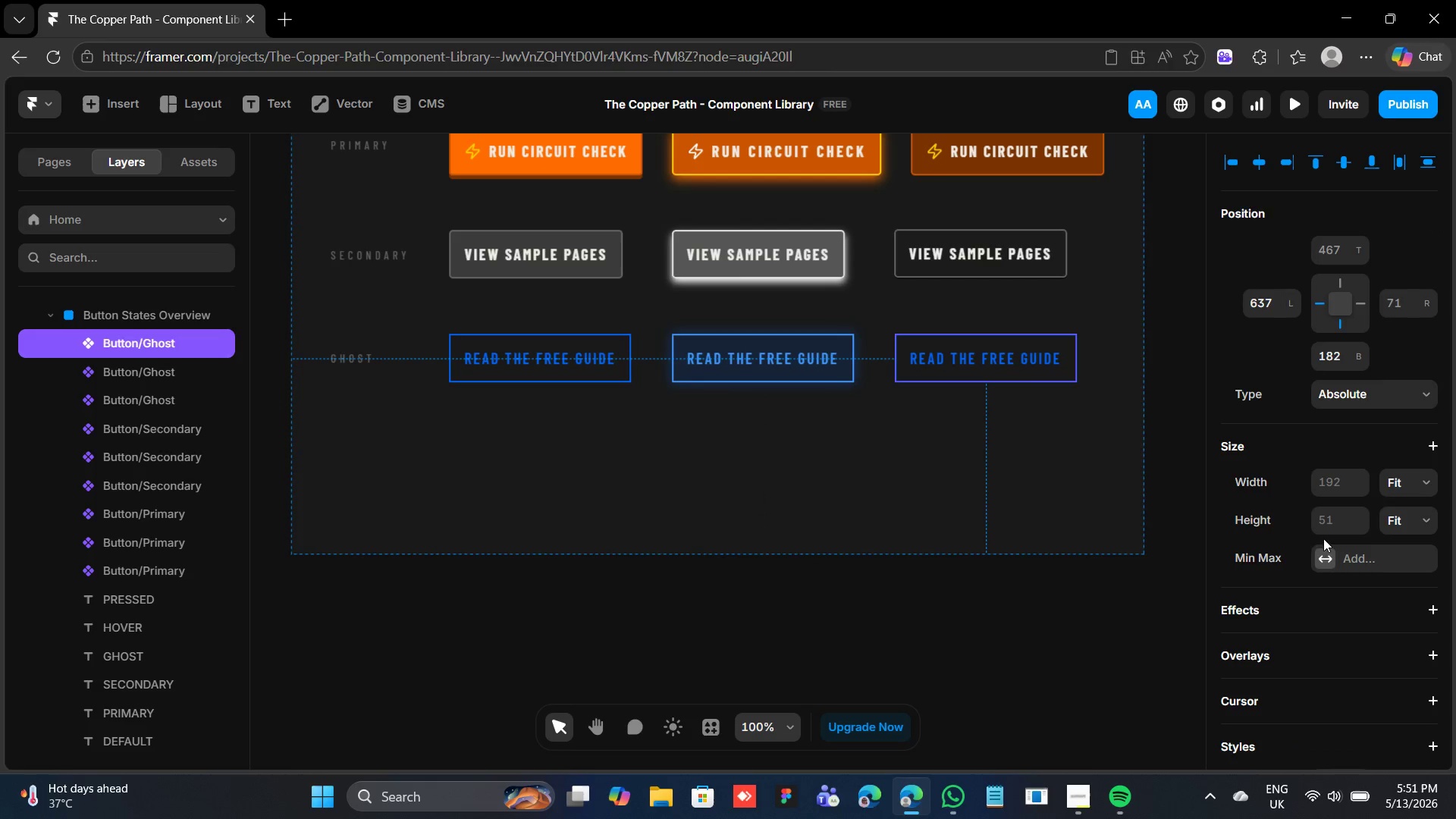 
scroll: coordinate [1316, 546], scroll_direction: down, amount: 6.0
 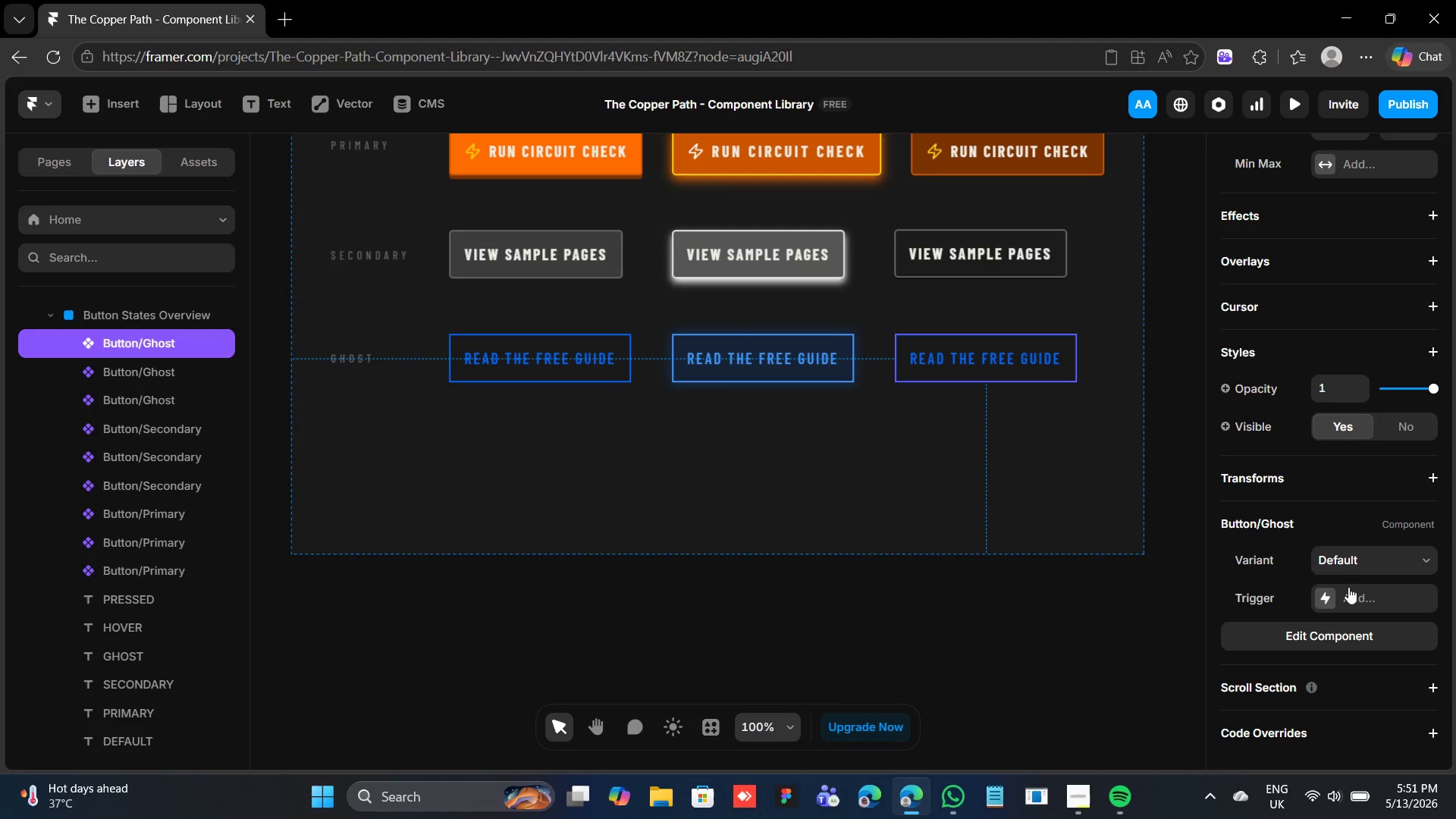 
left_click([1357, 551])
 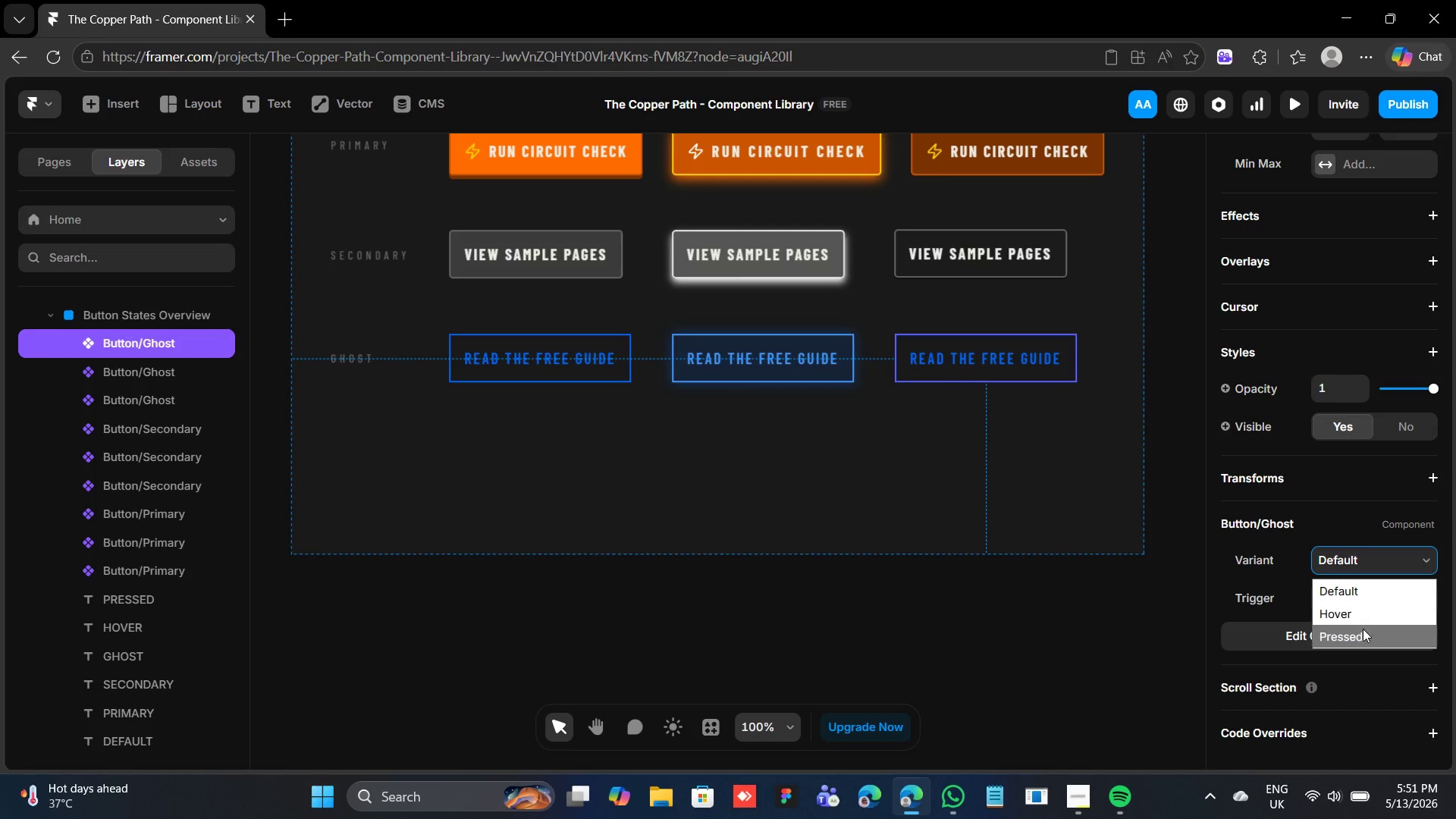 
left_click([1363, 632])
 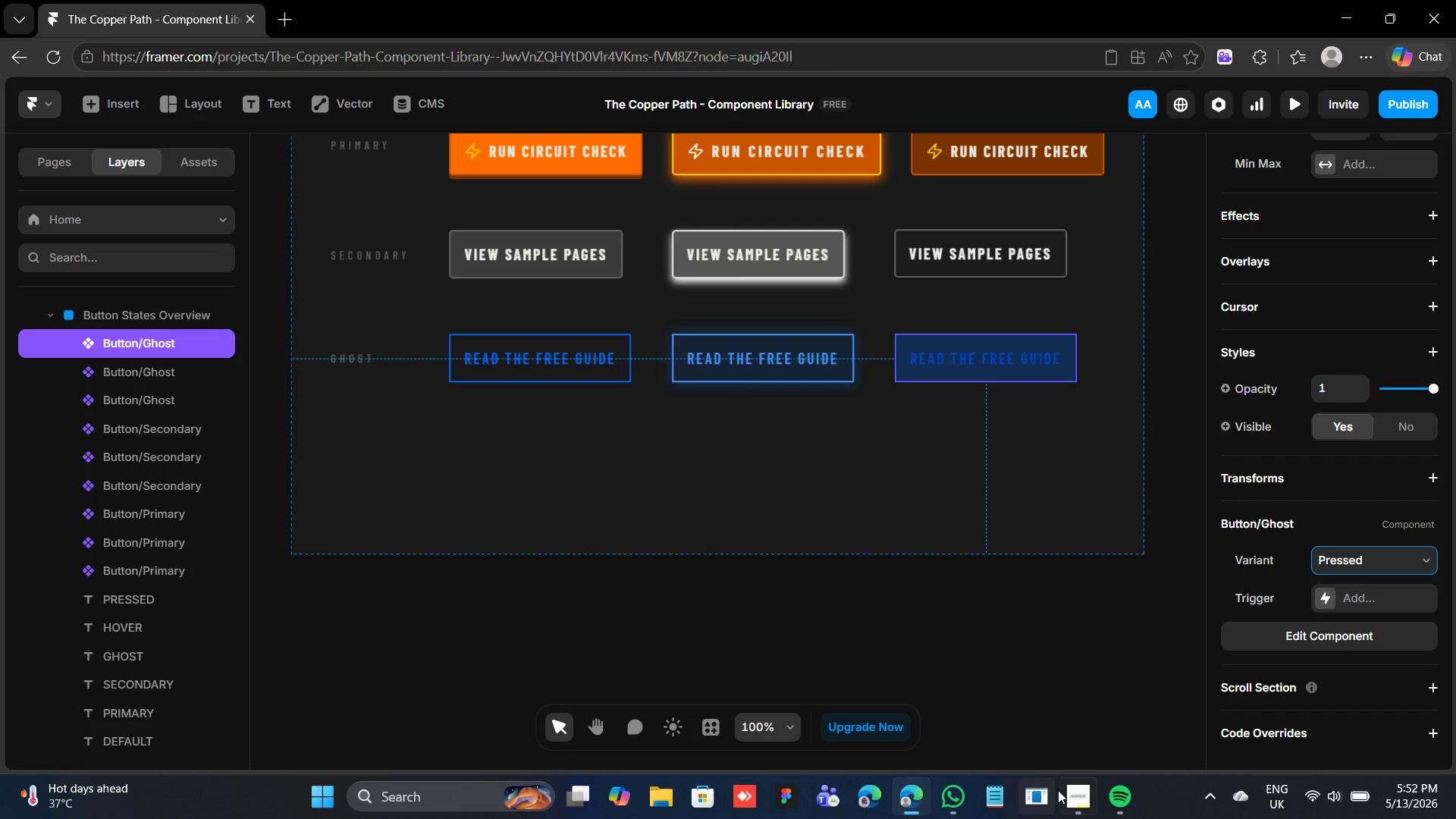 
wait(17.91)
 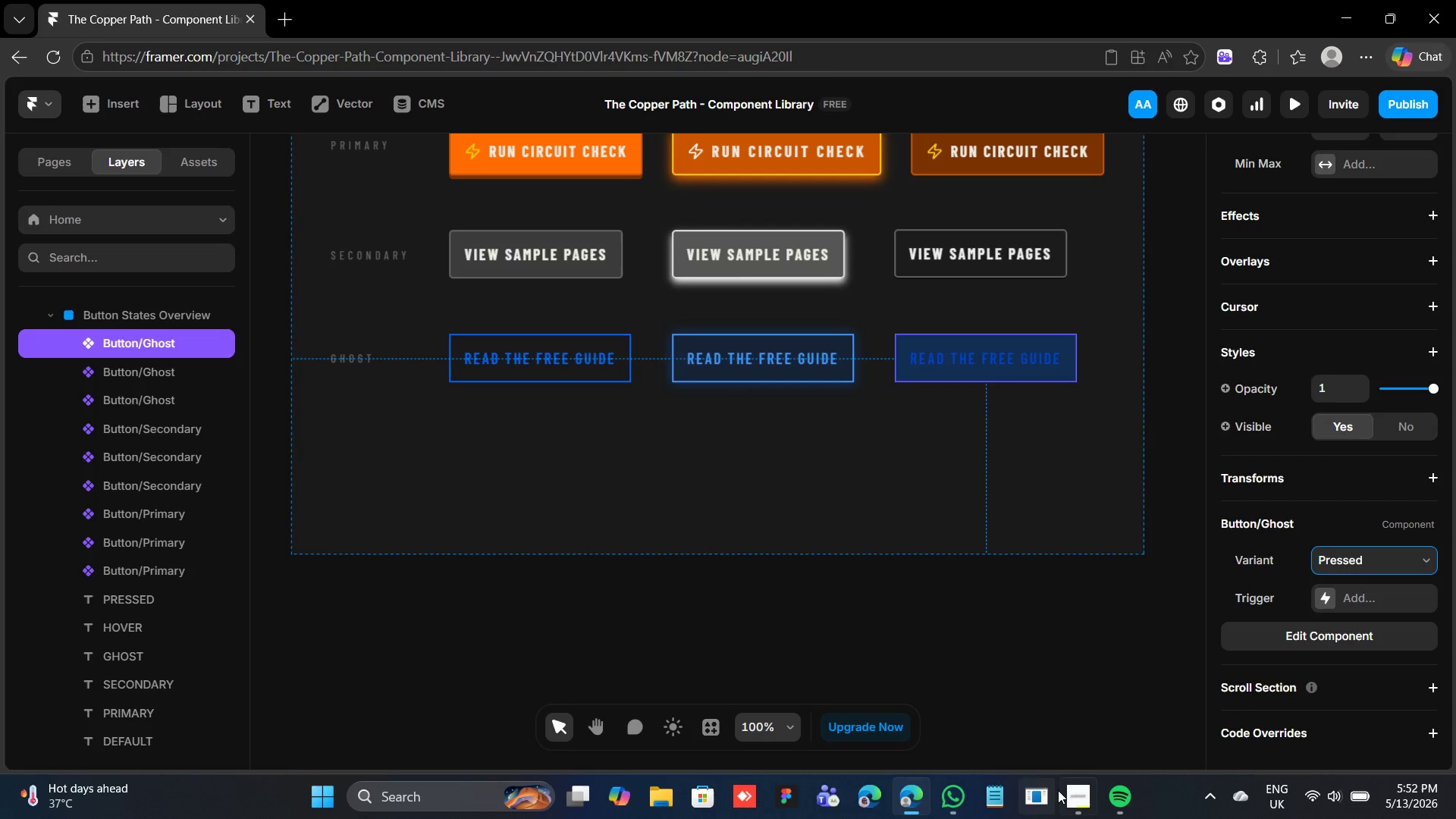 
left_click([729, 463])
 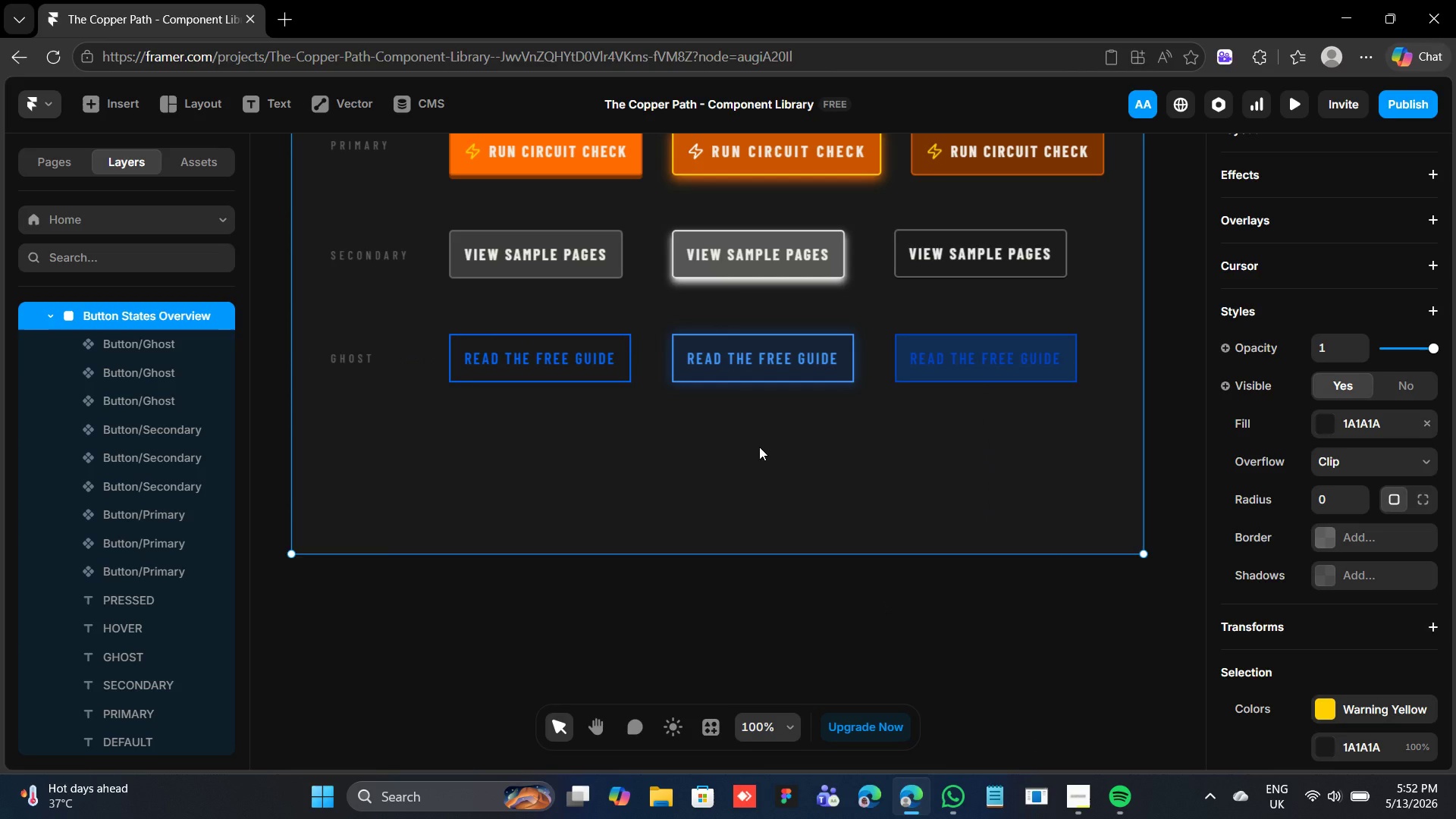 
wait(41.84)
 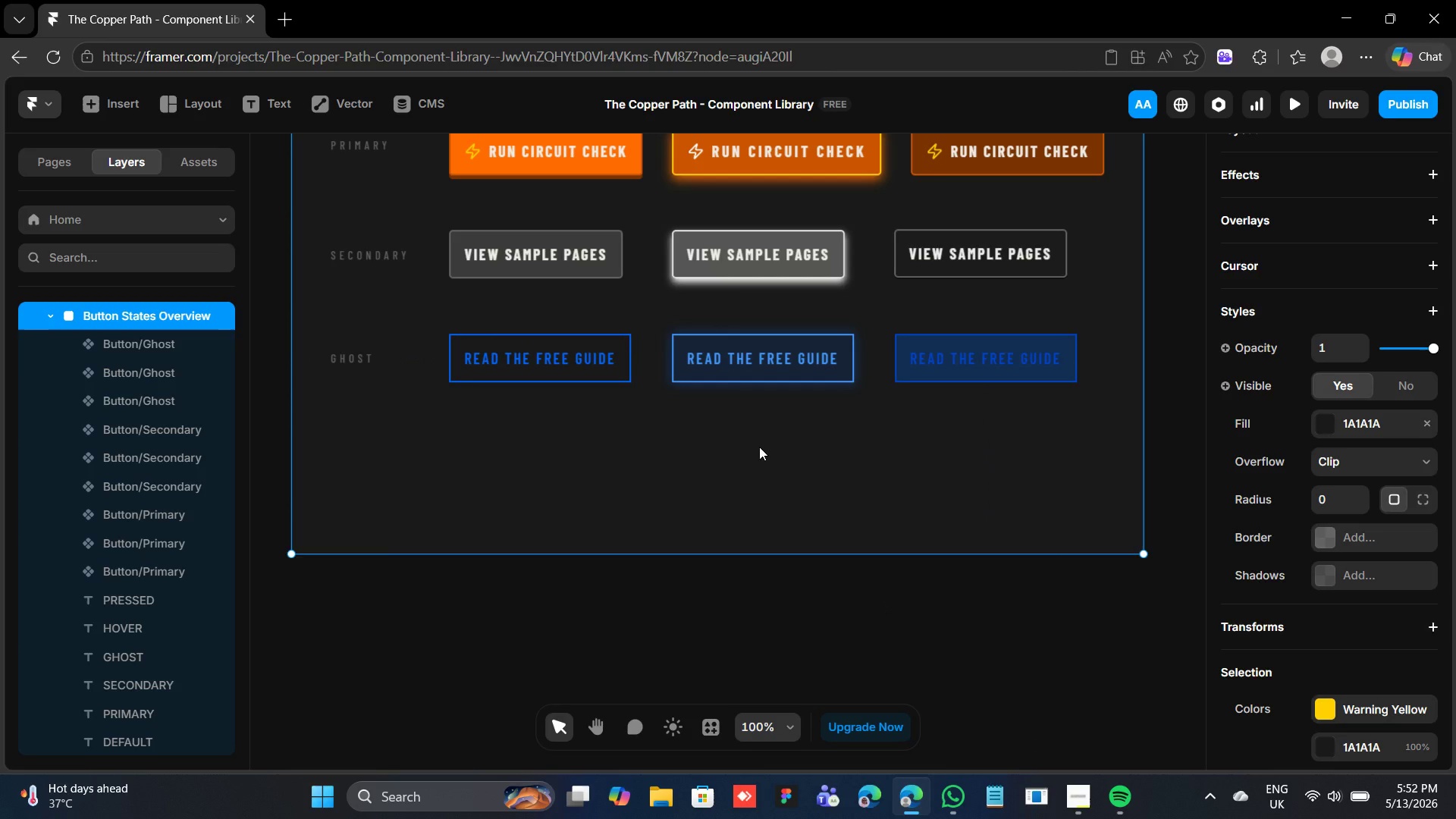 
scroll: coordinate [748, 424], scroll_direction: up, amount: 10.0
 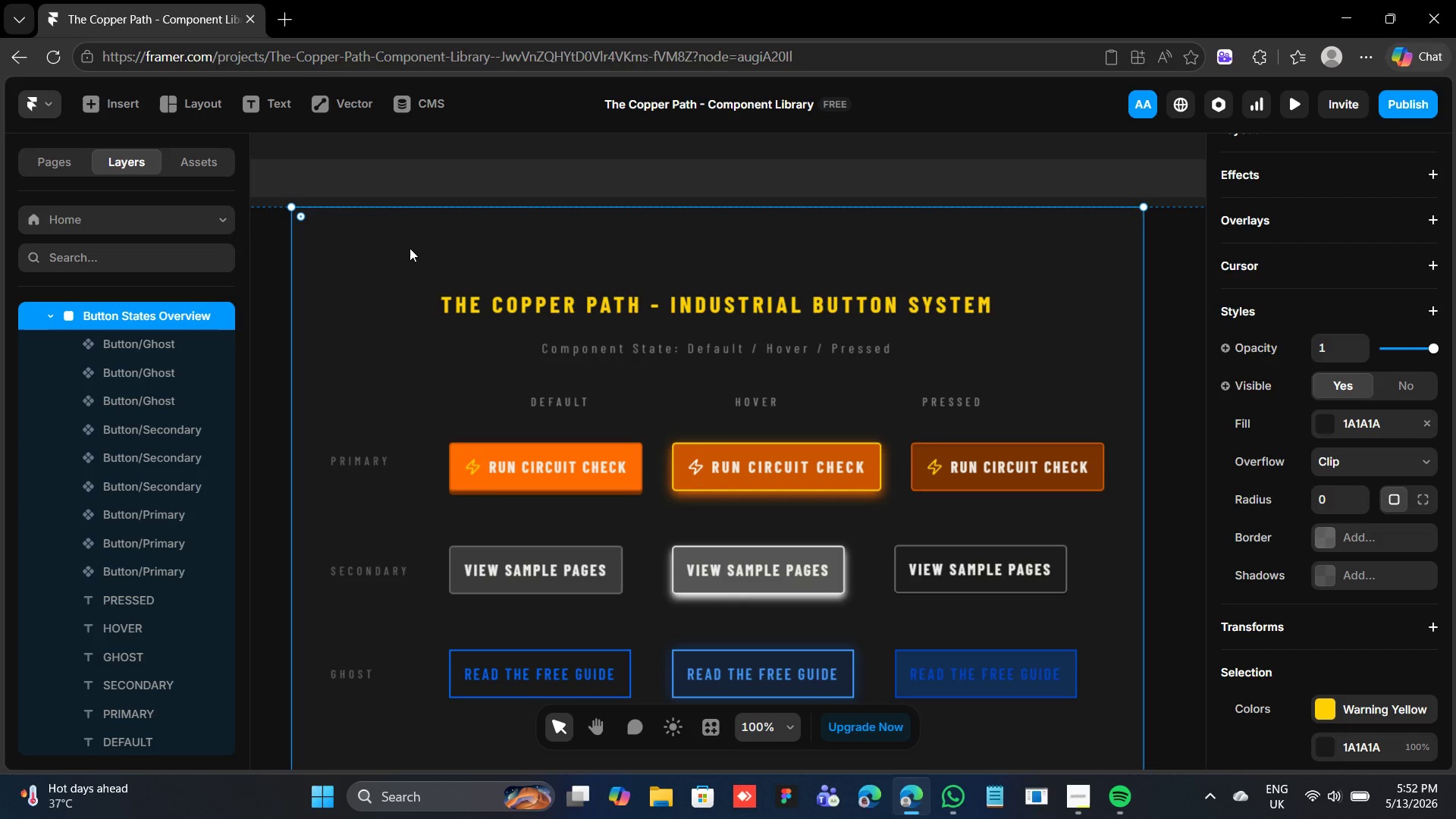 
key(F)
 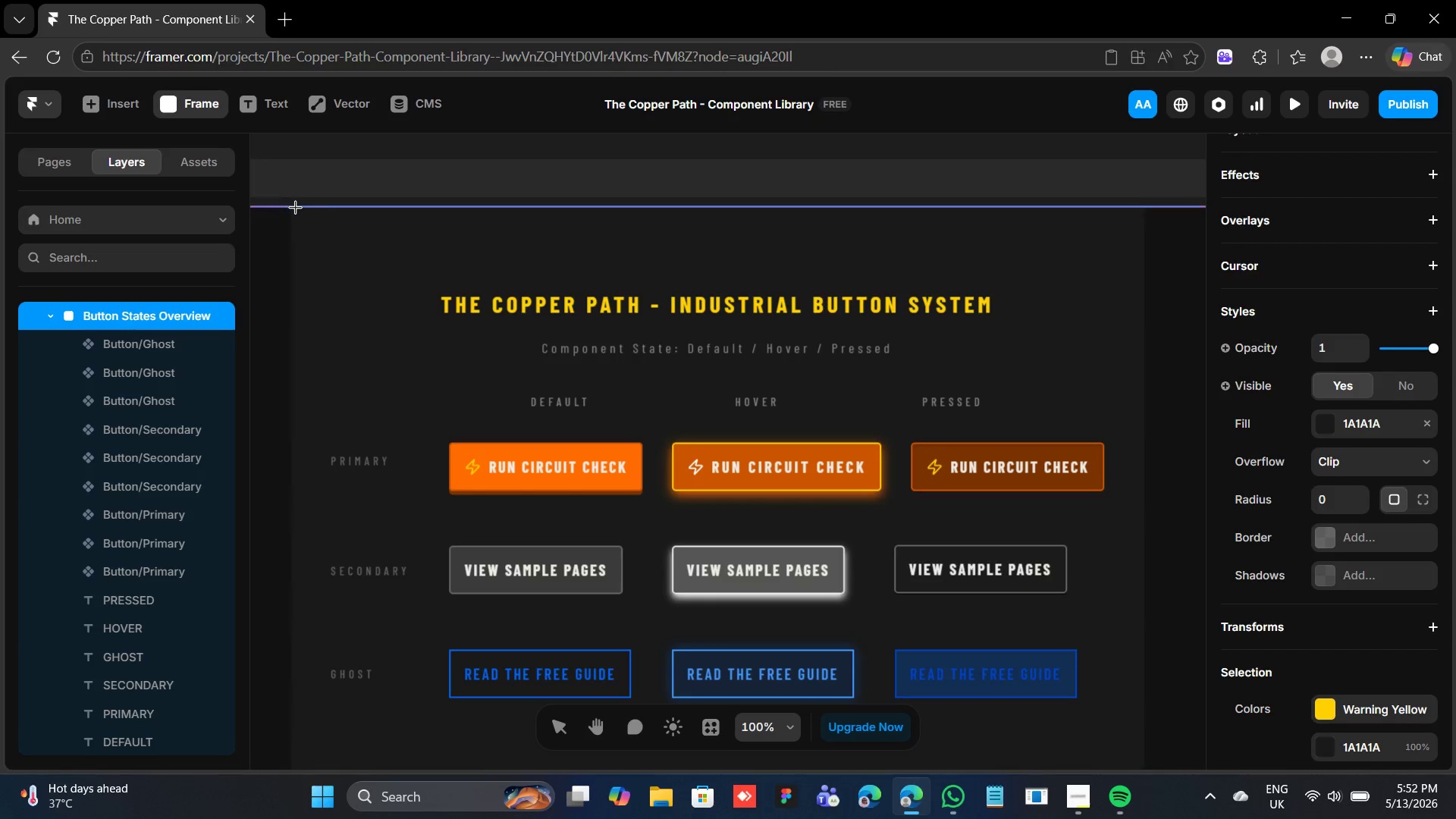 
left_click_drag(start_coordinate=[292, 209], to_coordinate=[1142, 246])
 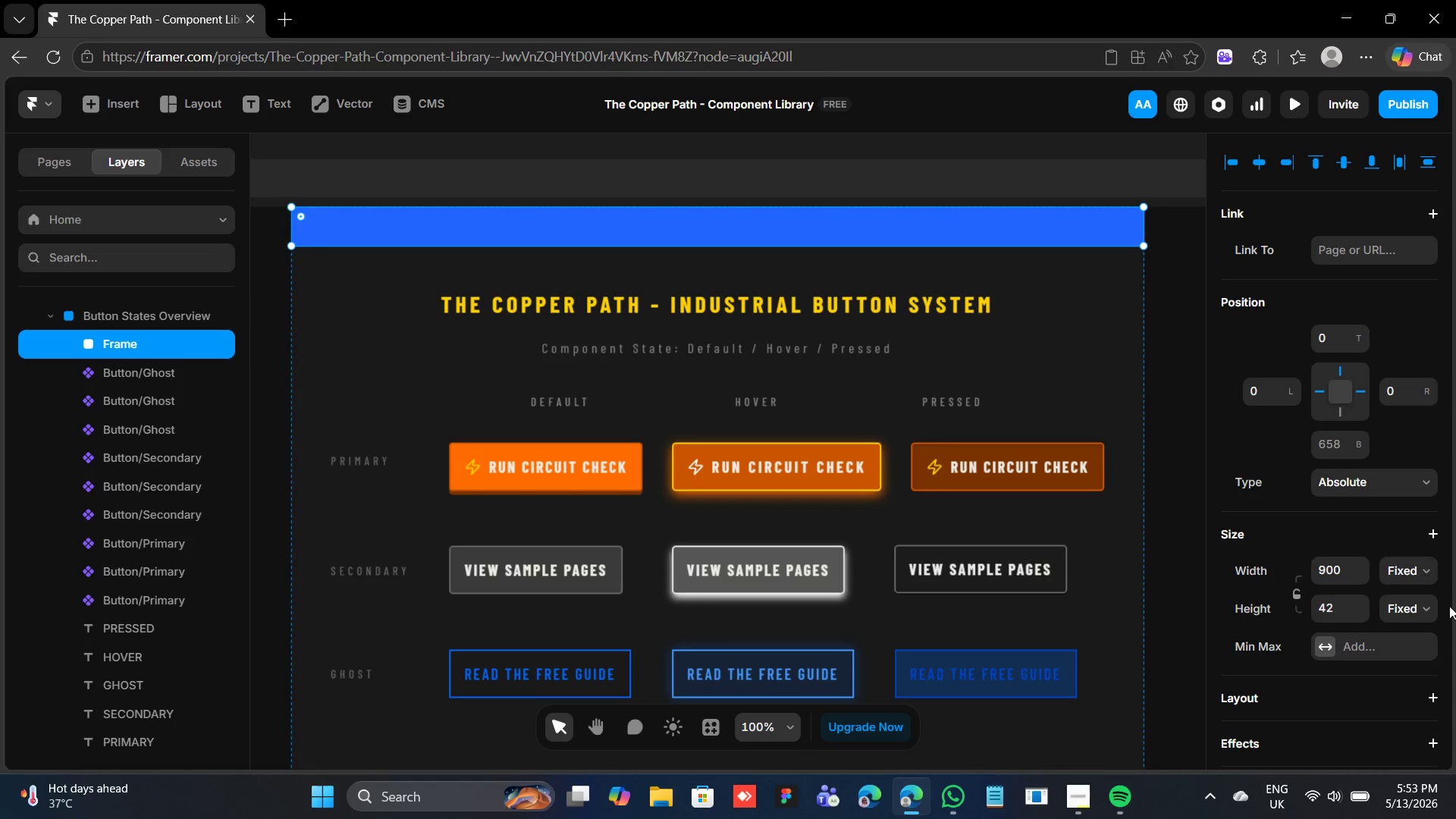 
left_click([1339, 610])
 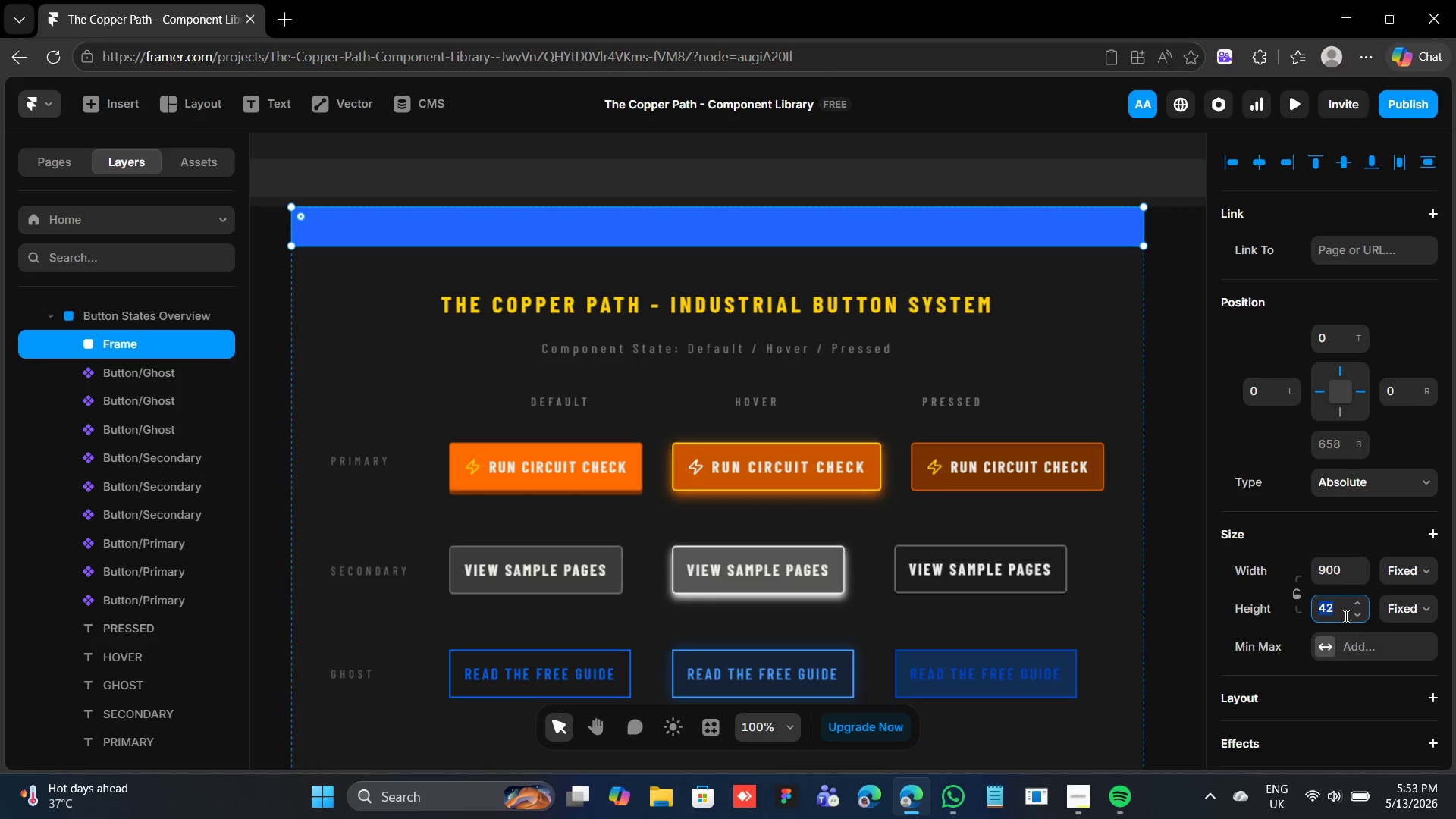 
key(8)
 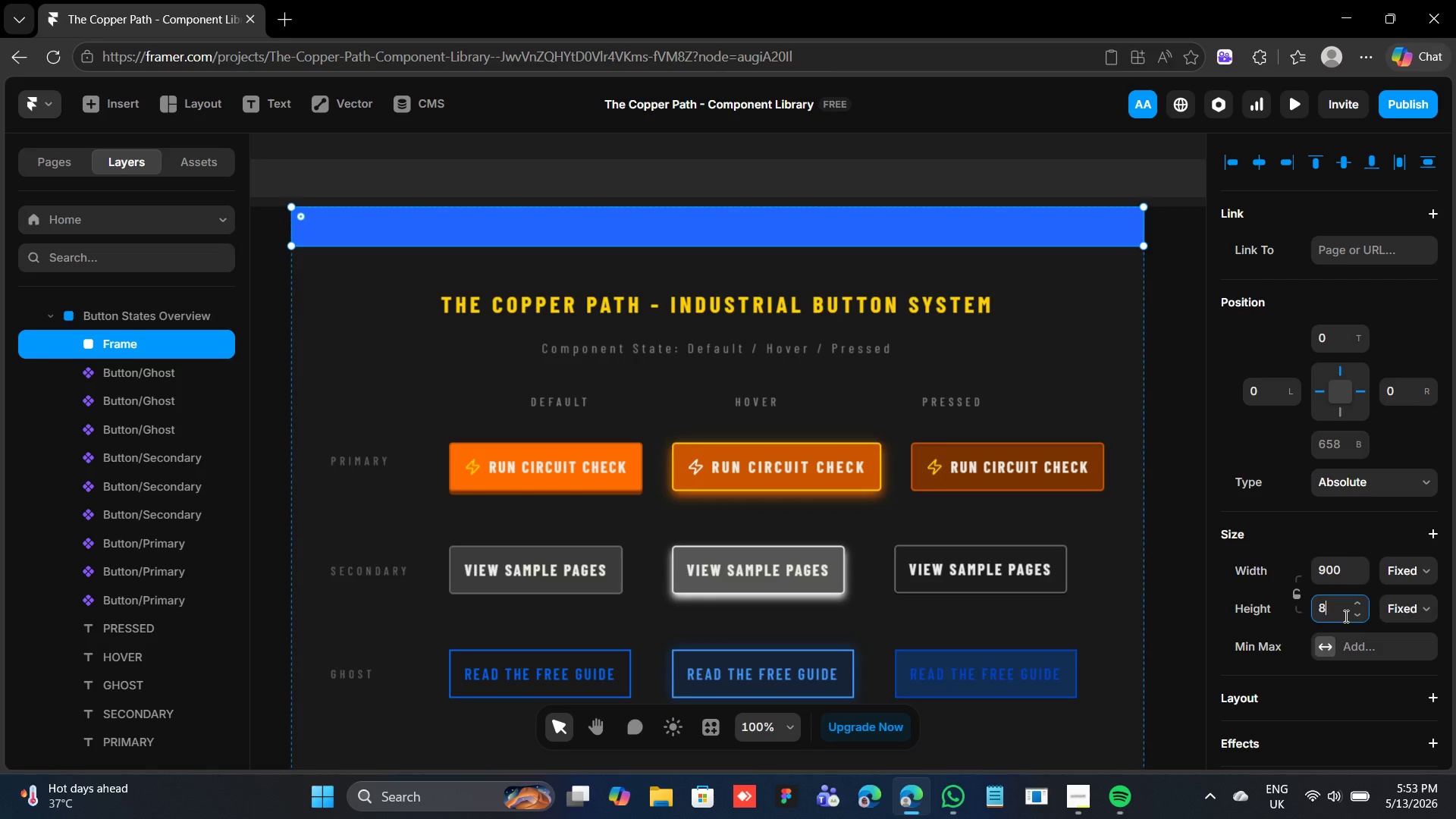 
key(Enter)
 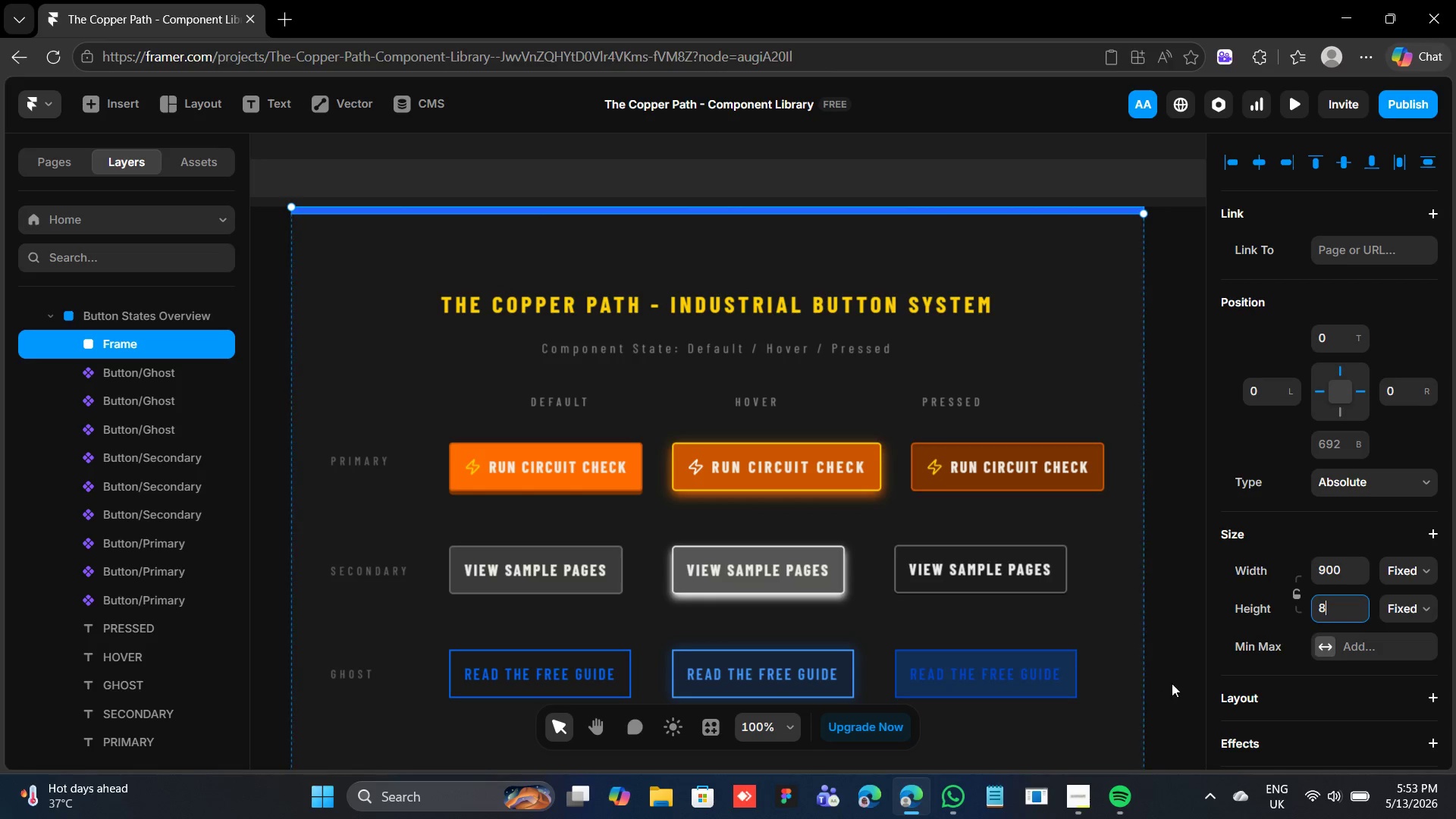 
wait(6.78)
 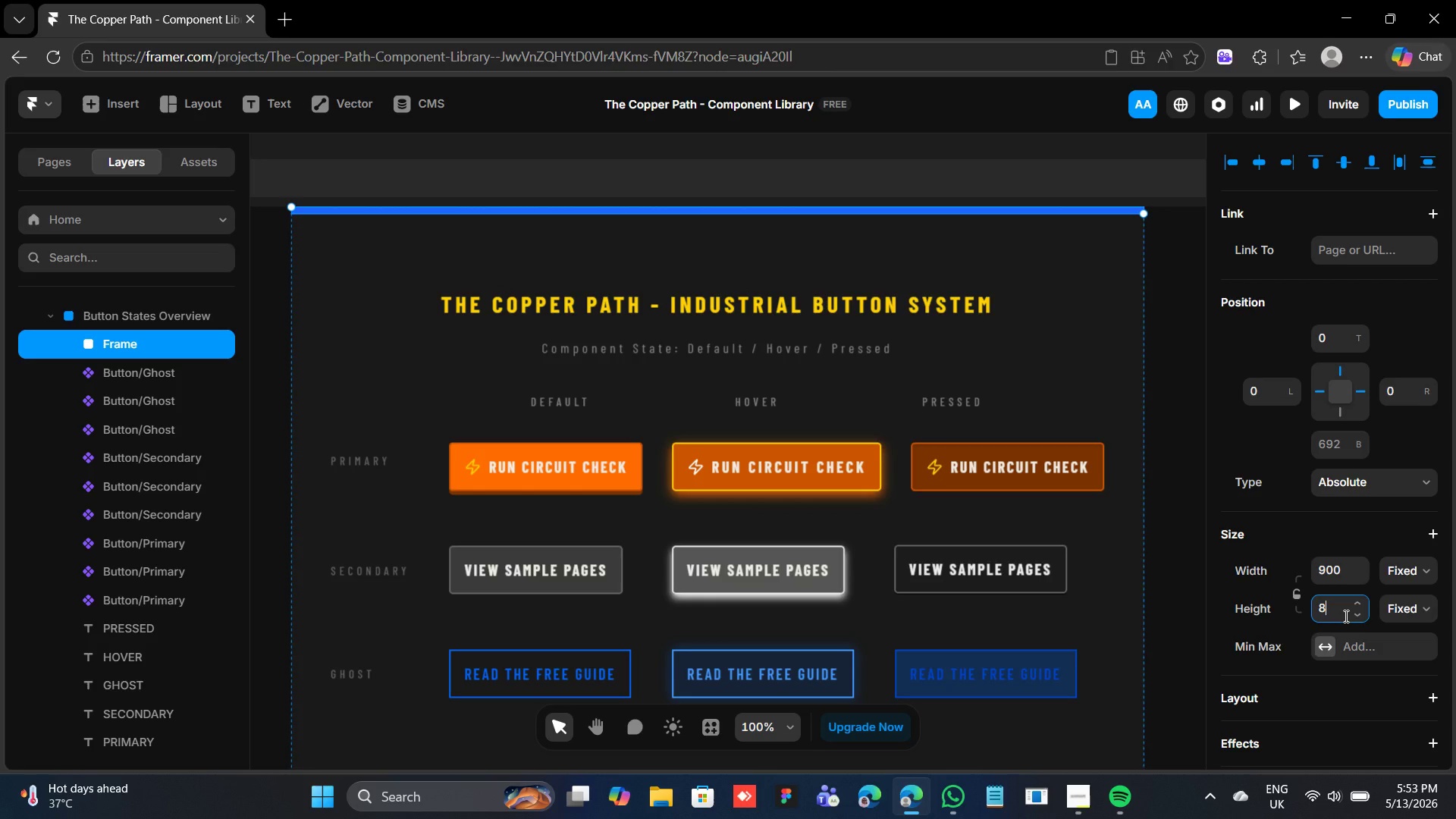 
scroll: coordinate [1296, 630], scroll_direction: down, amount: 4.0
 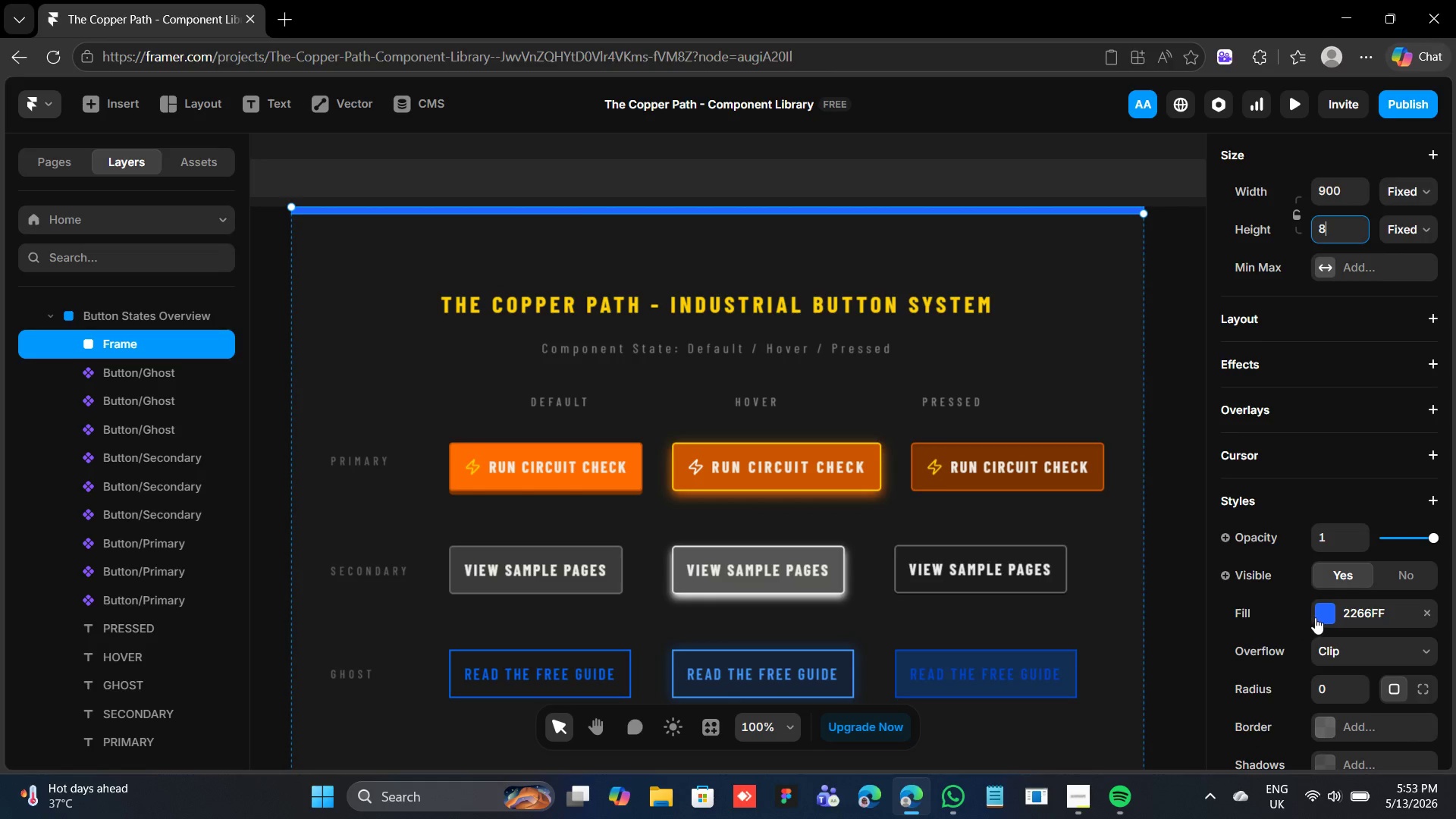 
left_click([1318, 616])
 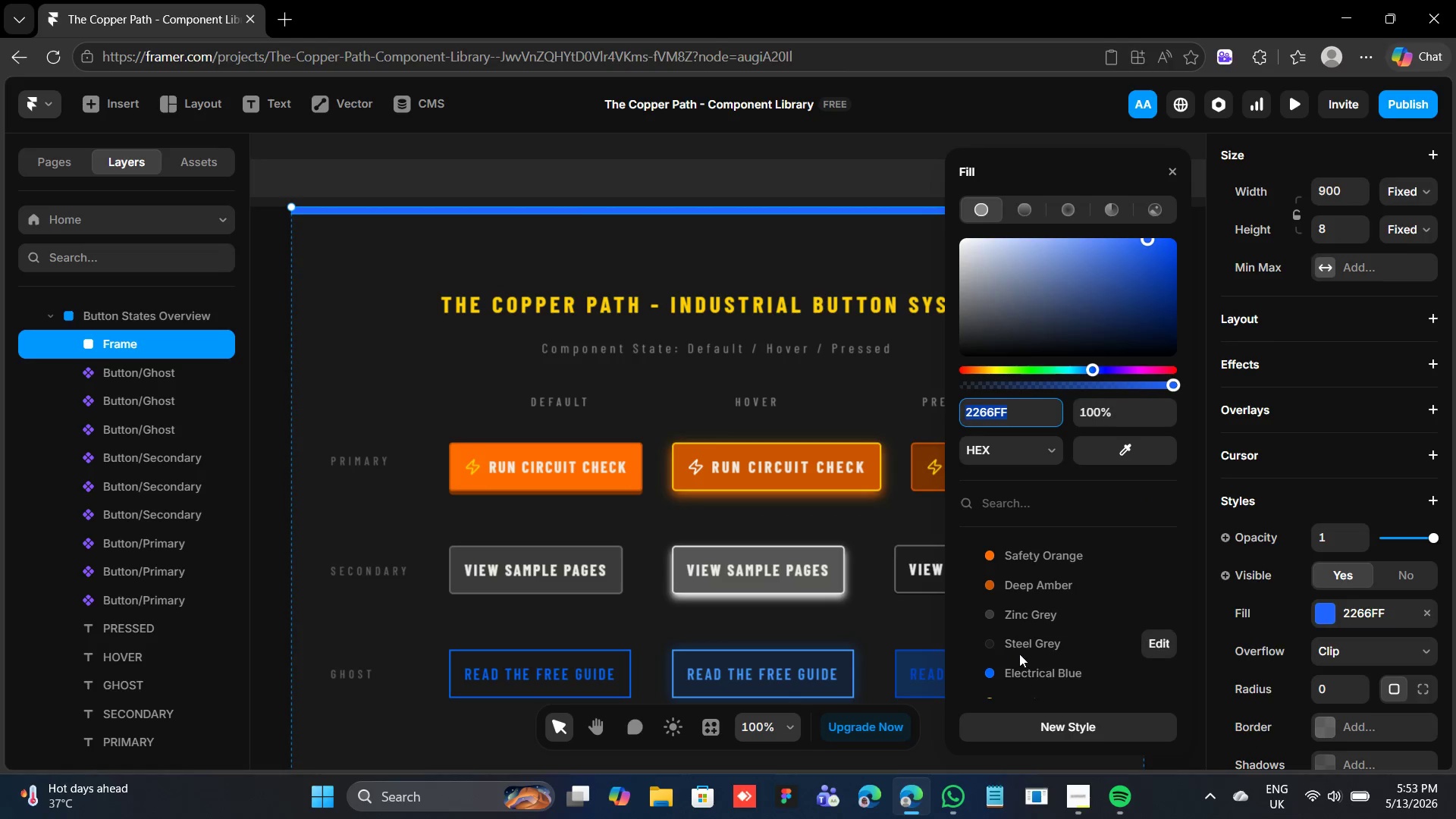 
scroll: coordinate [1035, 636], scroll_direction: down, amount: 6.0
 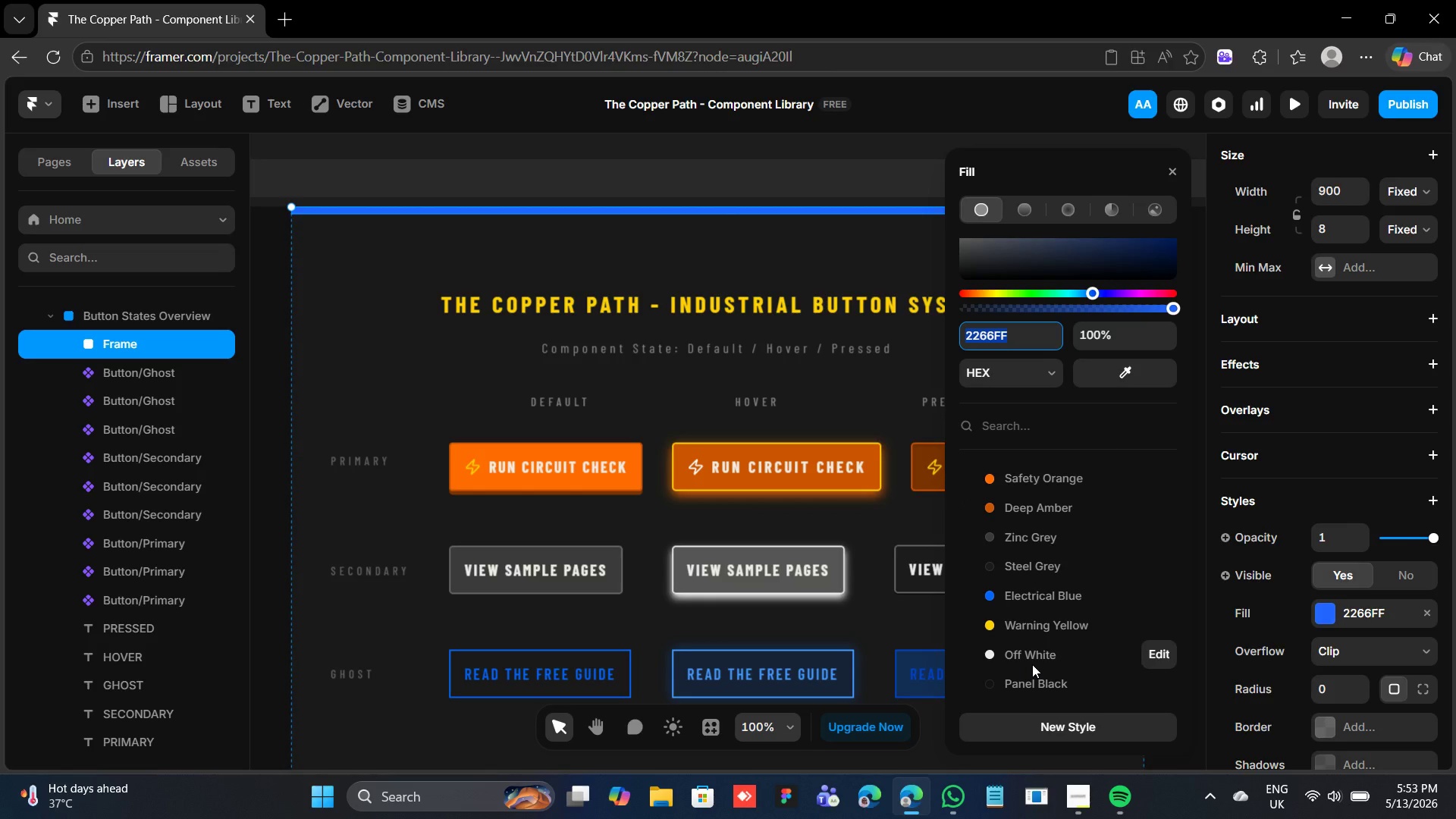 
wait(9.09)
 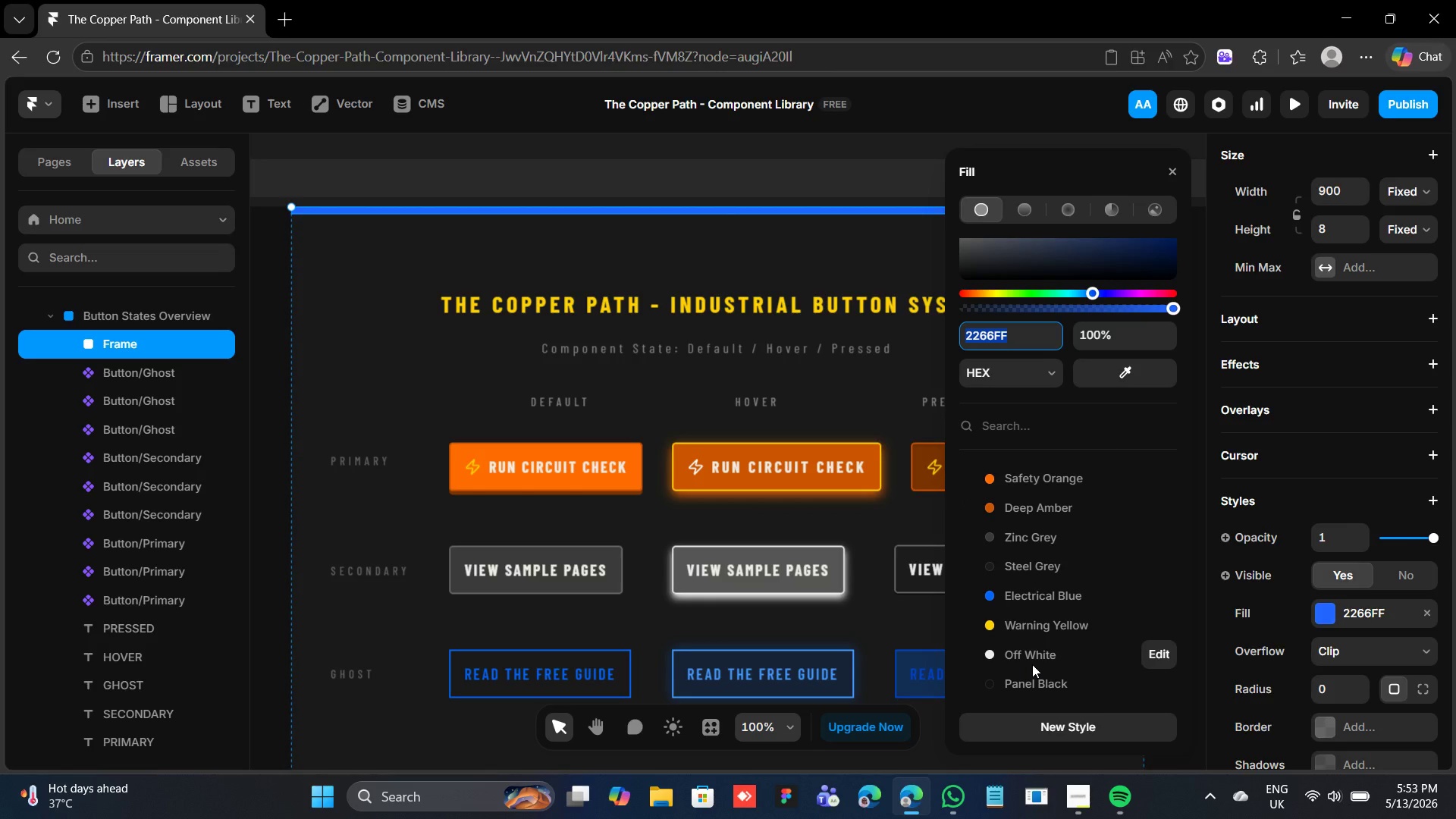 
scroll: coordinate [1090, 443], scroll_direction: up, amount: 5.0
 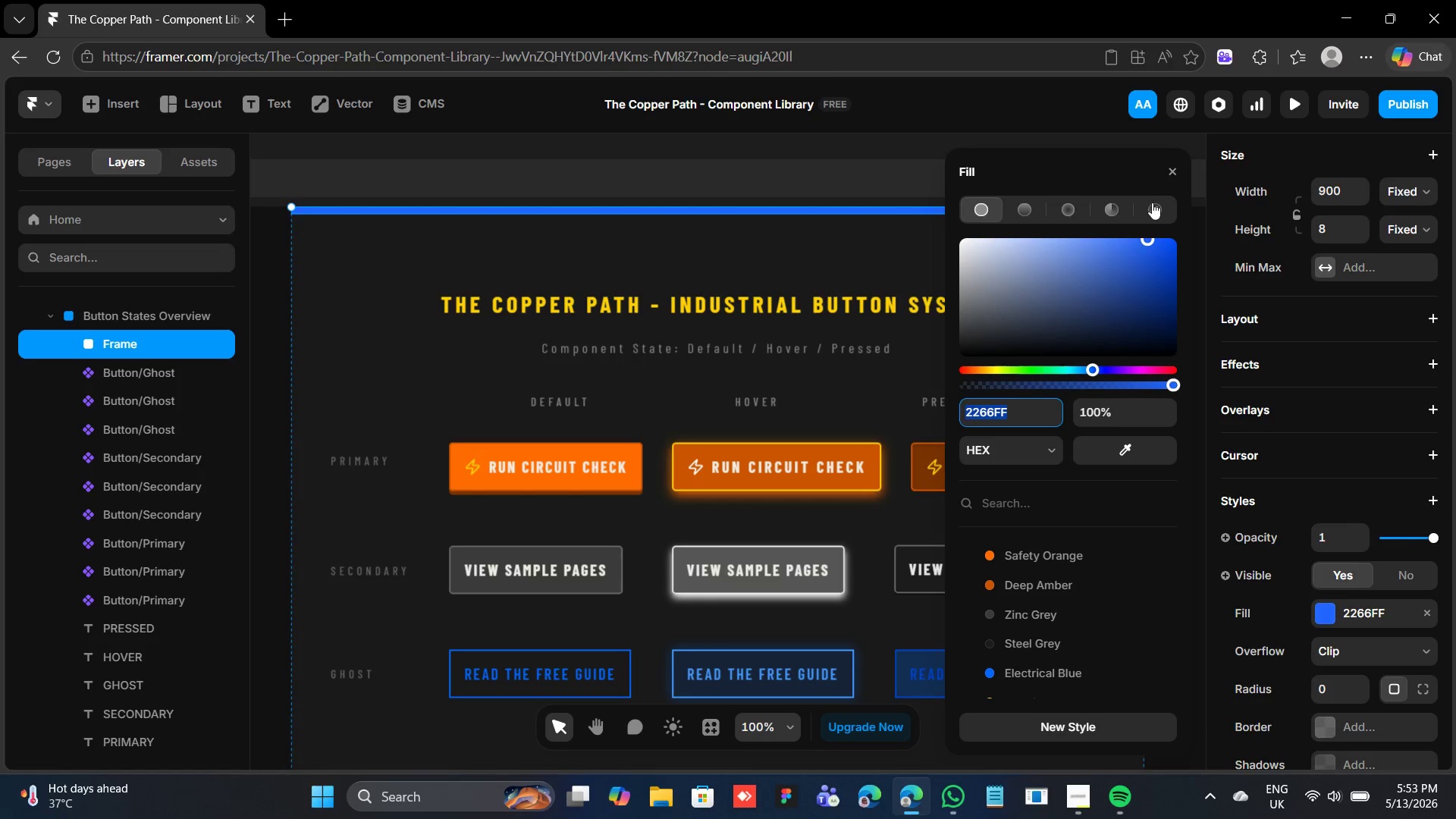 
left_click([1158, 209])
 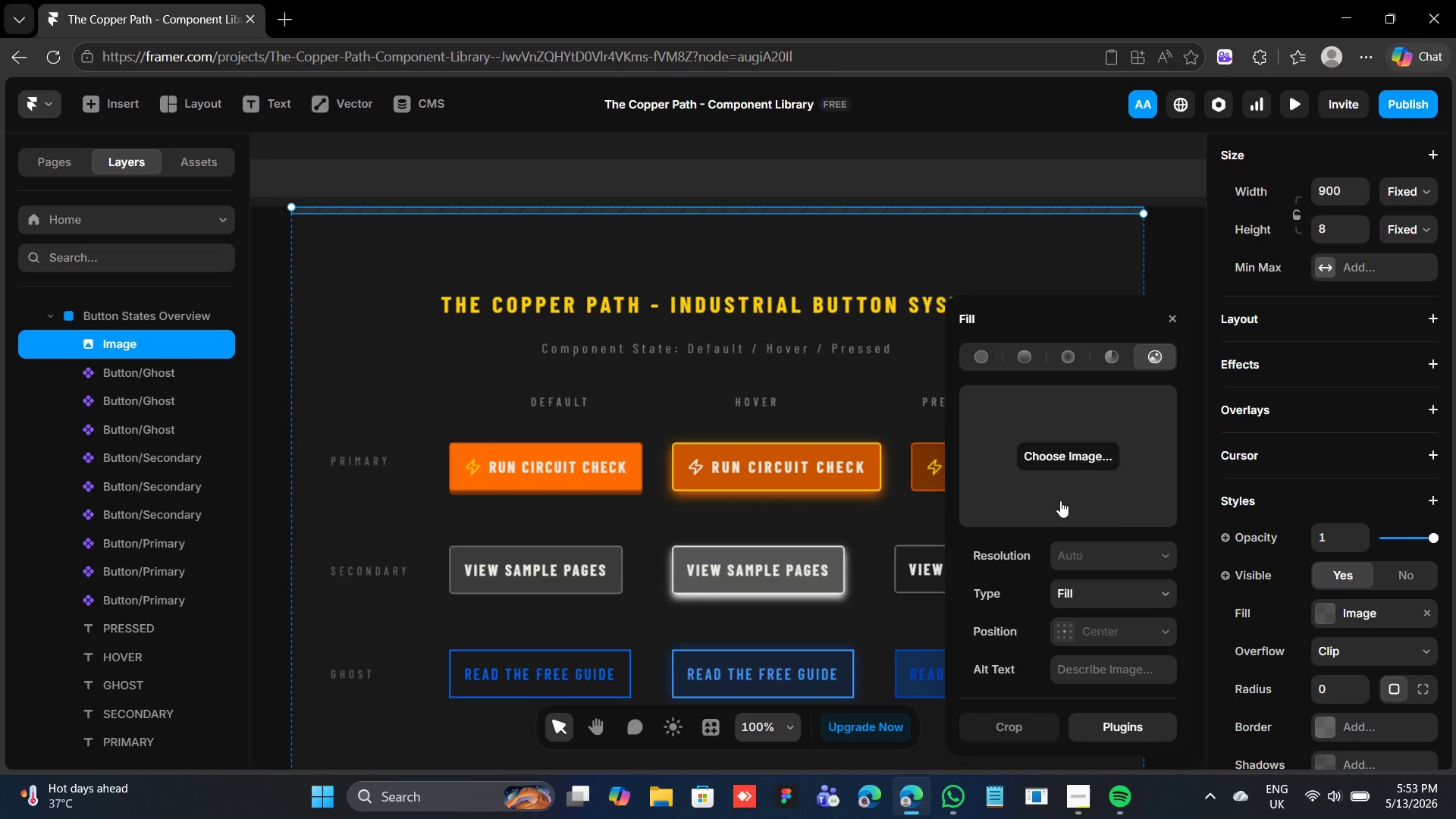 
wait(26.27)
 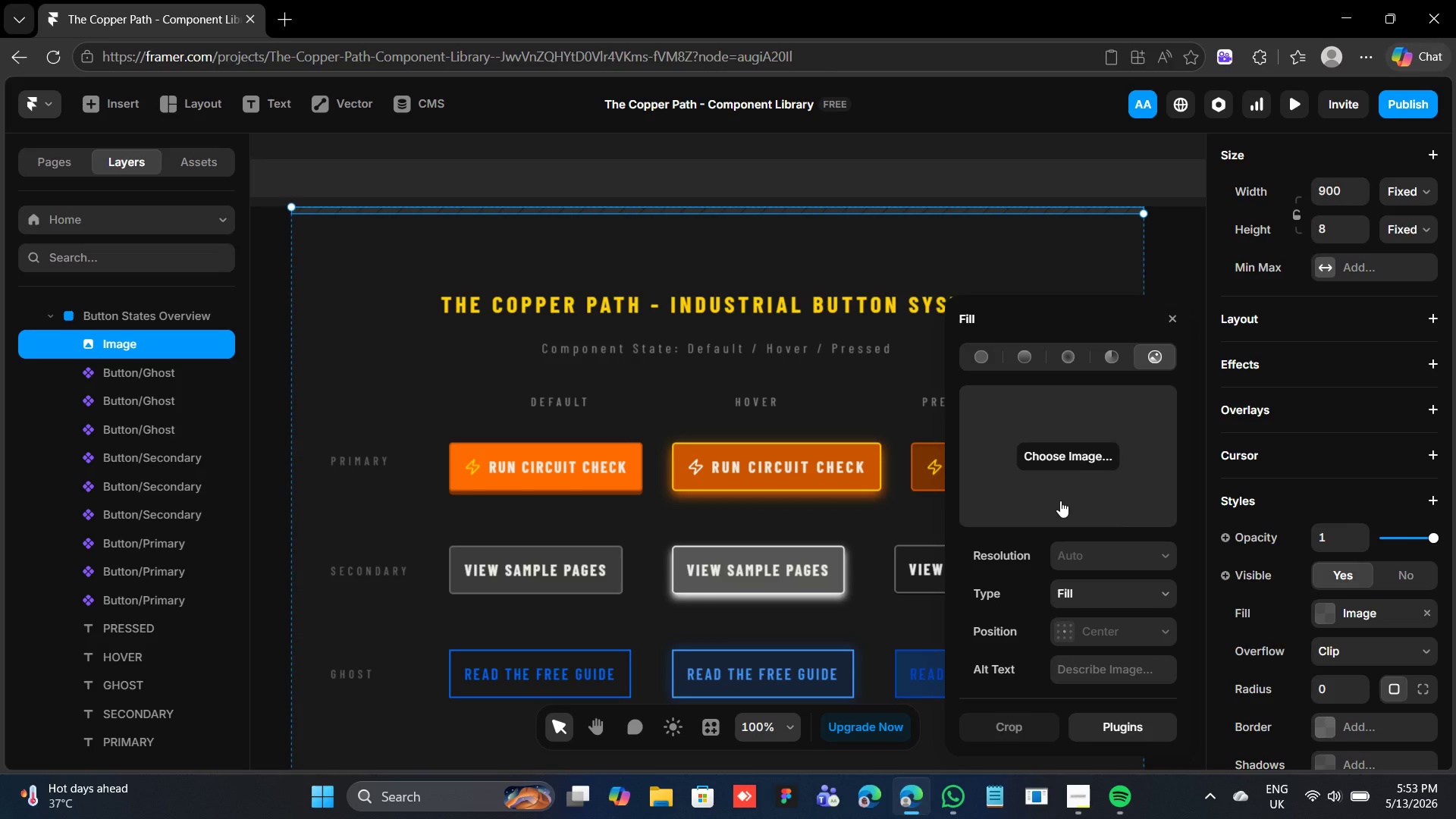 
left_click([1171, 319])
 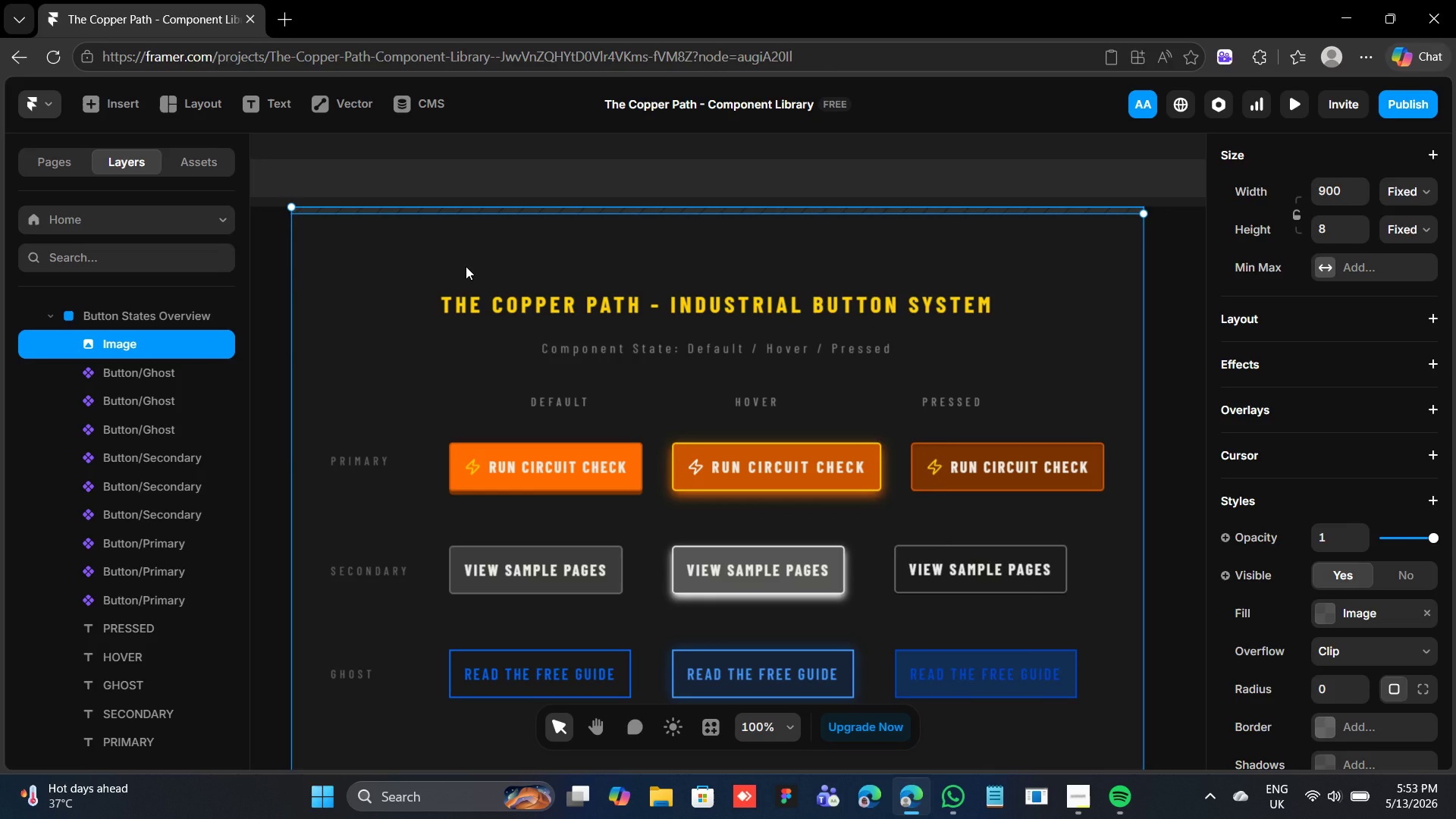 
key(F)
 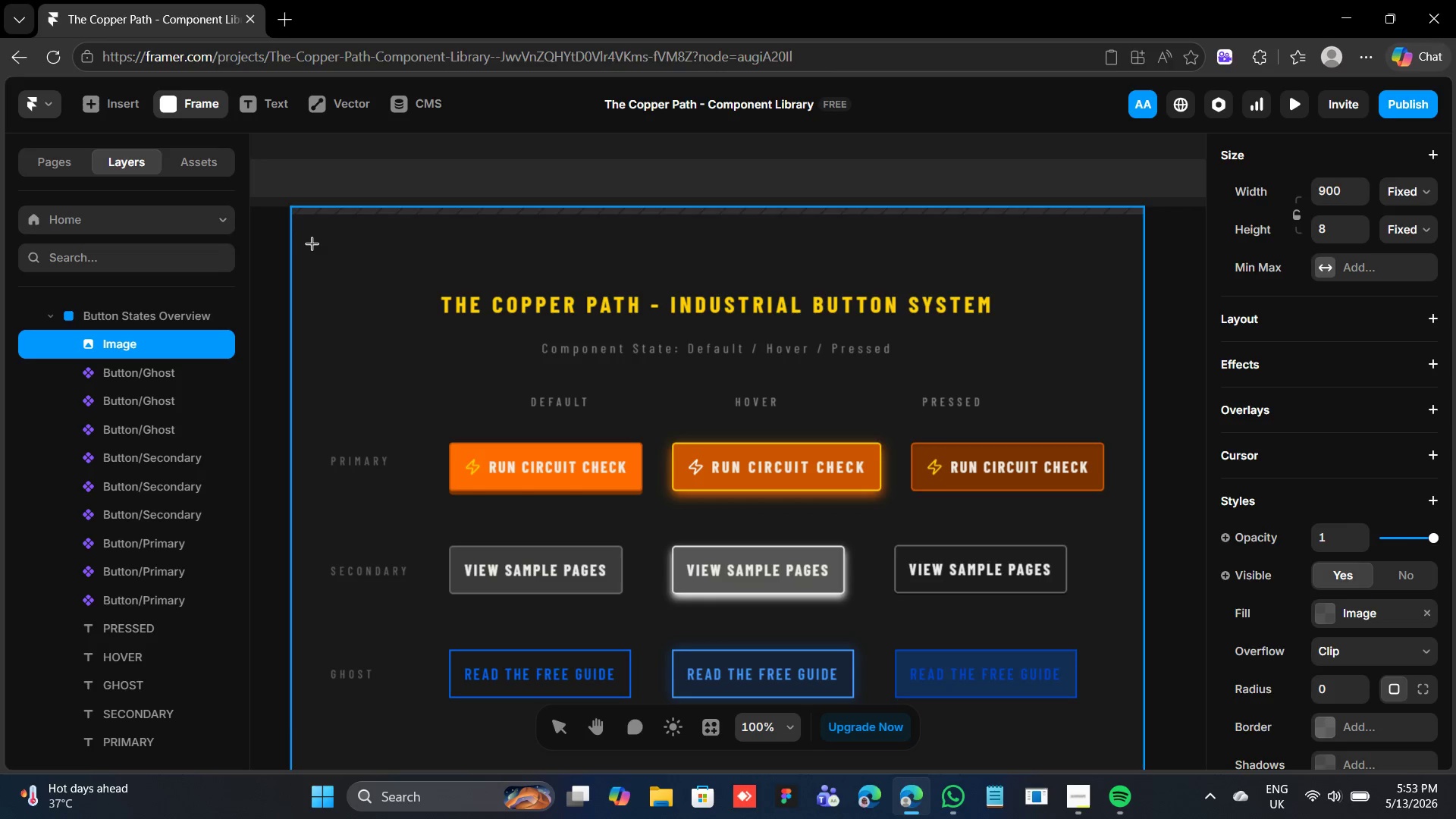 
left_click_drag(start_coordinate=[315, 240], to_coordinate=[344, 256])
 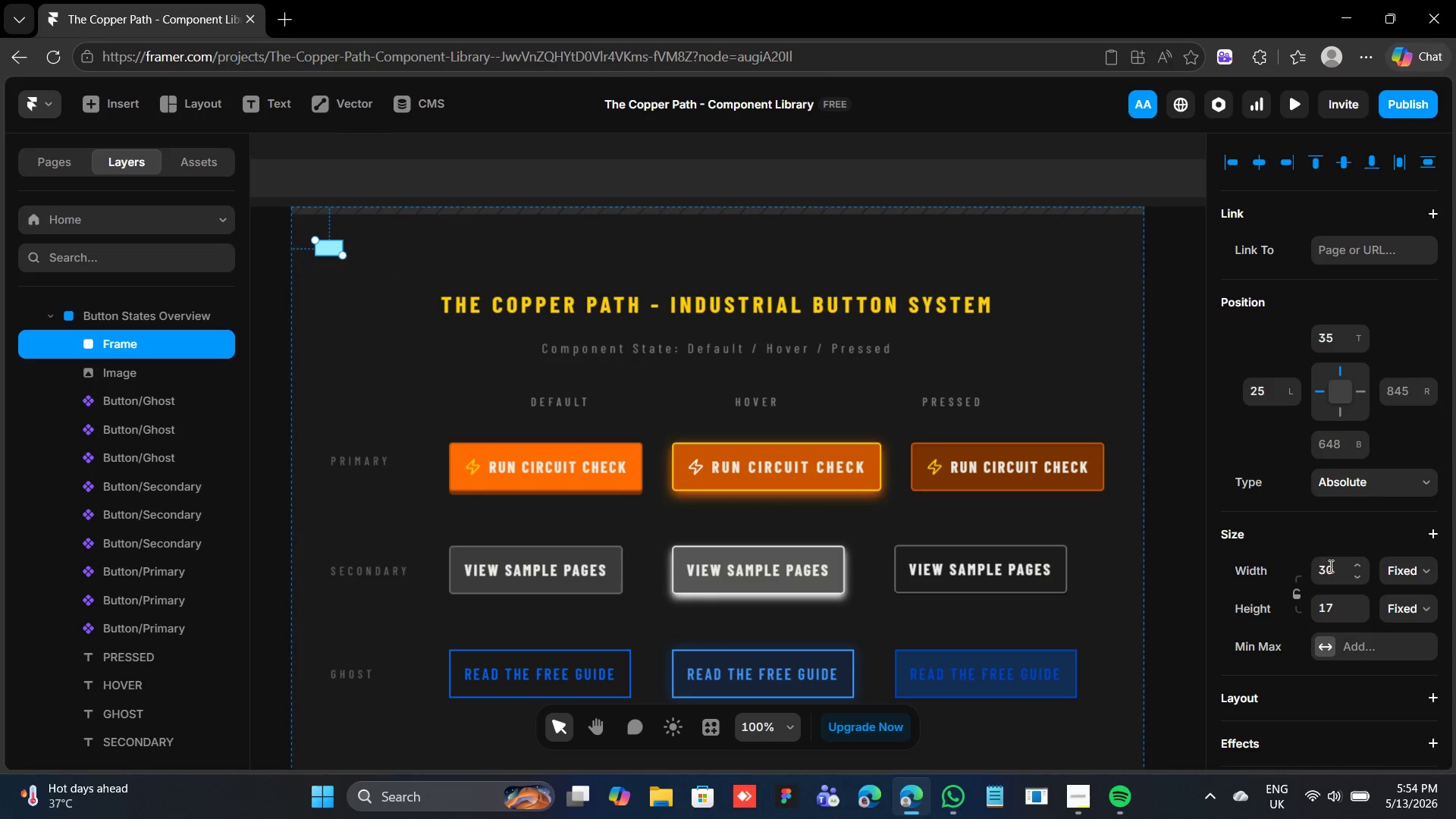 
left_click([1330, 564])
 